 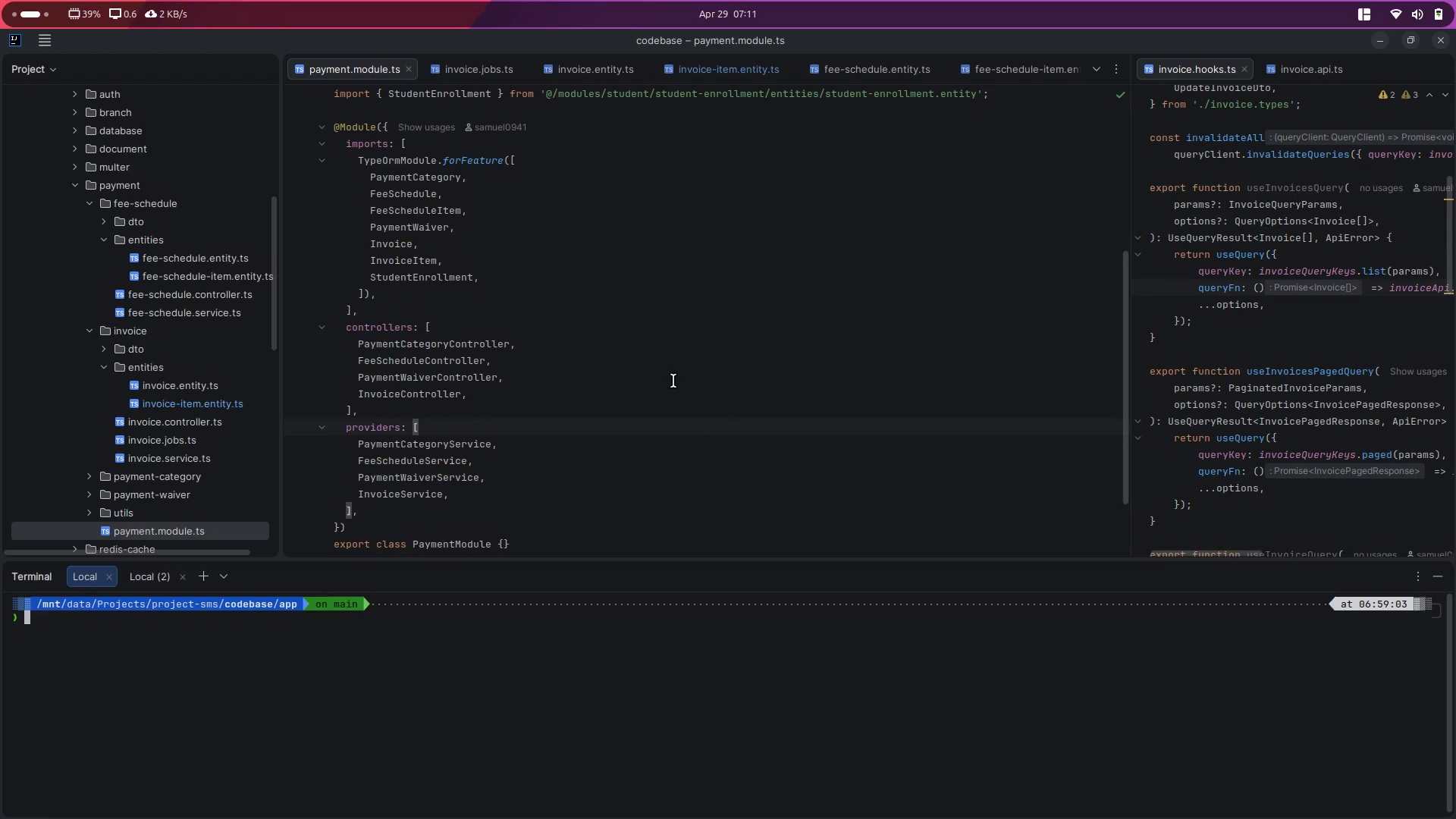 
key(Control+Backquote)
 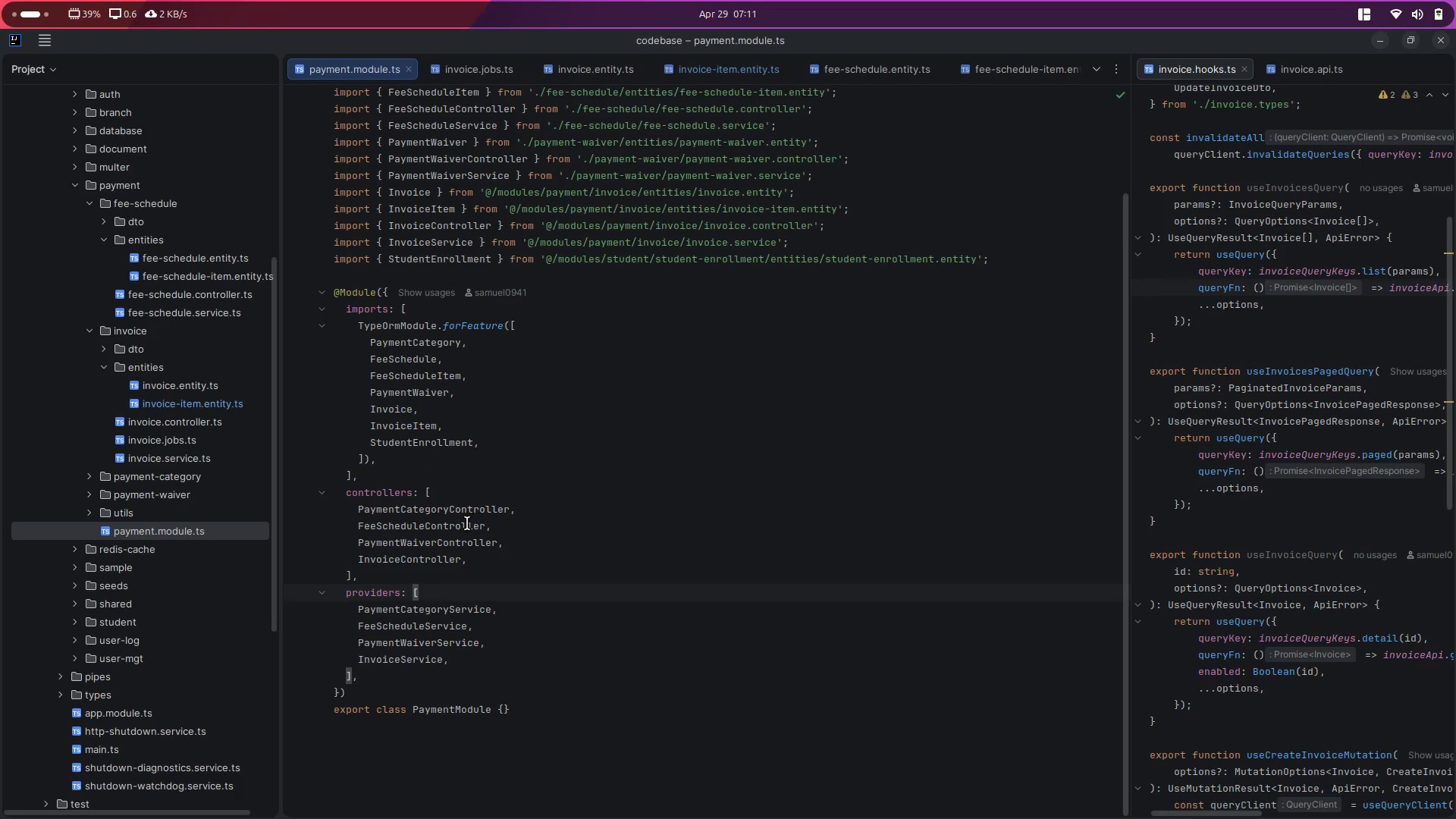 
scroll: coordinate [466, 520], scroll_direction: up, amount: 3.0
 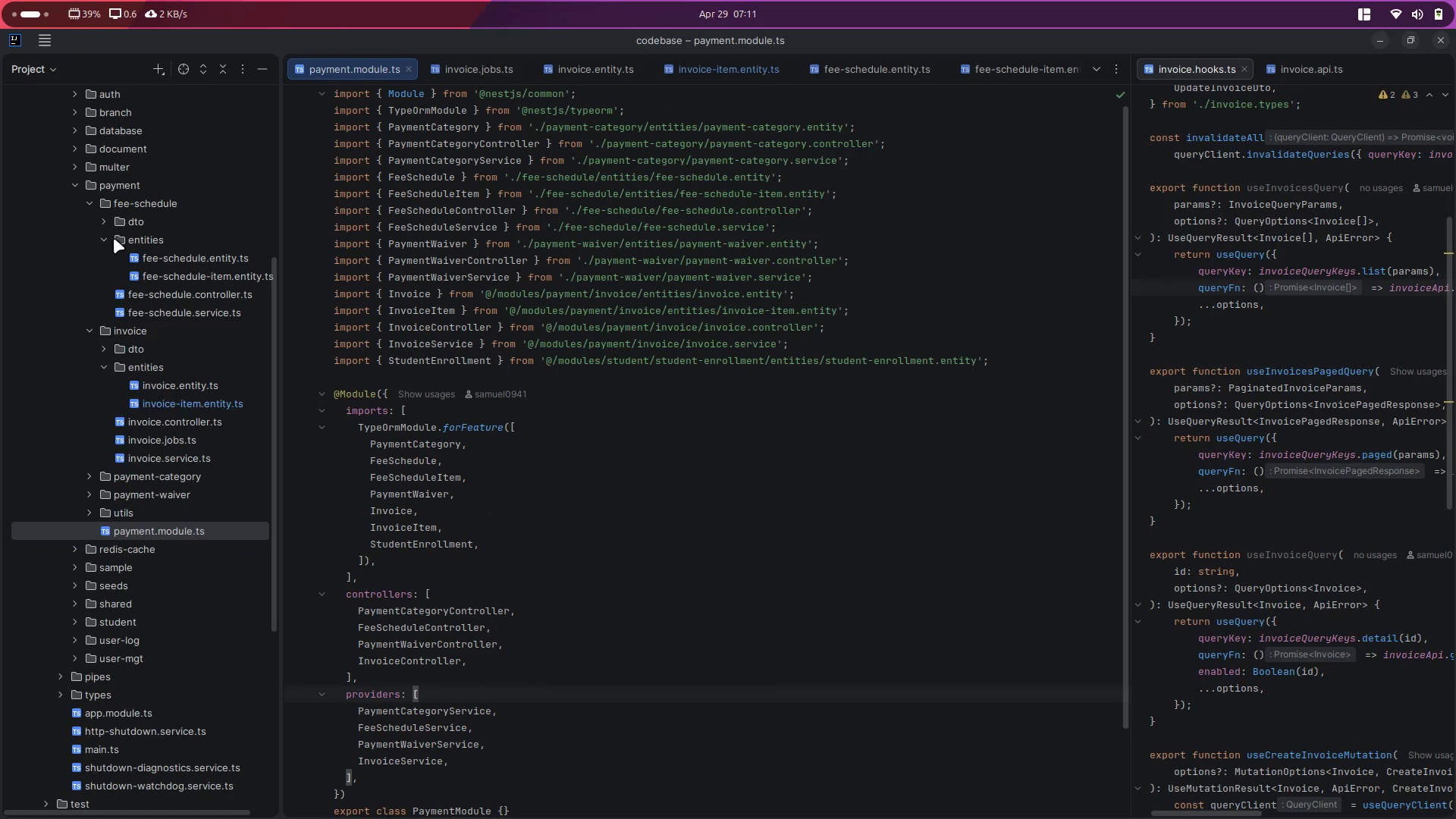 
left_click([105, 238])
 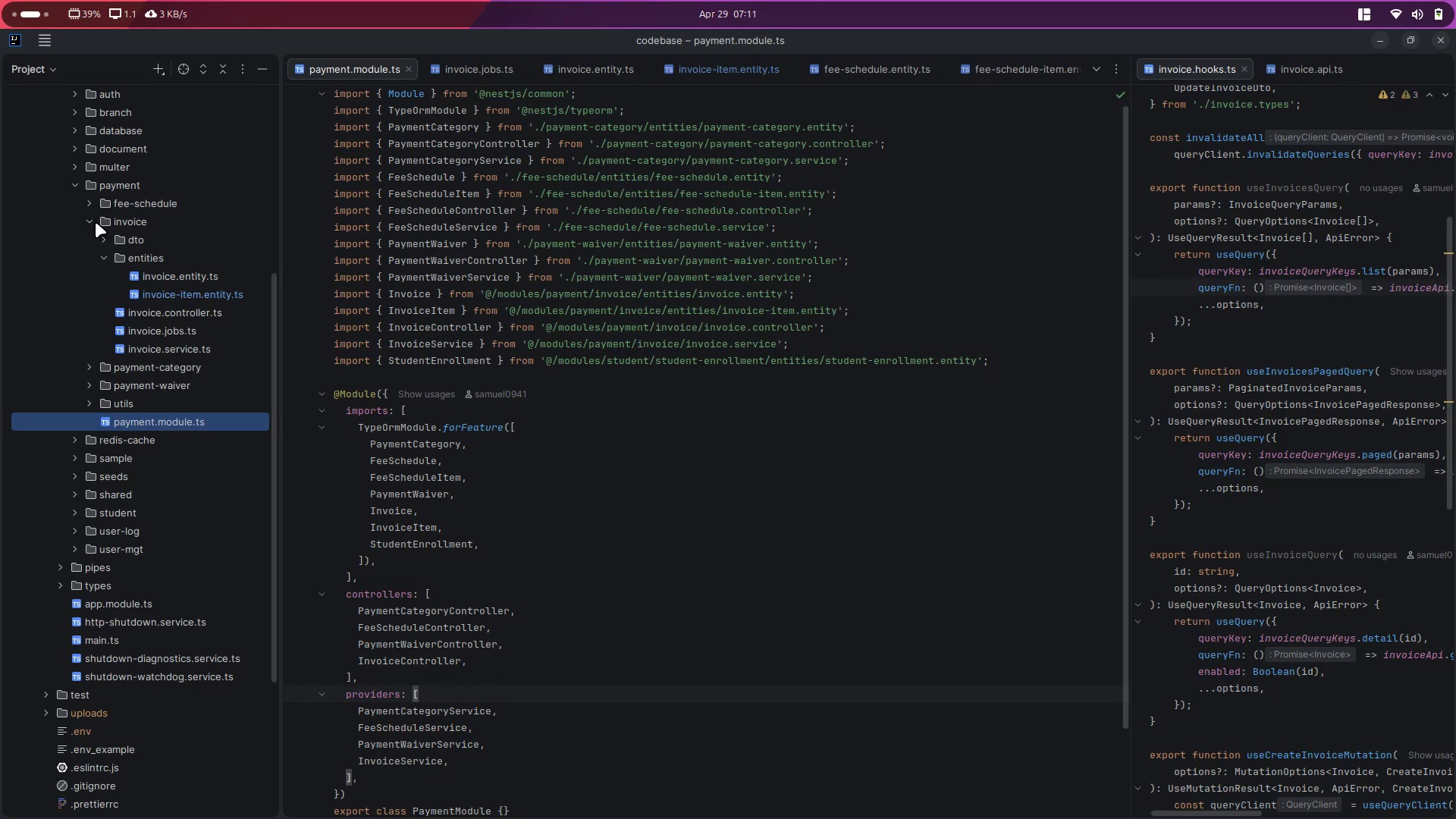 
left_click([110, 255])
 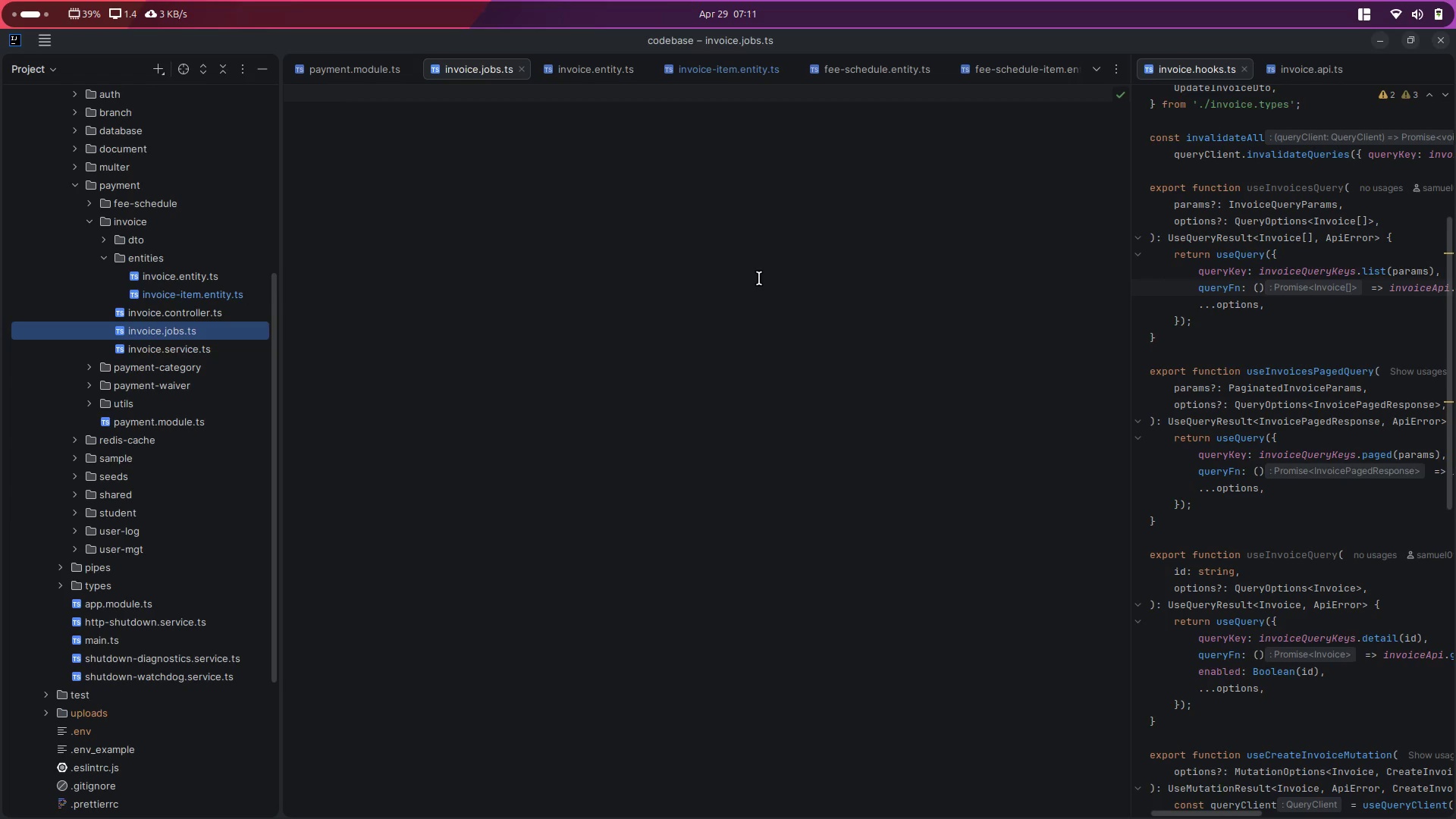 
wait(7.4)
 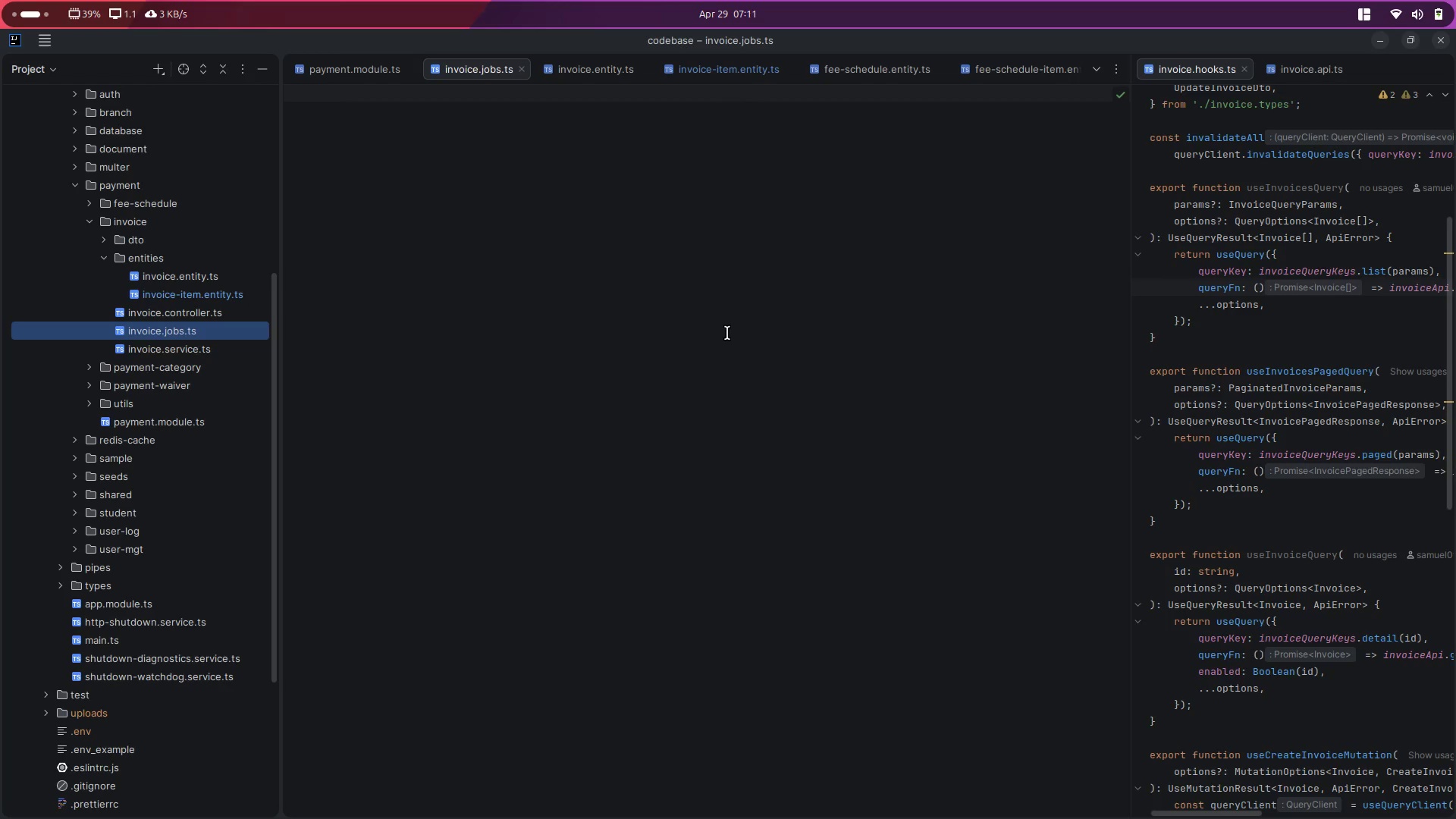 
left_click([679, 328])
 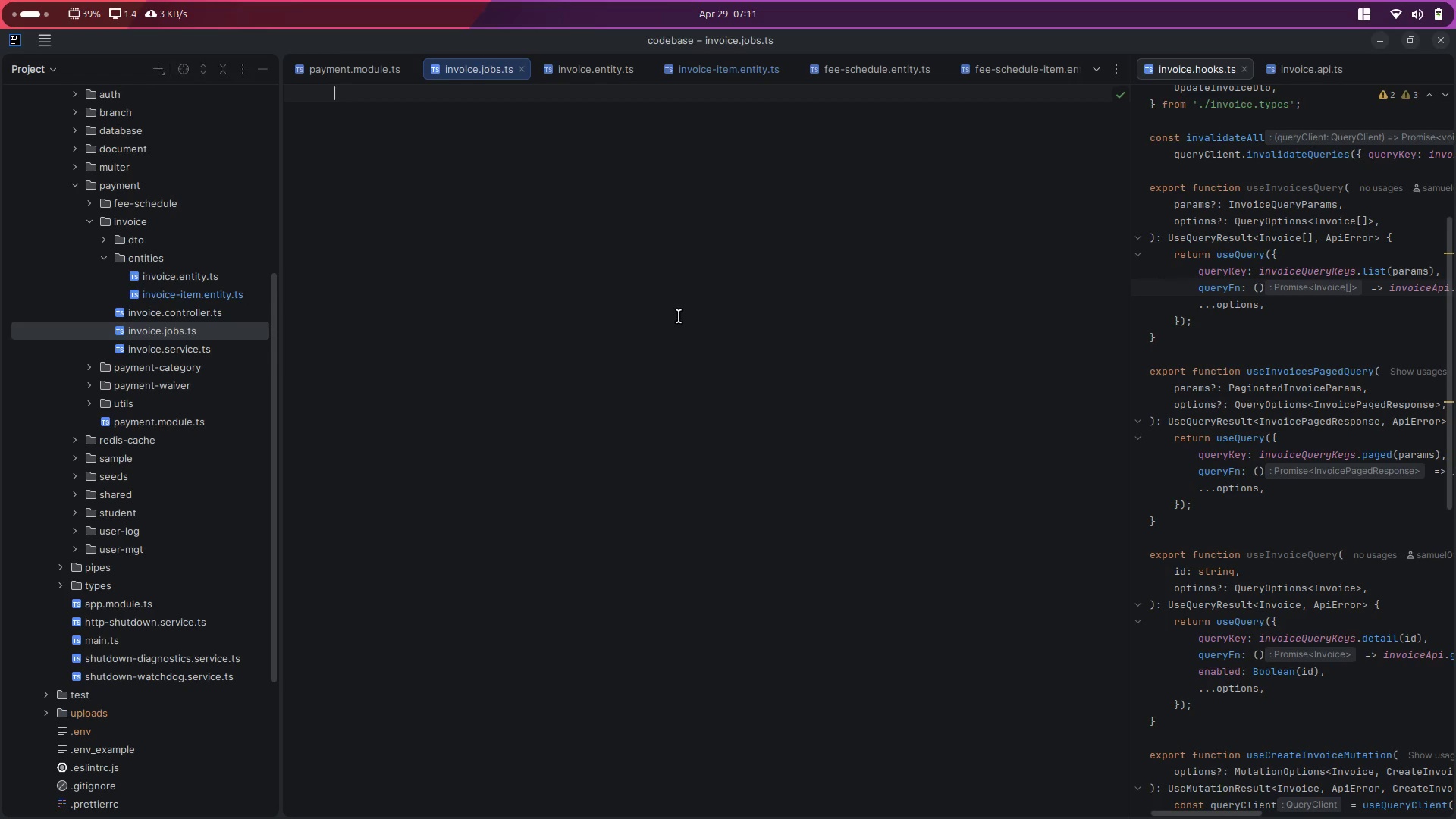 
key(Control+P)
 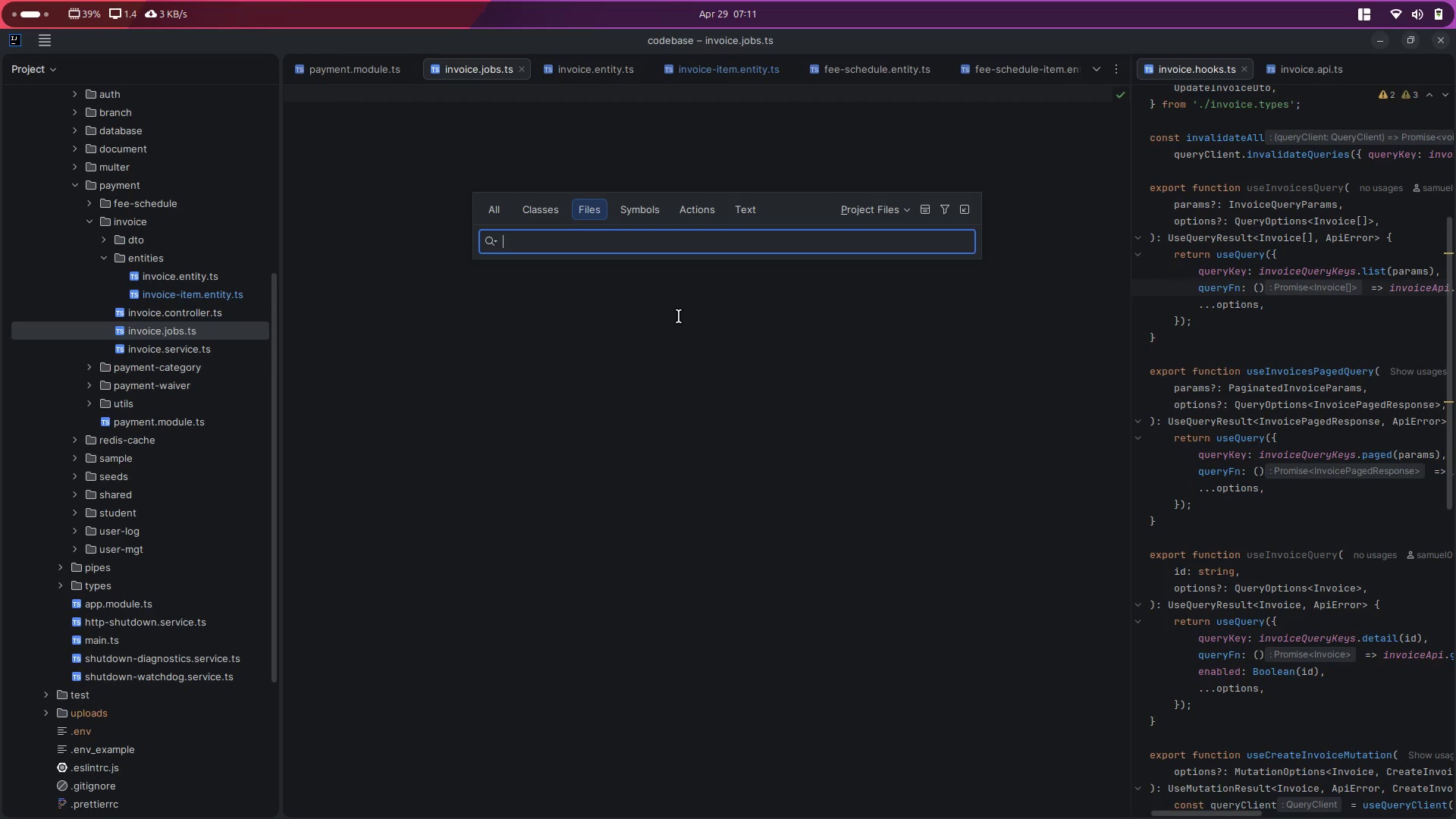 
type(apm)
key(Backspace)
key(Backspace)
key(Backspace)
type(appmo)
 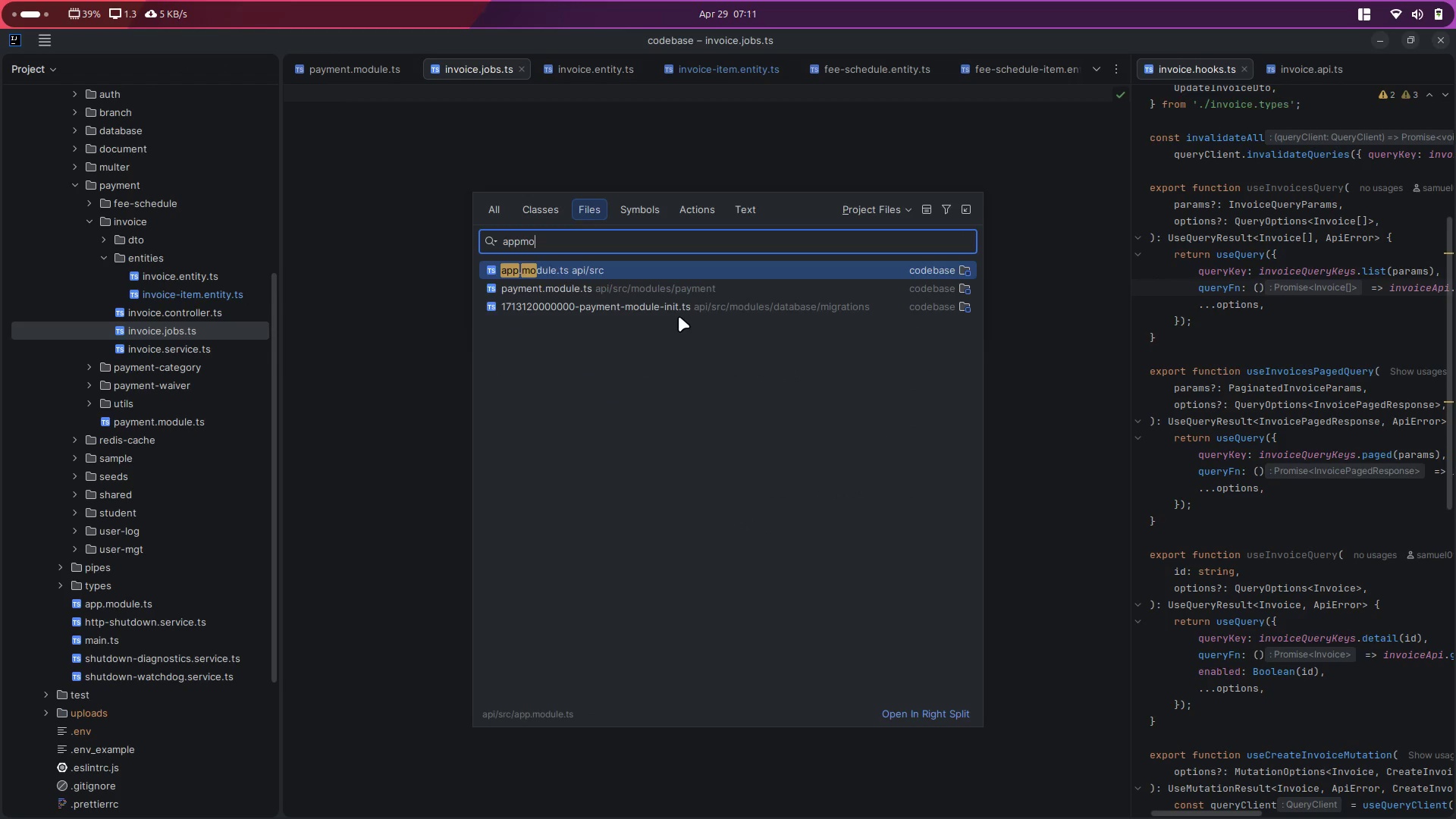 
key(Enter)
 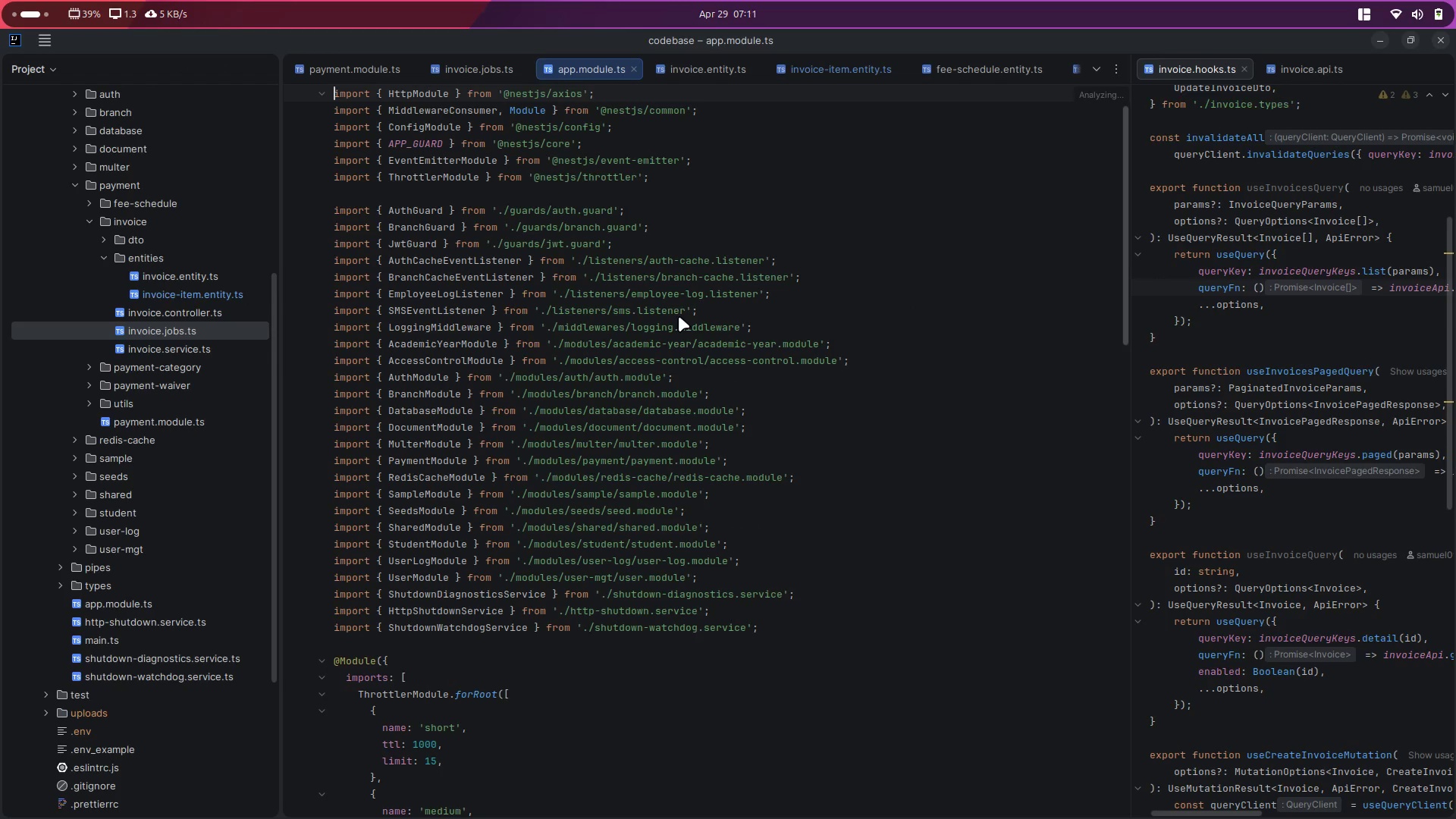 
scroll: coordinate [572, 520], scroll_direction: down, amount: 22.0
 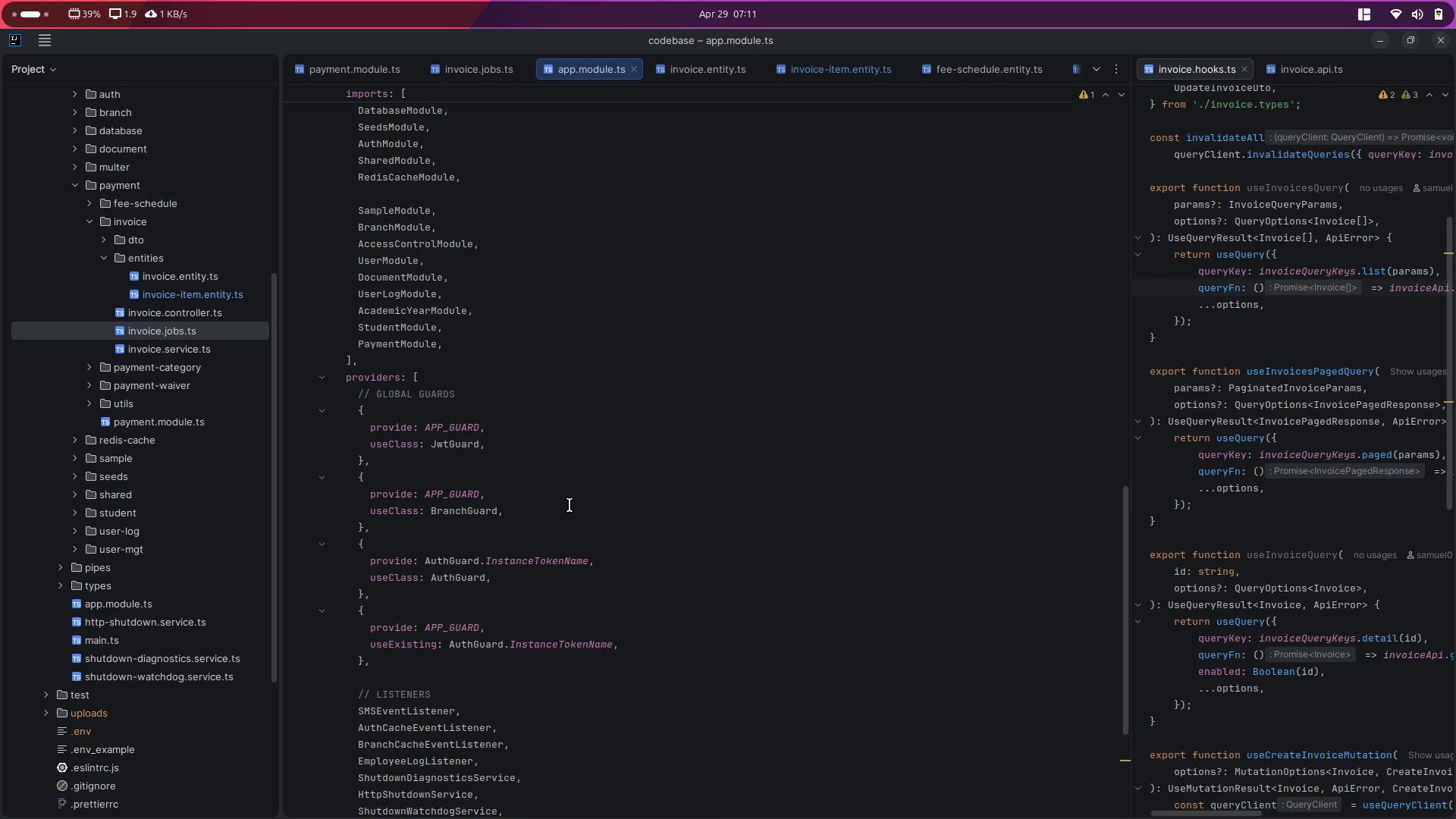 
scroll: coordinate [571, 551], scroll_direction: up, amount: 11.0
 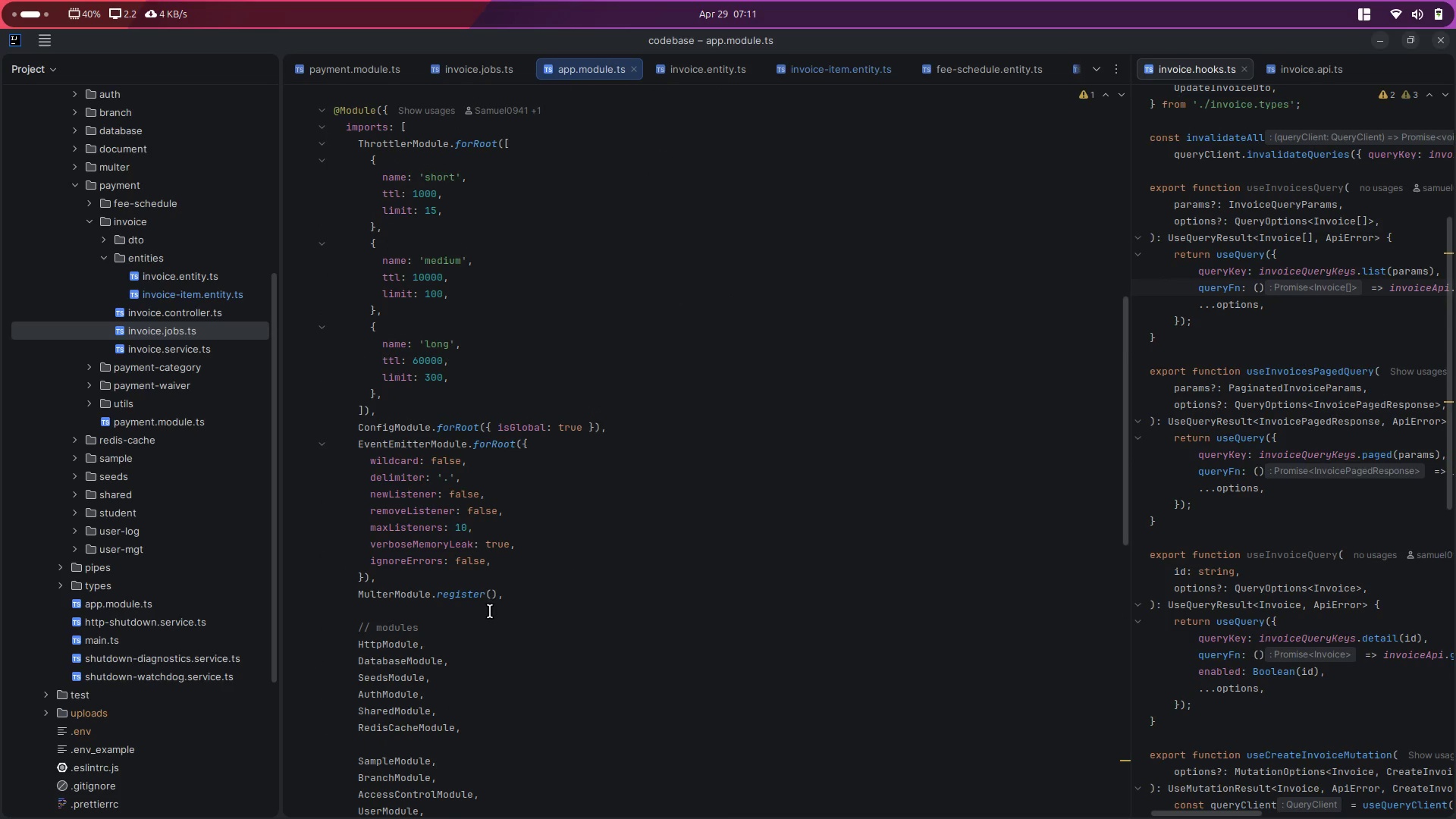 
left_click([474, 620])
 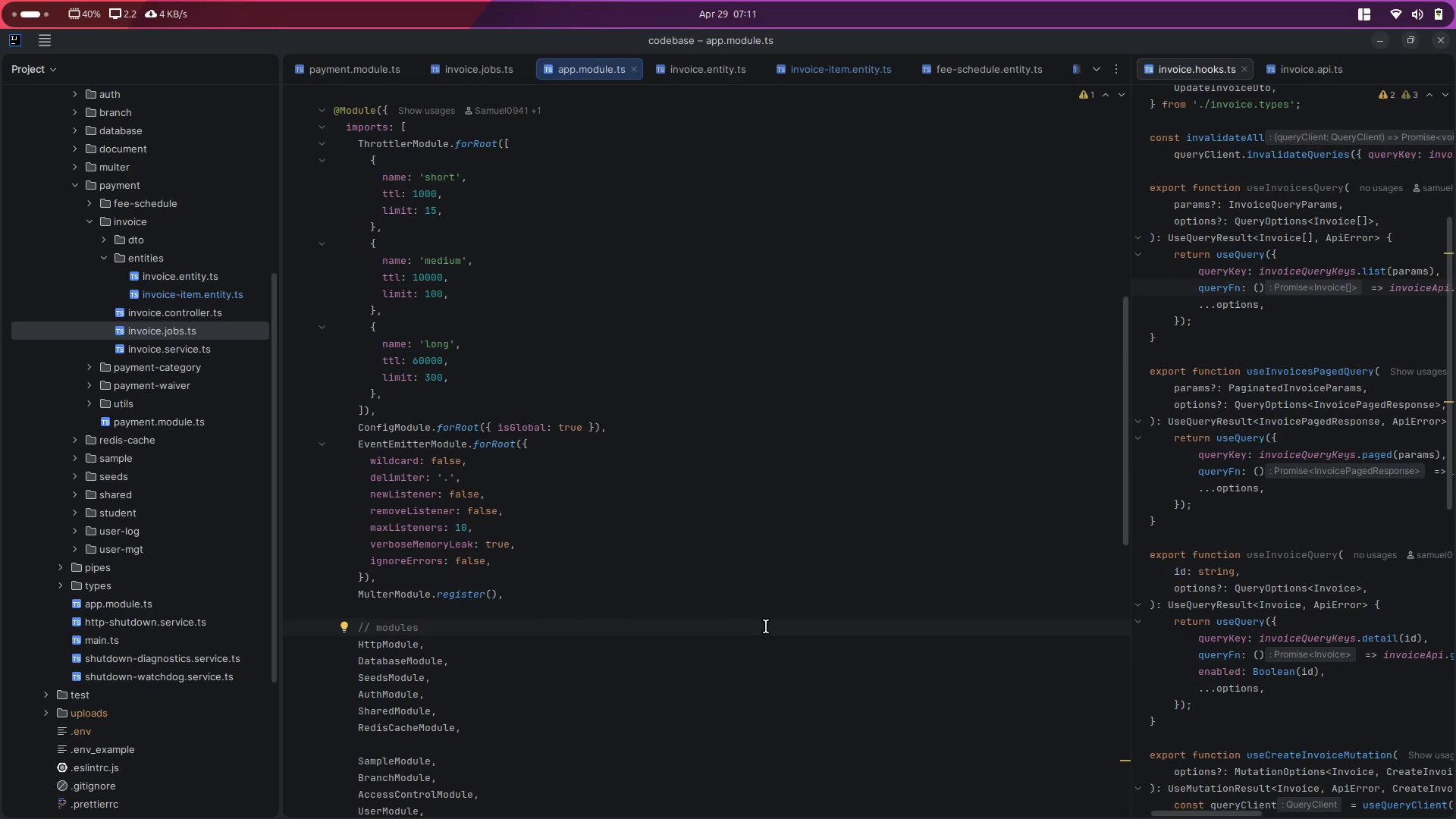 
key(ArrowDown)
 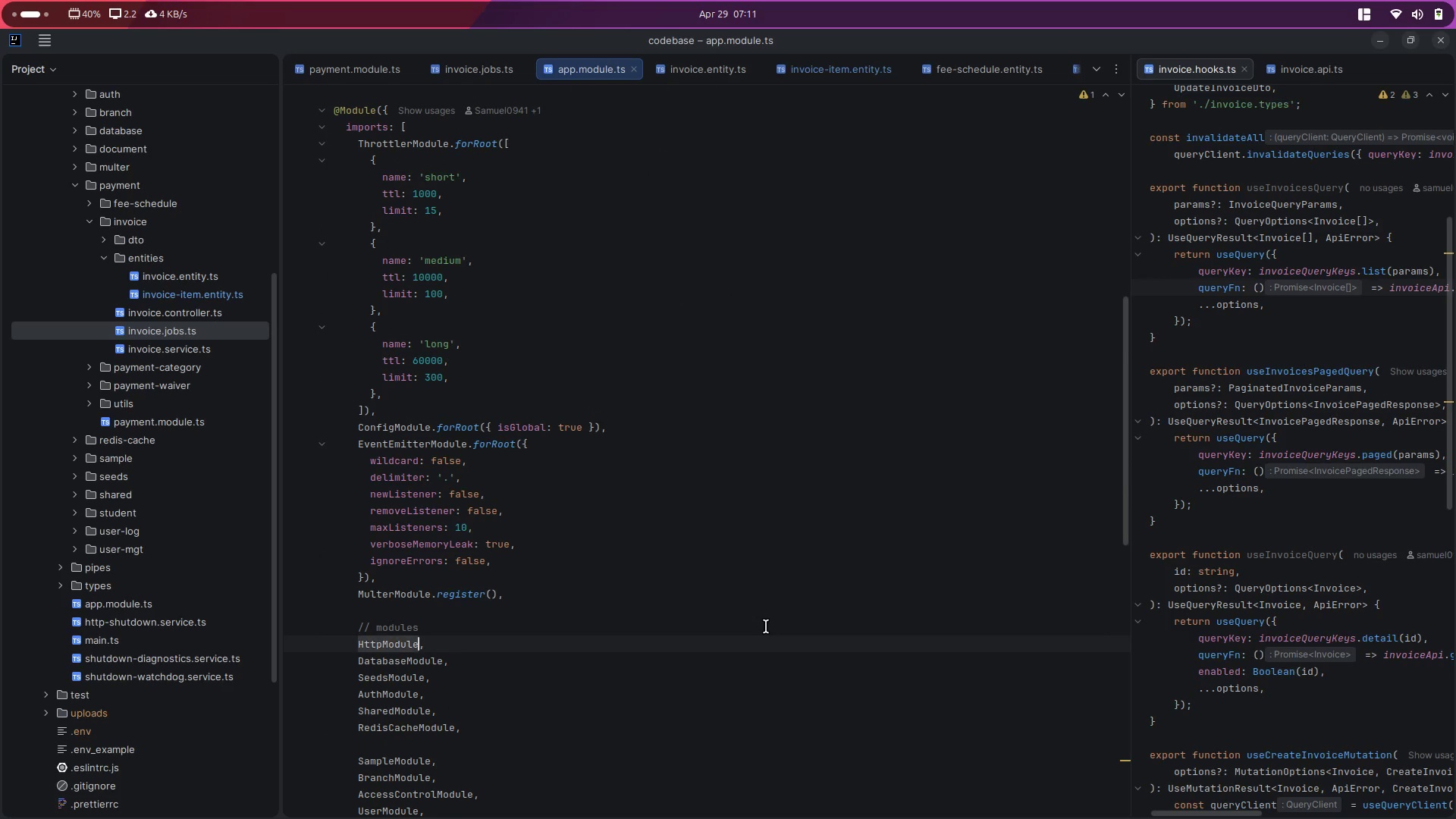 
key(ArrowDown)
 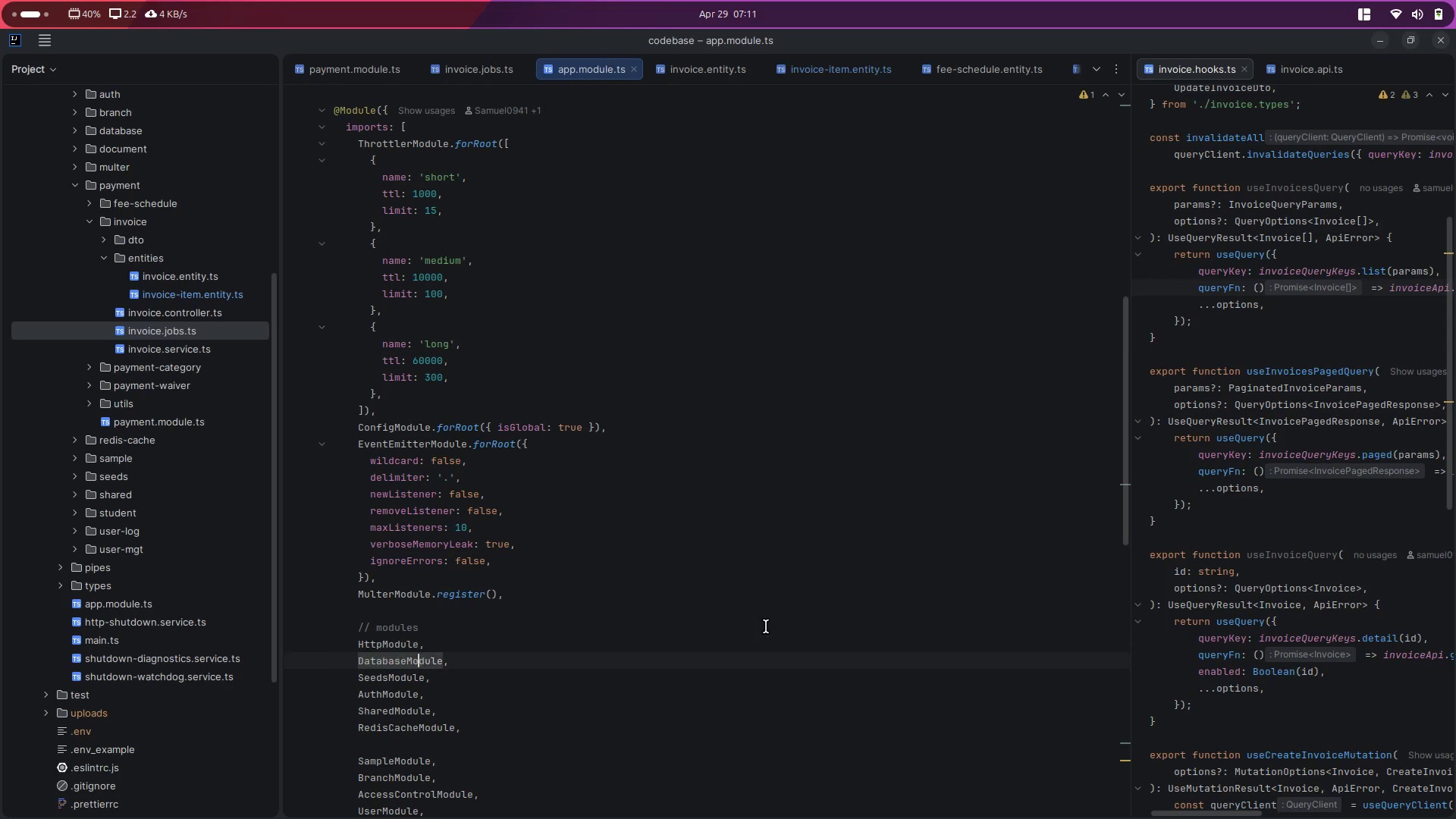 
key(ArrowDown)
 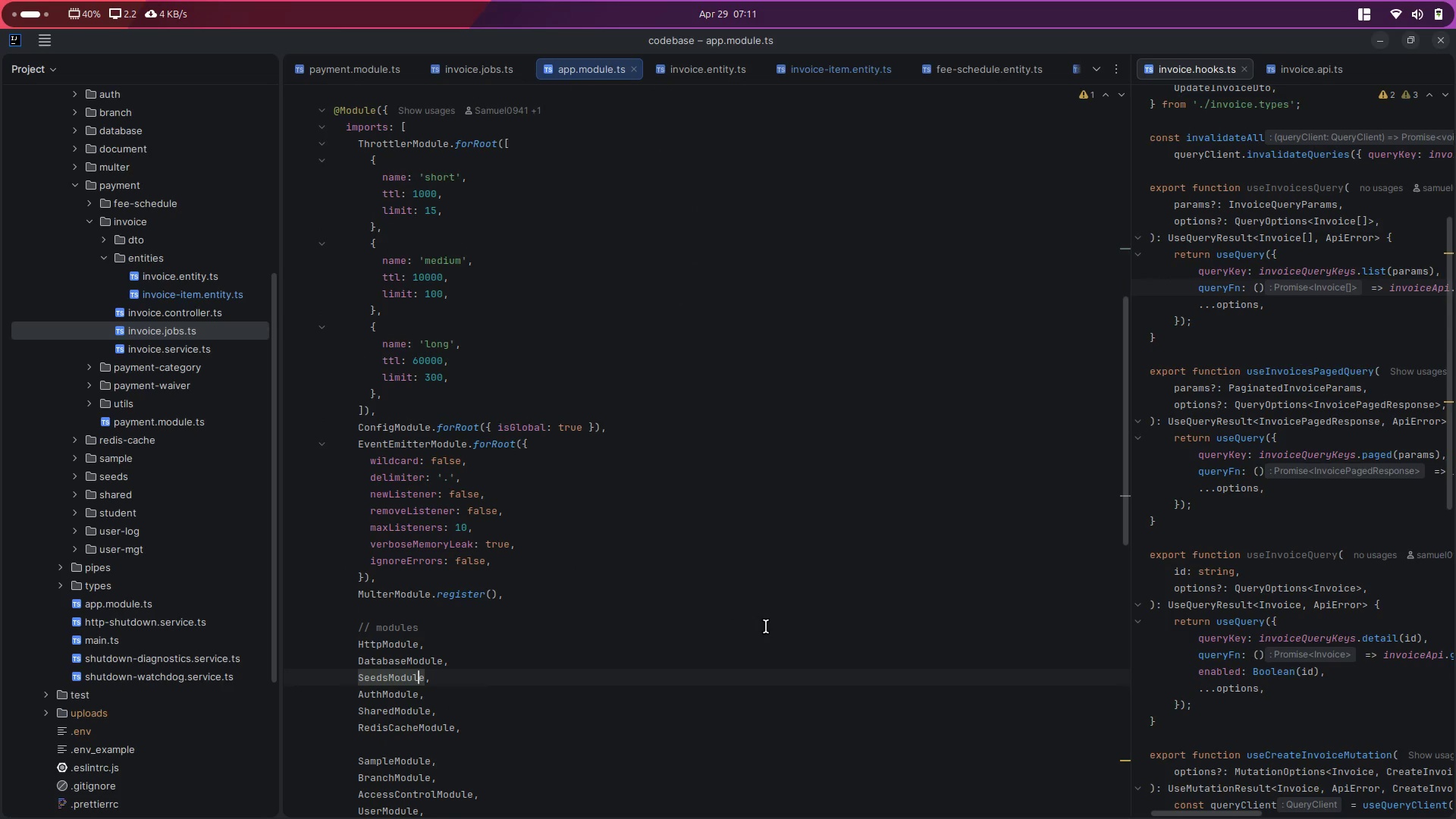 
key(ArrowDown)
 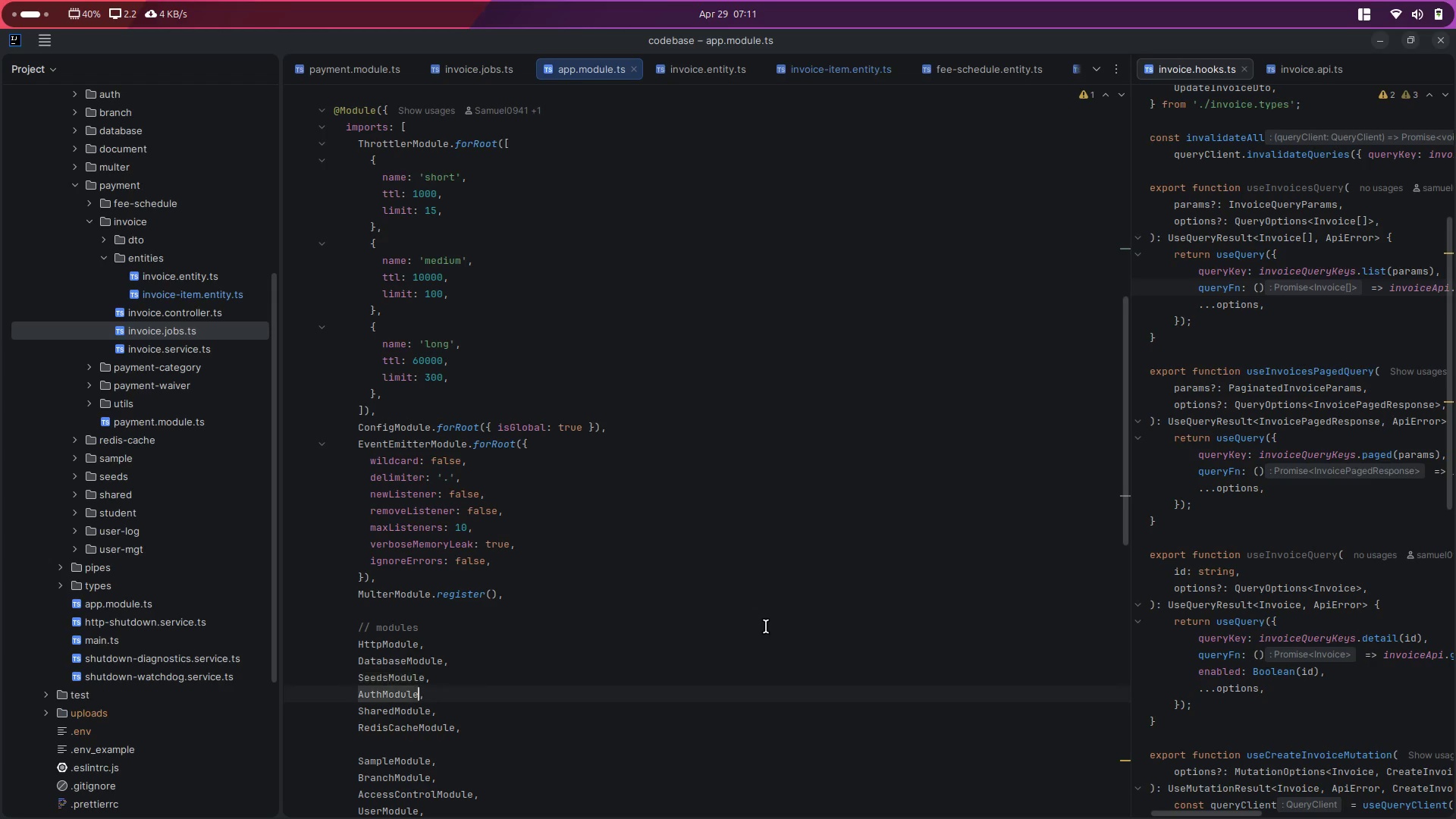 
key(ArrowDown)
 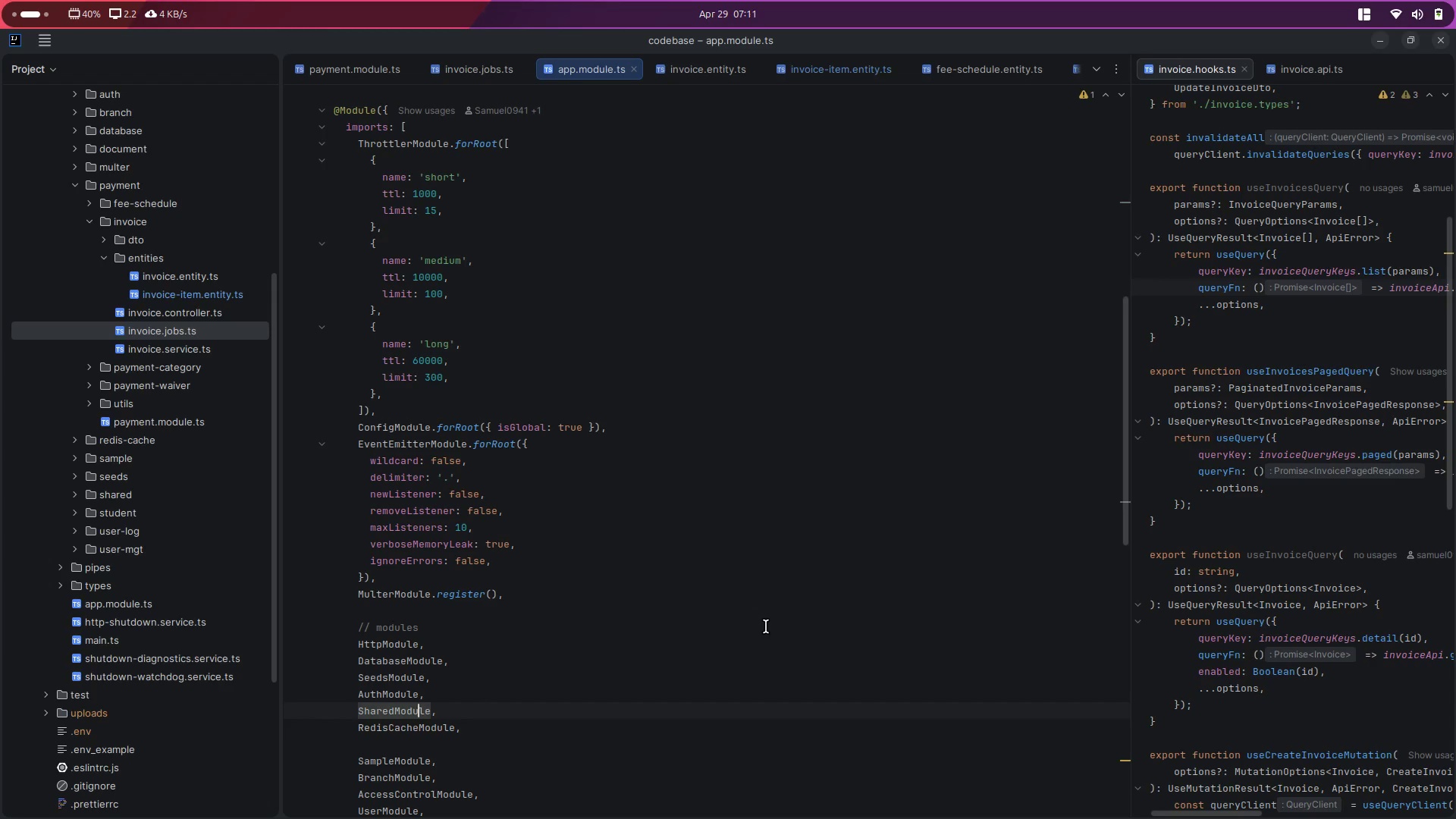 
key(ArrowDown)
 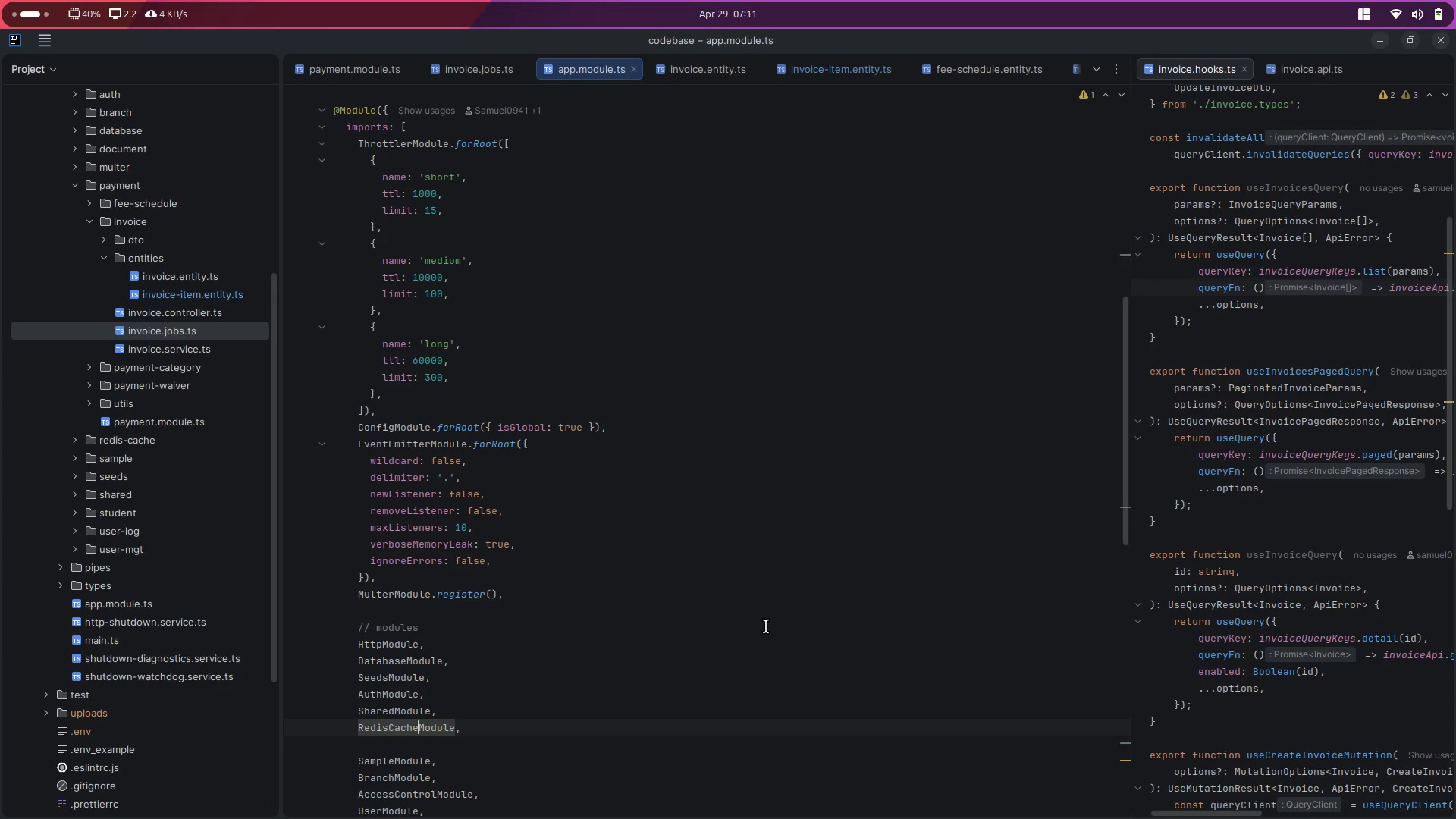 
key(ArrowDown)
 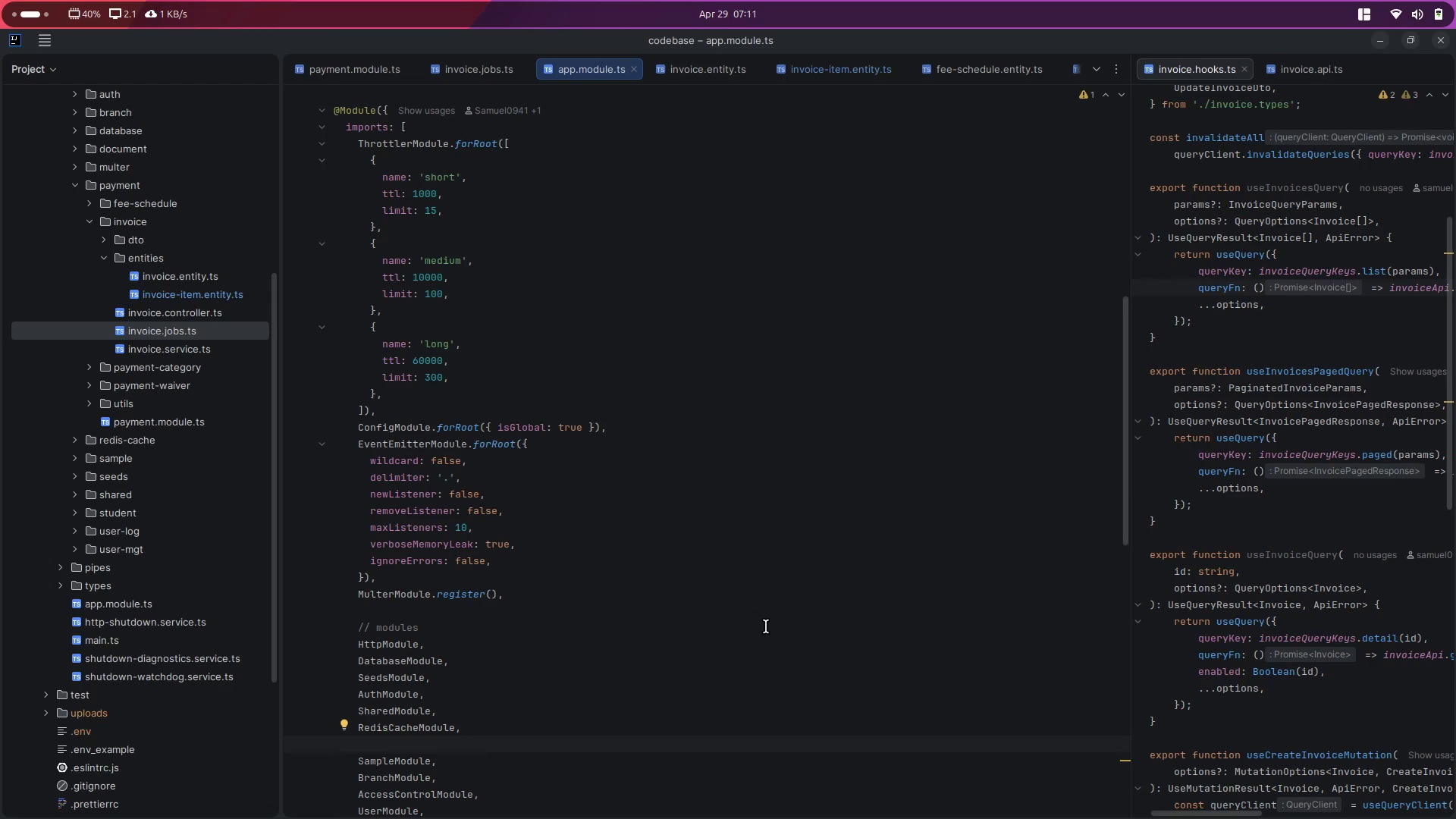 
key(Tab)
type(ScheduleModule)
 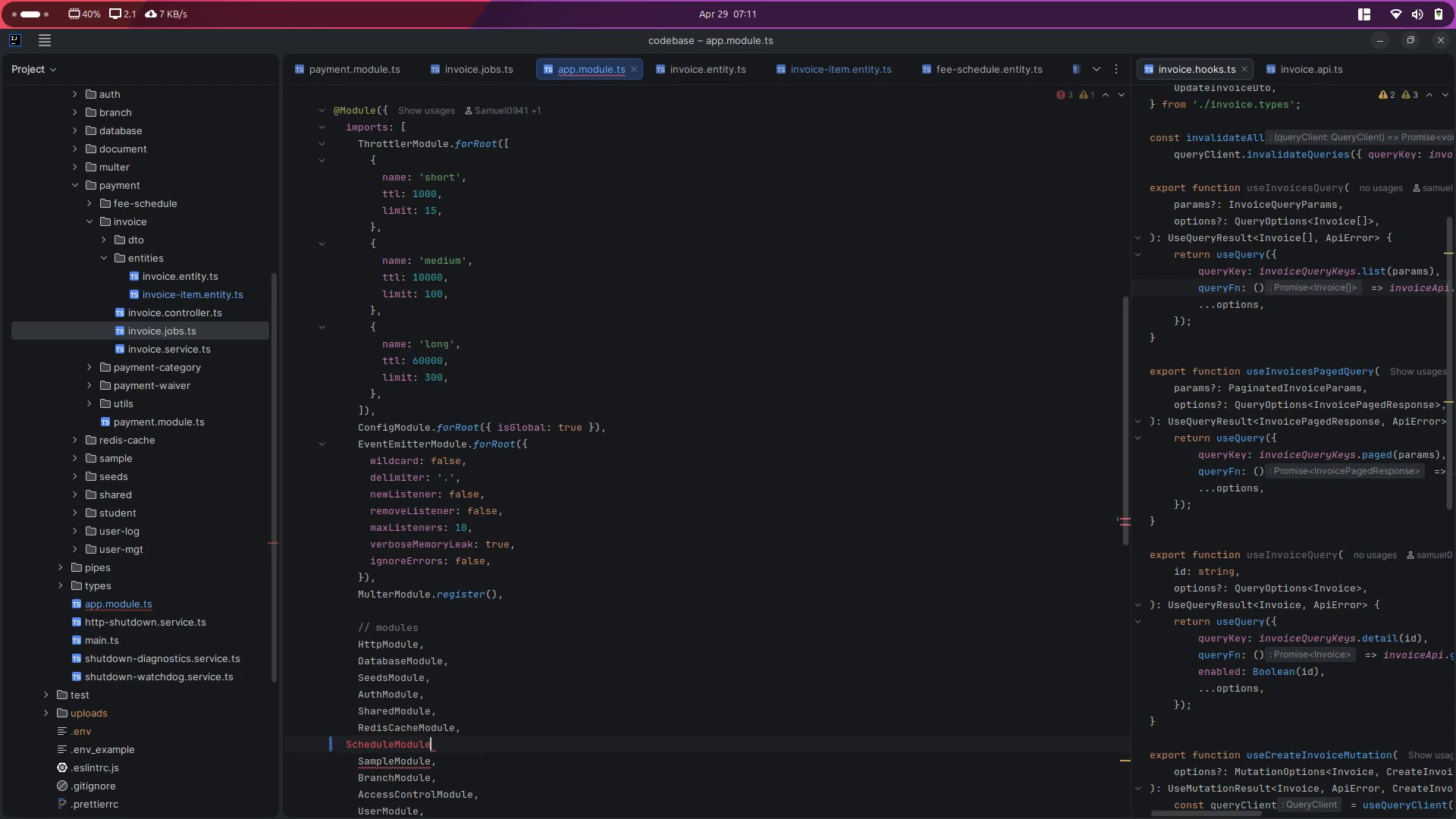 
key(Backspace)
 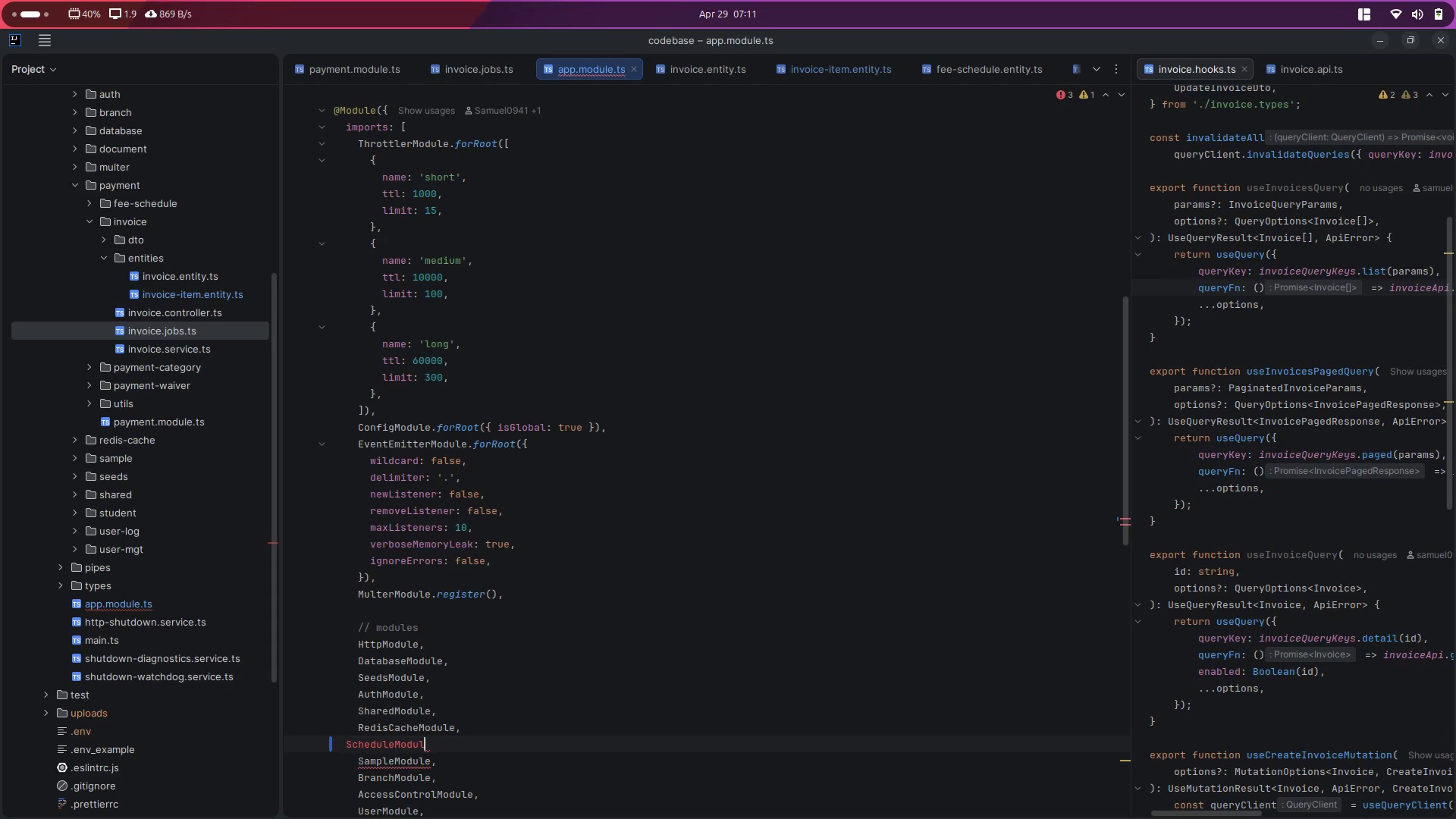 
key(E)
 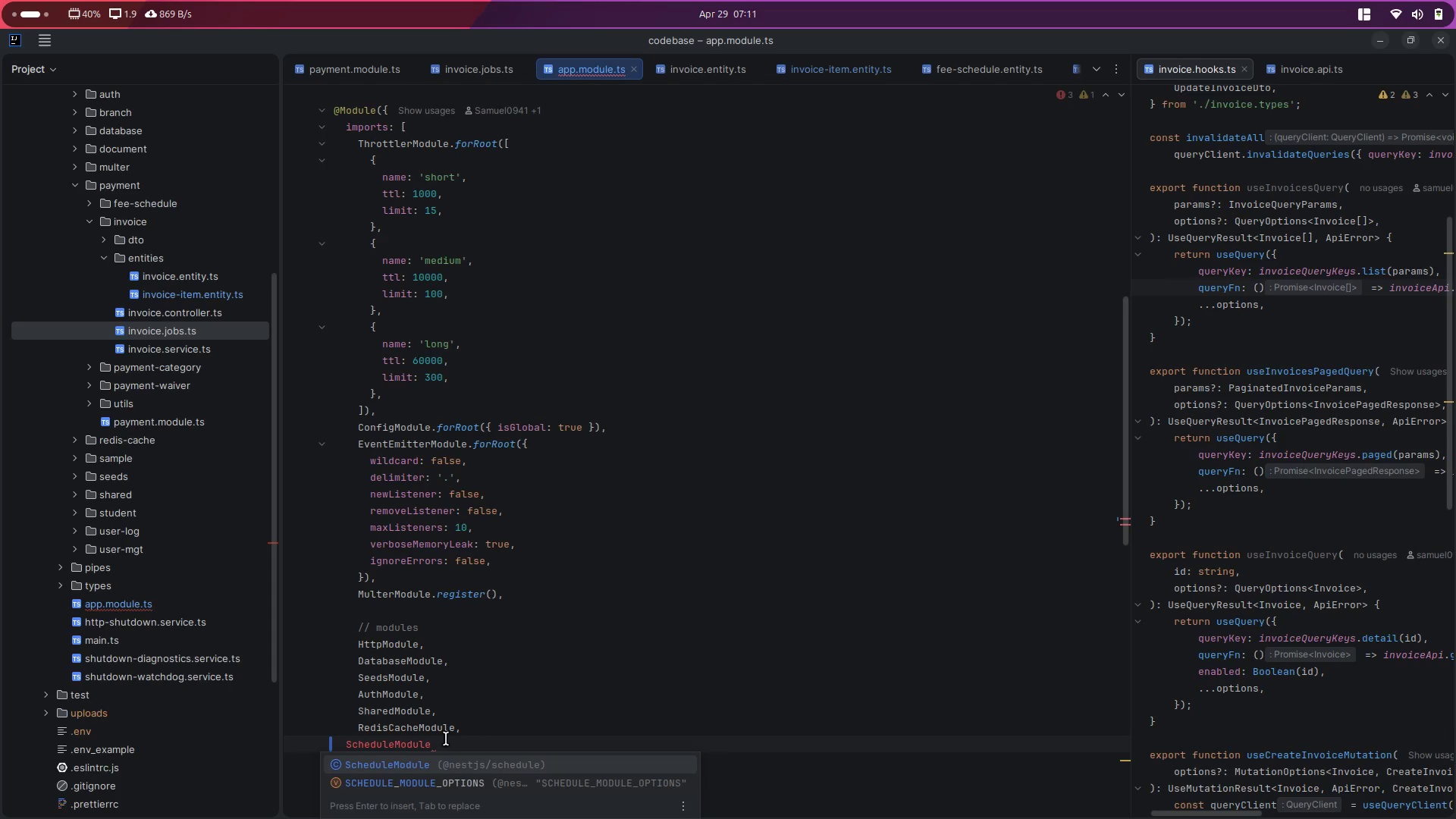 
key(Enter)
 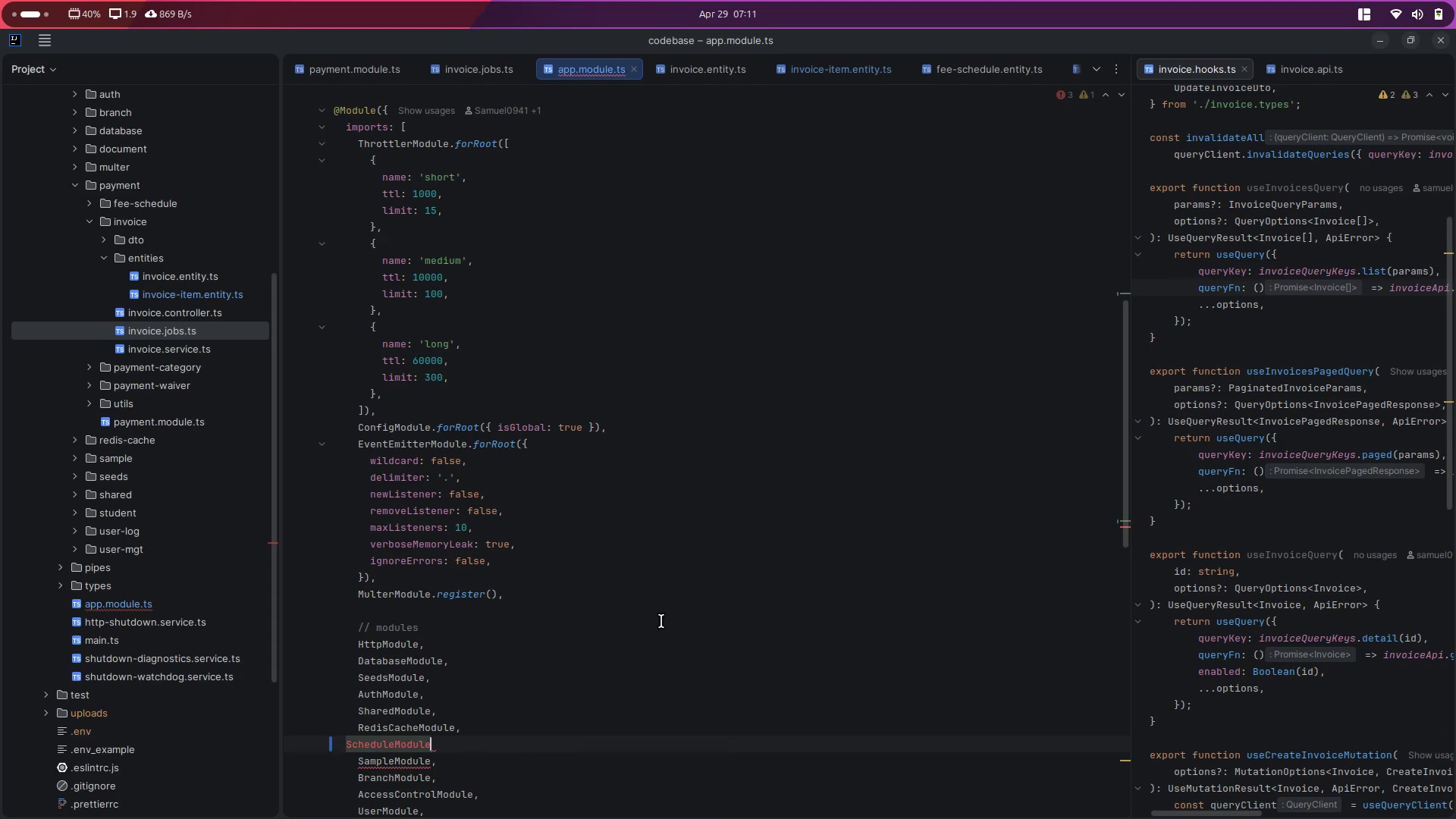 
type(.or)
key(Backspace)
key(Backspace)
type(forr)
 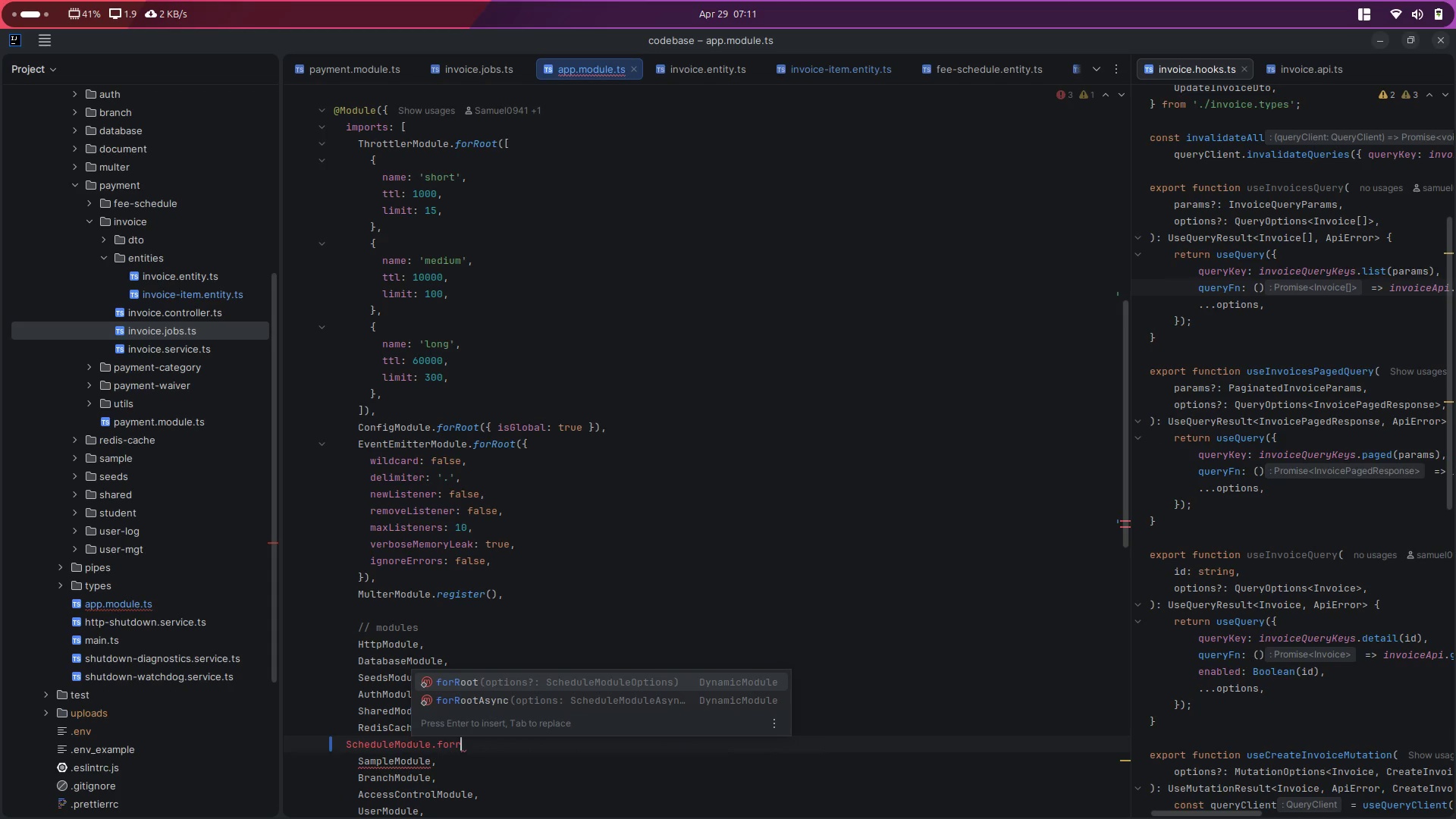 
key(Enter)
 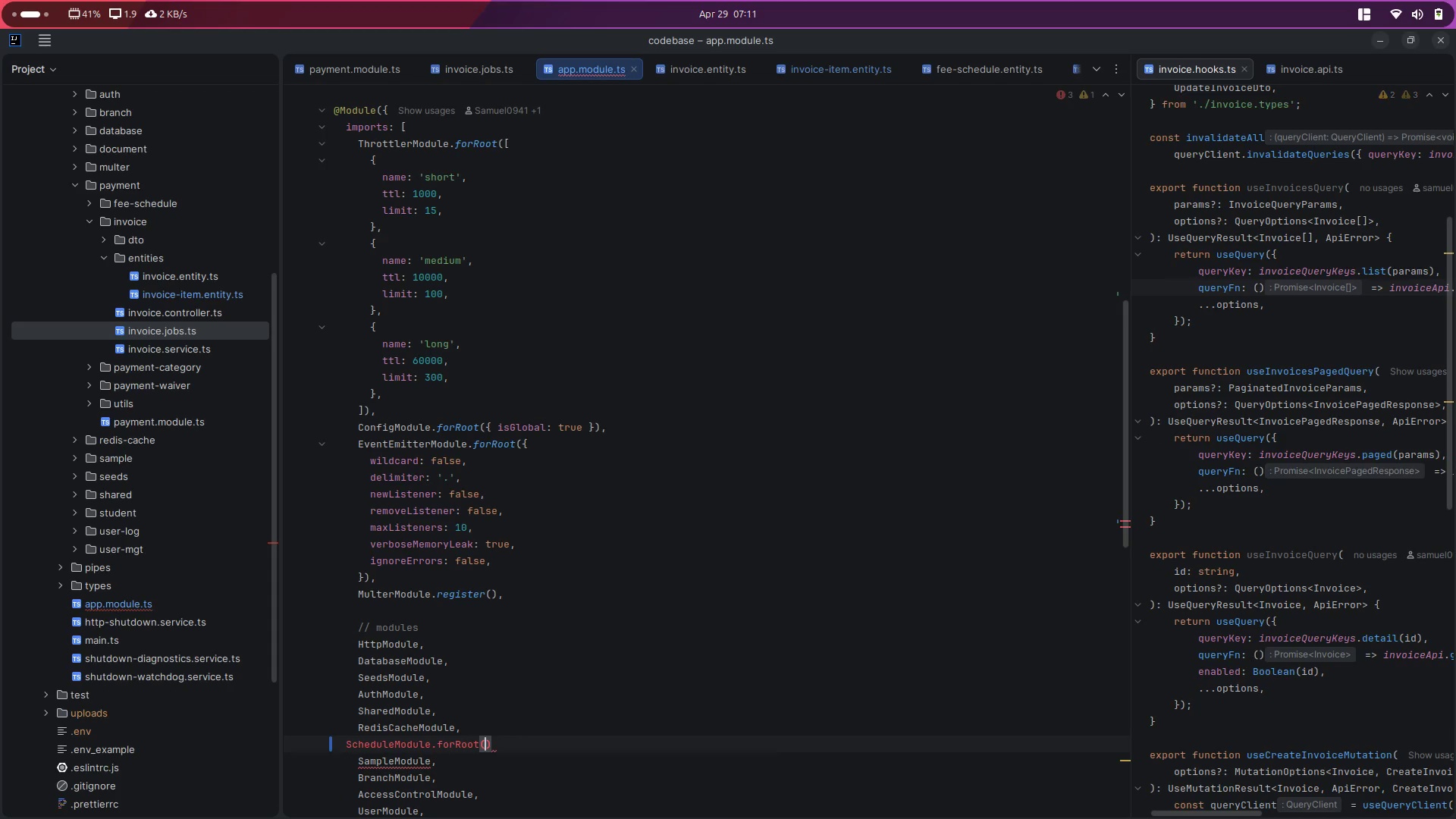 
key(Shift+9)
 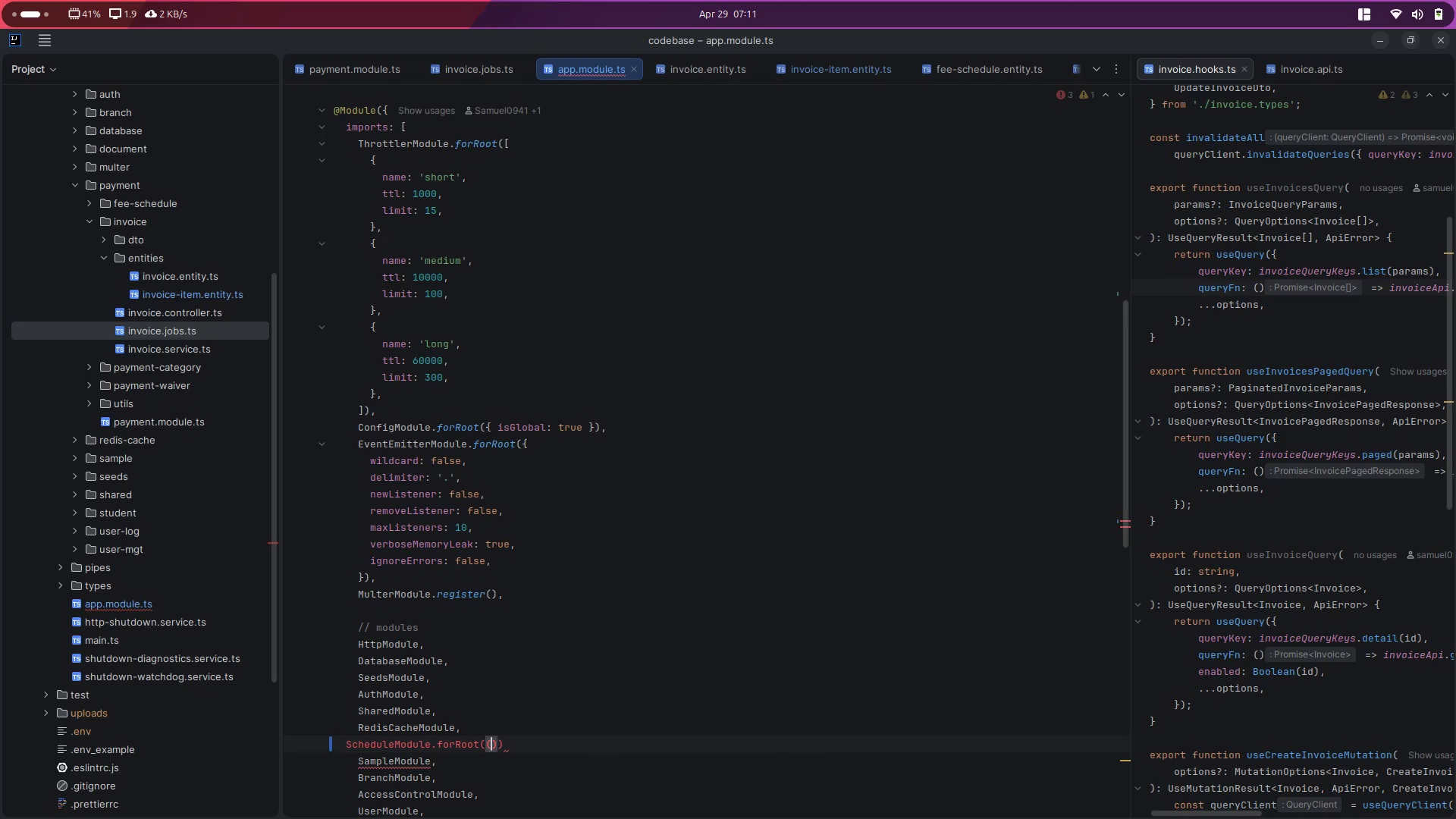 
key(Shift+Backspace)
 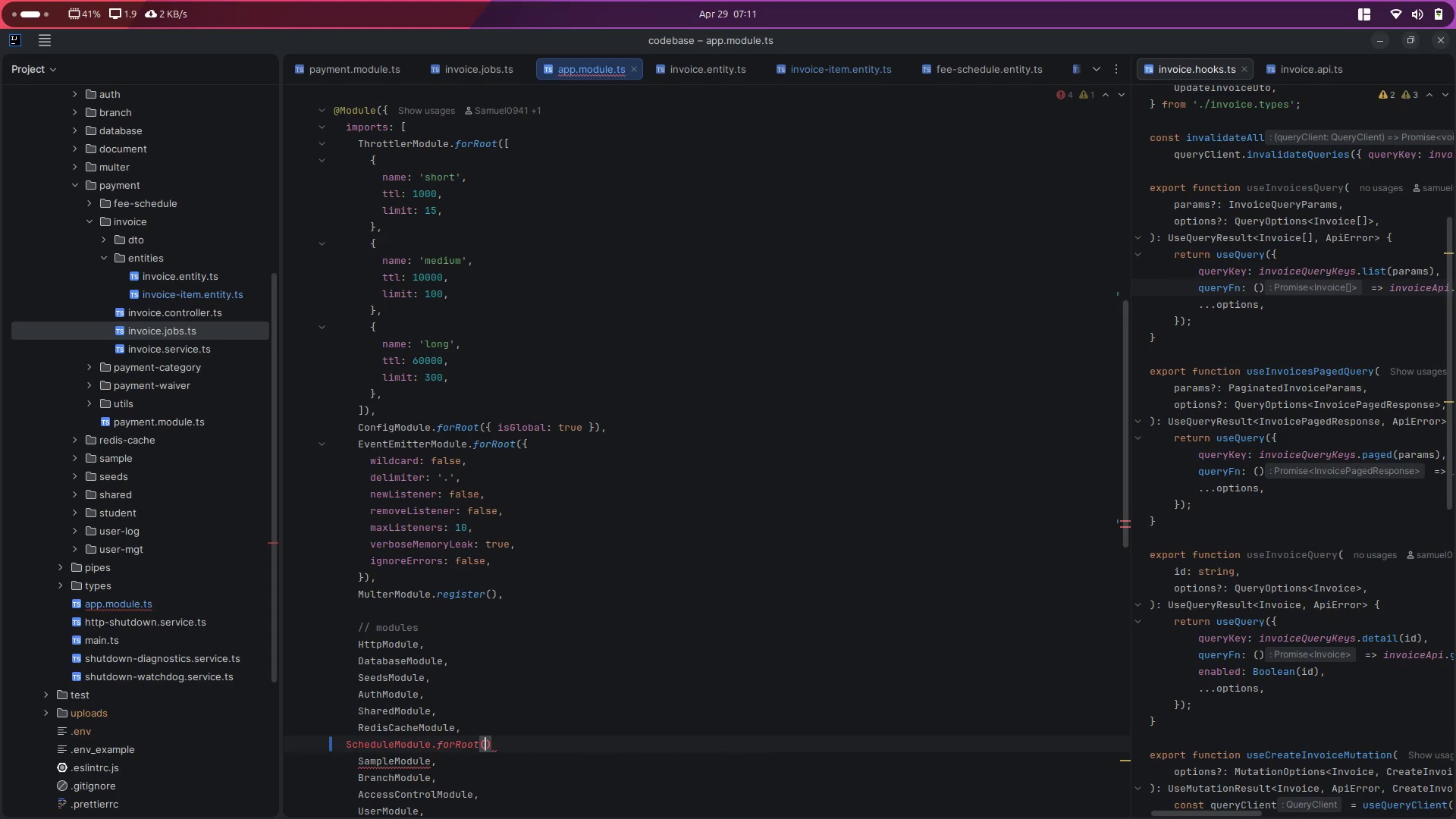 
key(ArrowRight)
 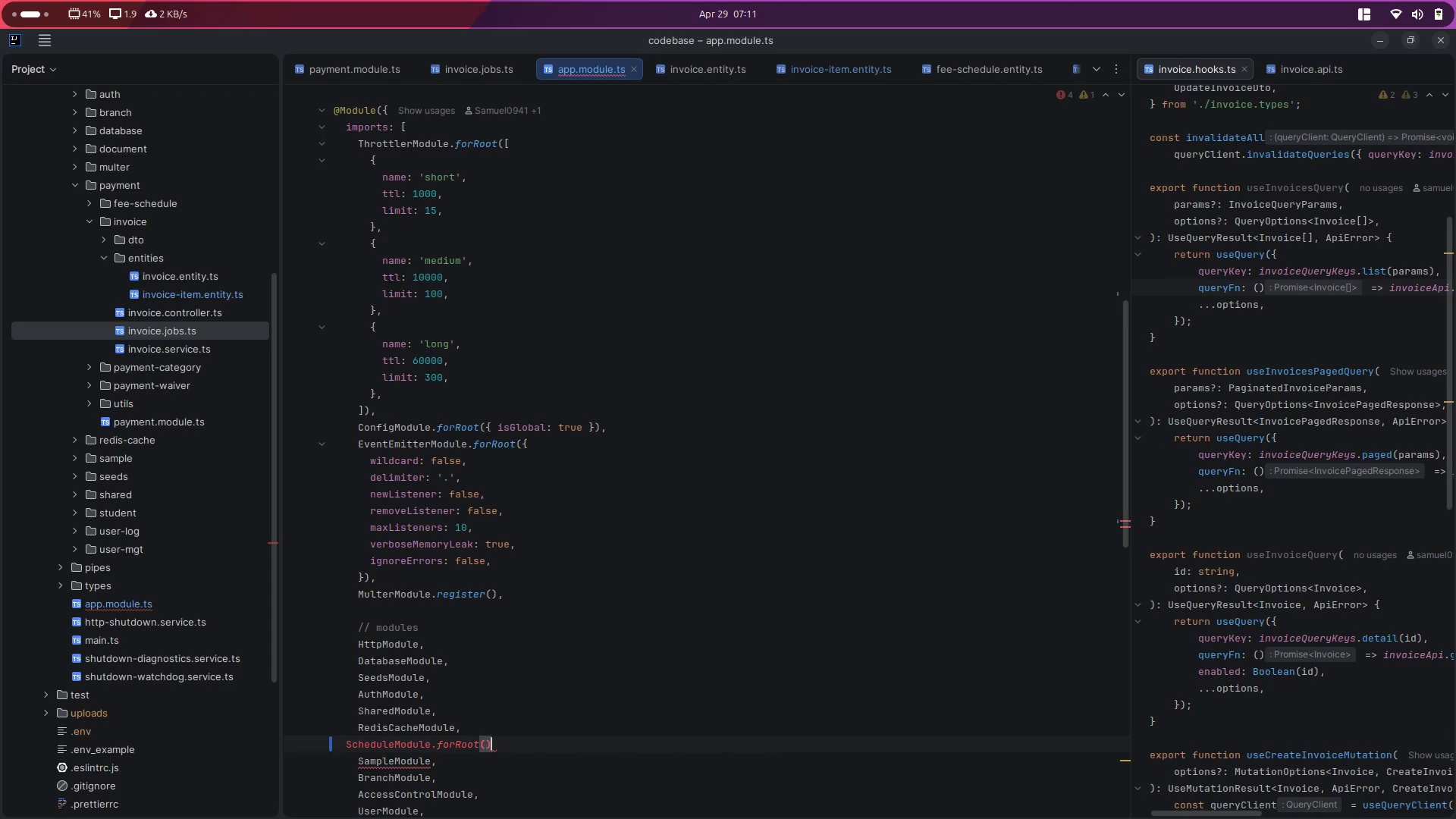 
key(Comma)
 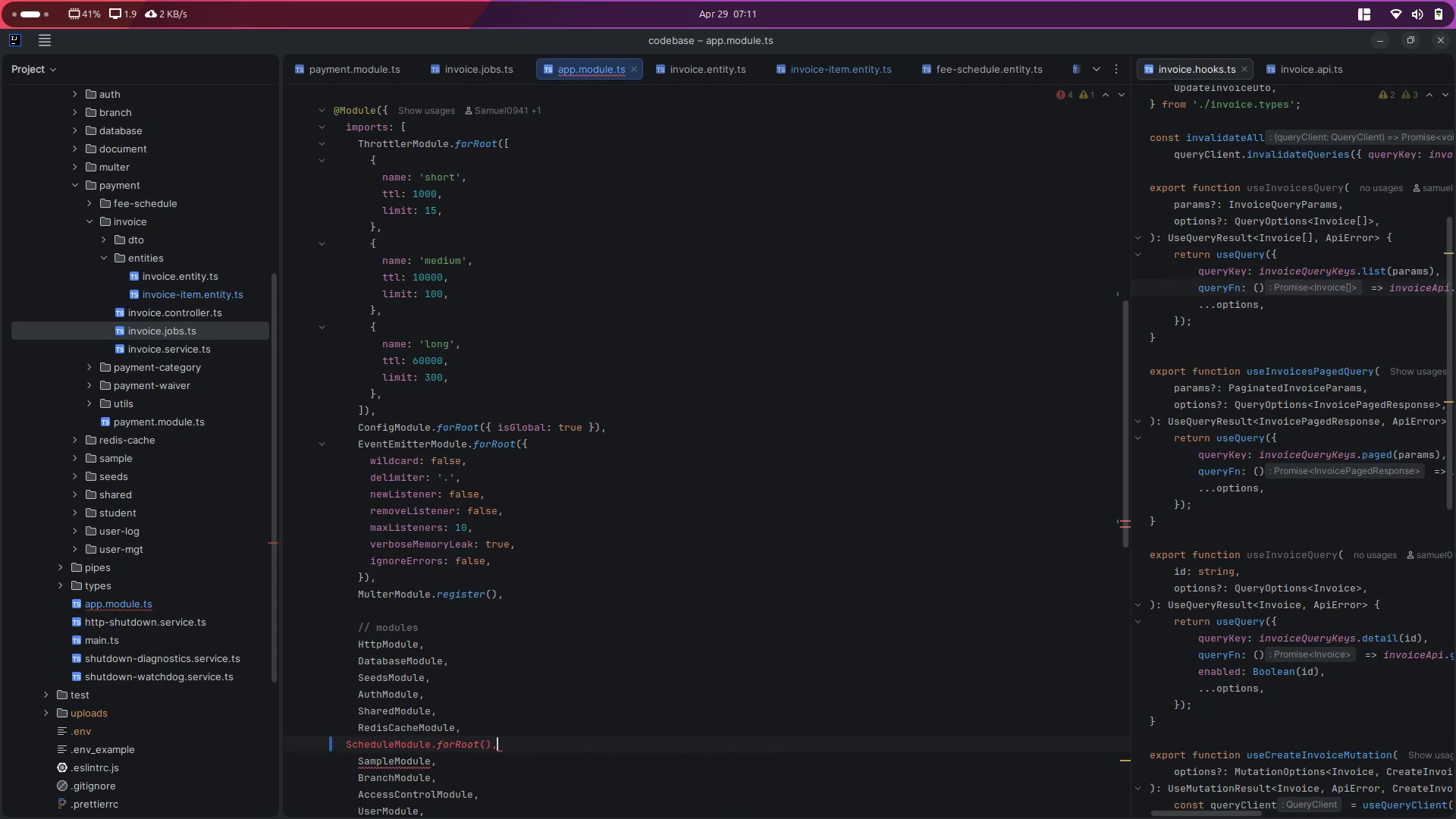 
key(Enter)
 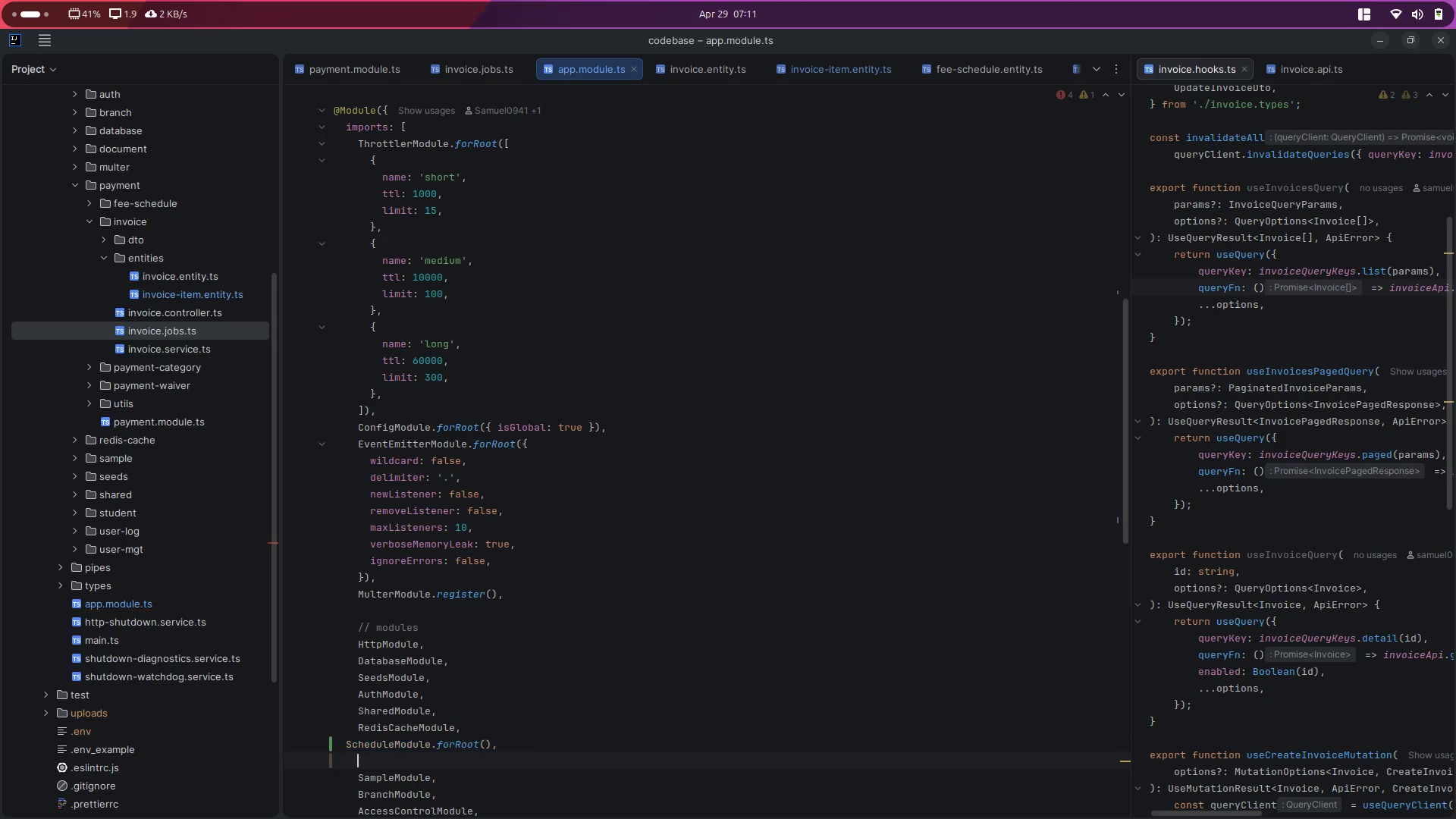 
key(Control+ControlLeft)
 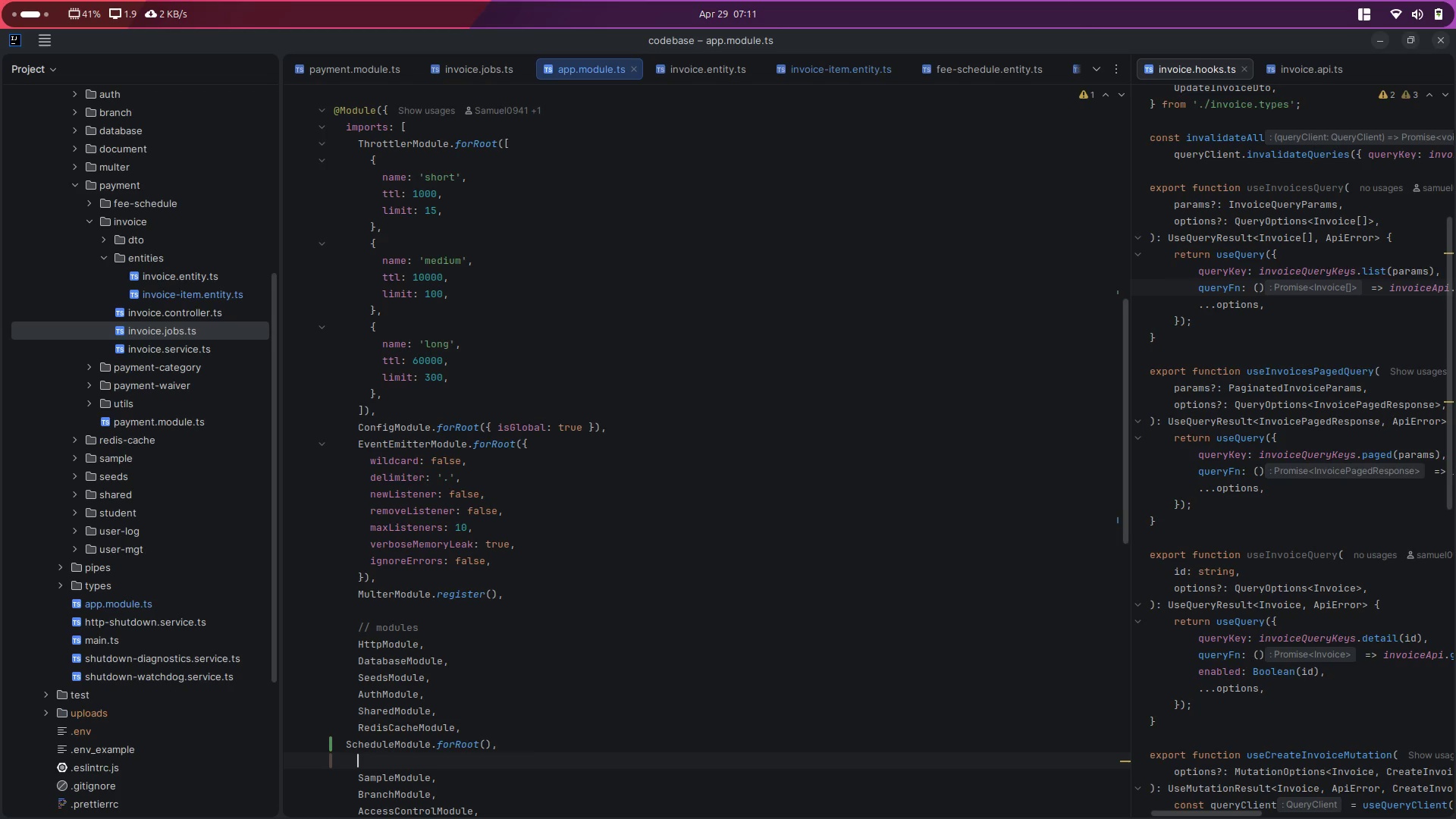 
key(Control+S)
 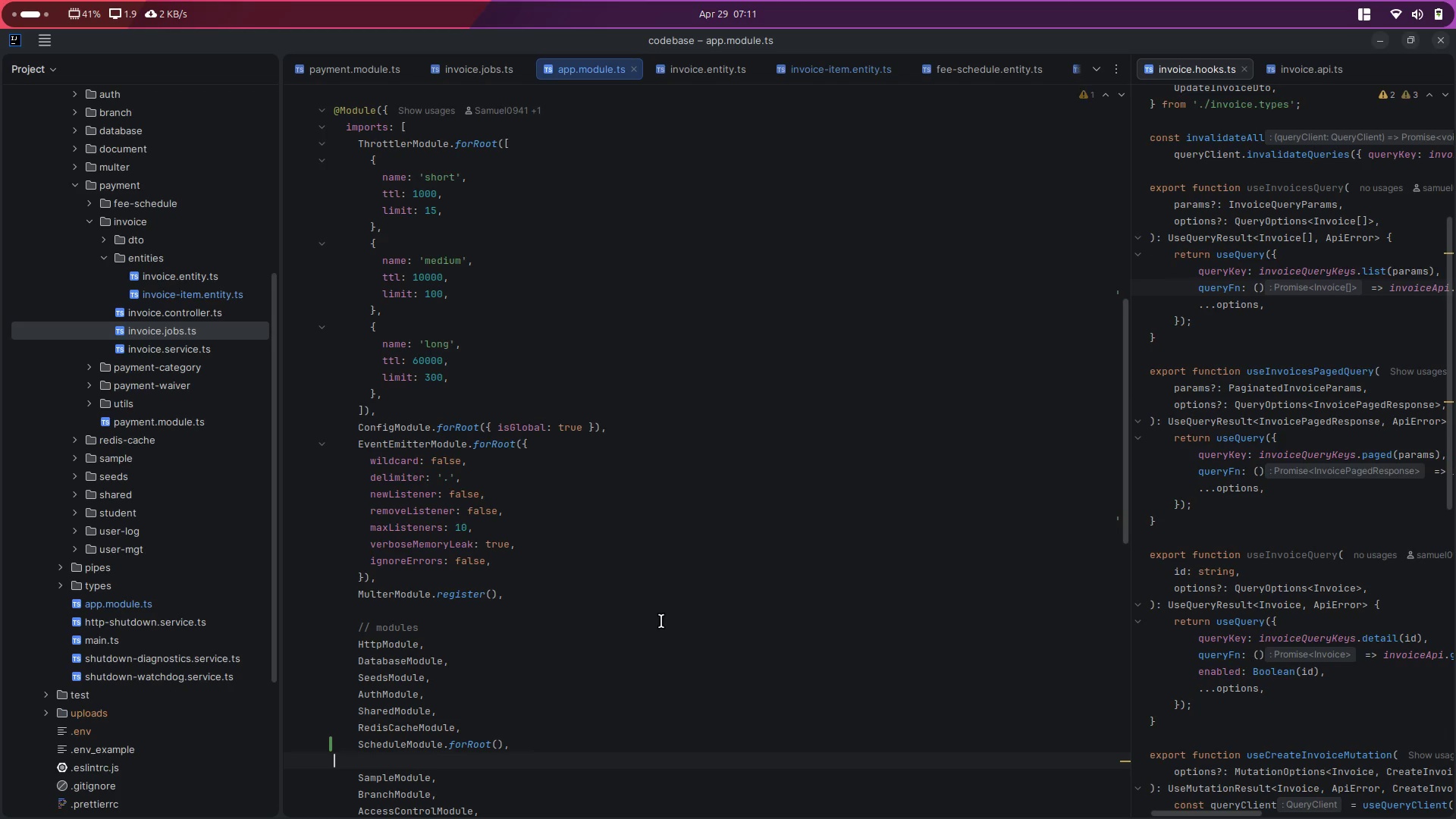 
scroll: coordinate [647, 613], scroll_direction: down, amount: 3.0
 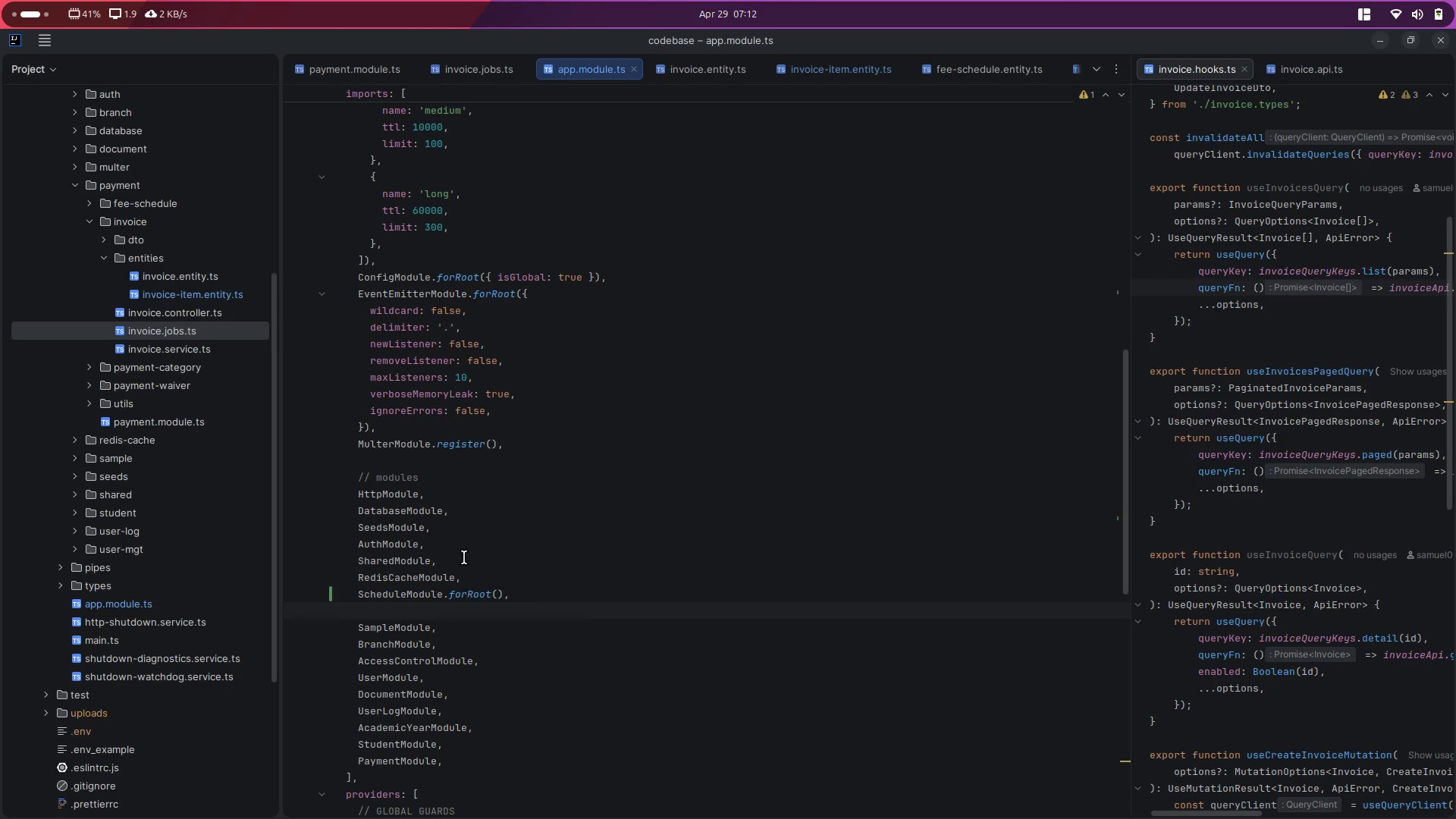 
key(Control+ControlLeft)
 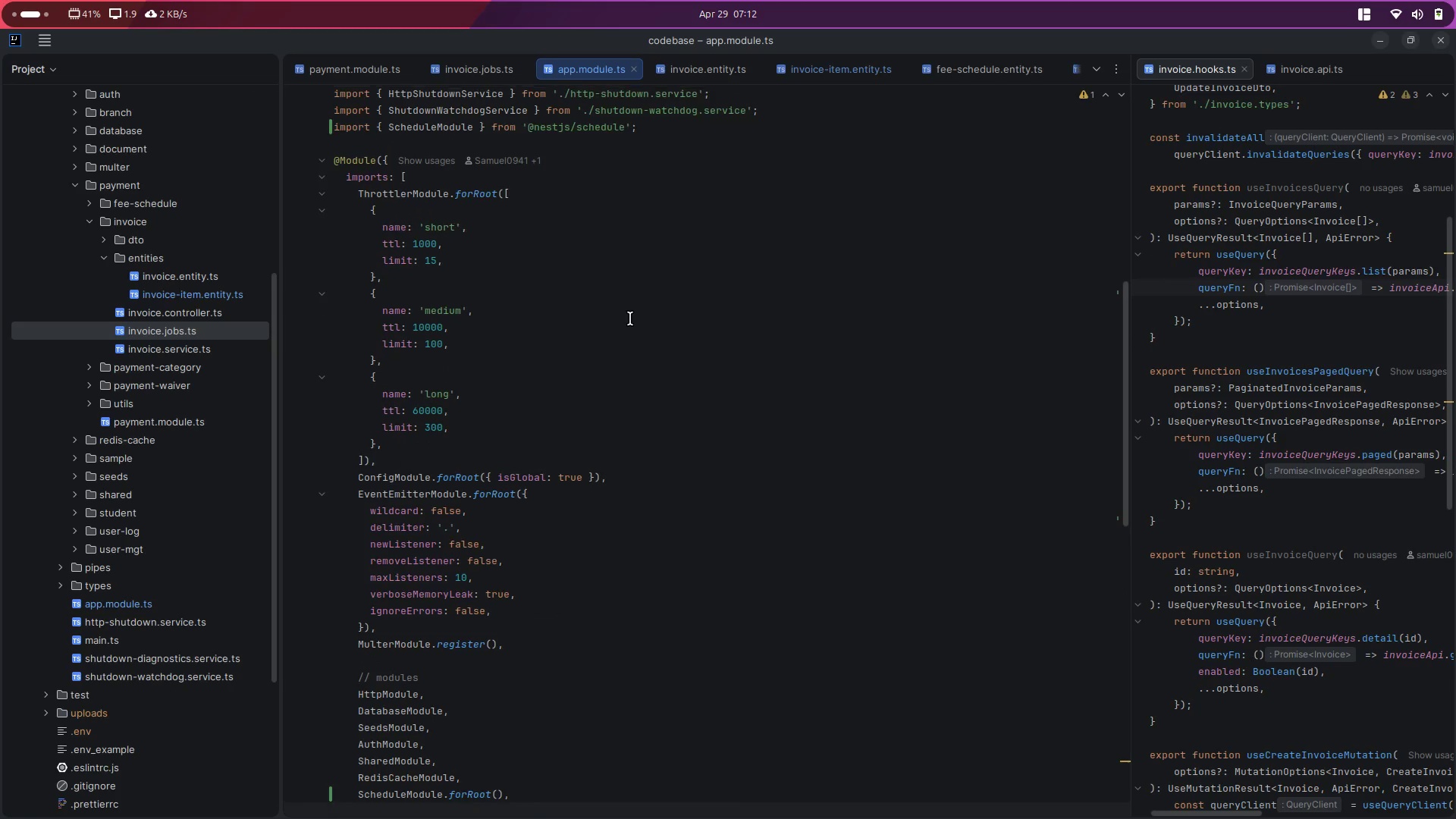 
key(Control+W)
 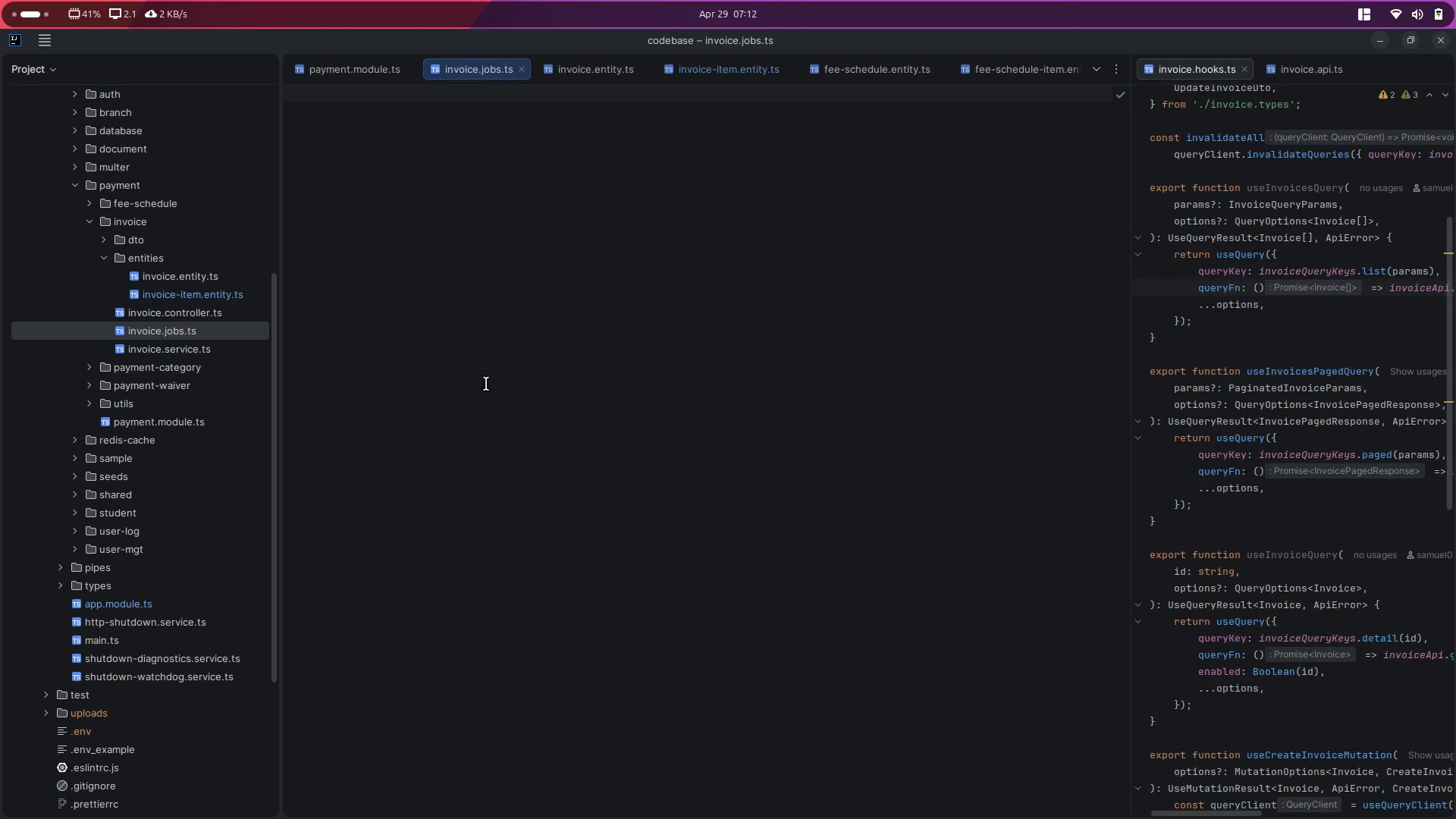 
scroll: coordinate [627, 335], scroll_direction: up, amount: 4.0
 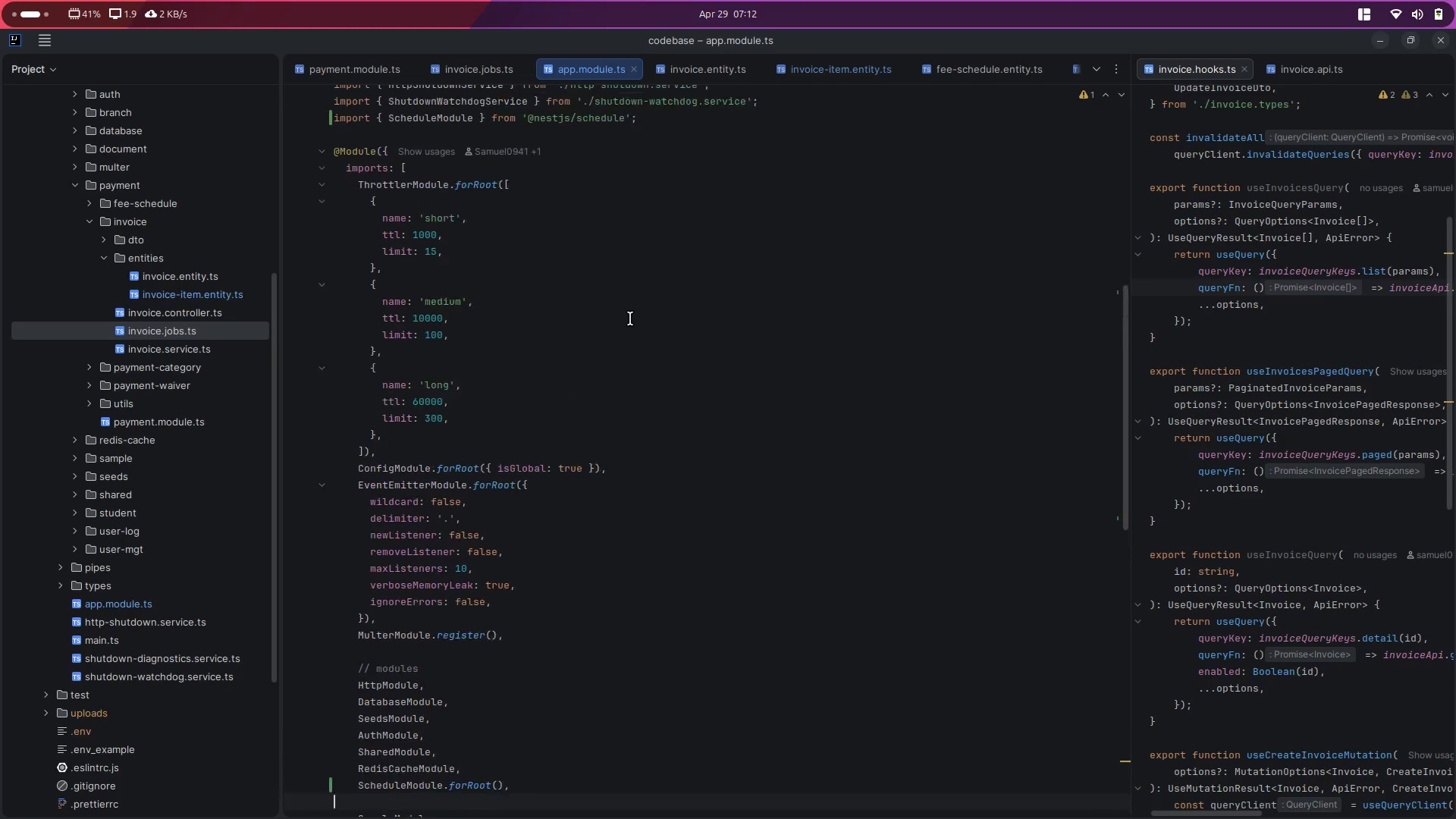 
wait(8.82)
 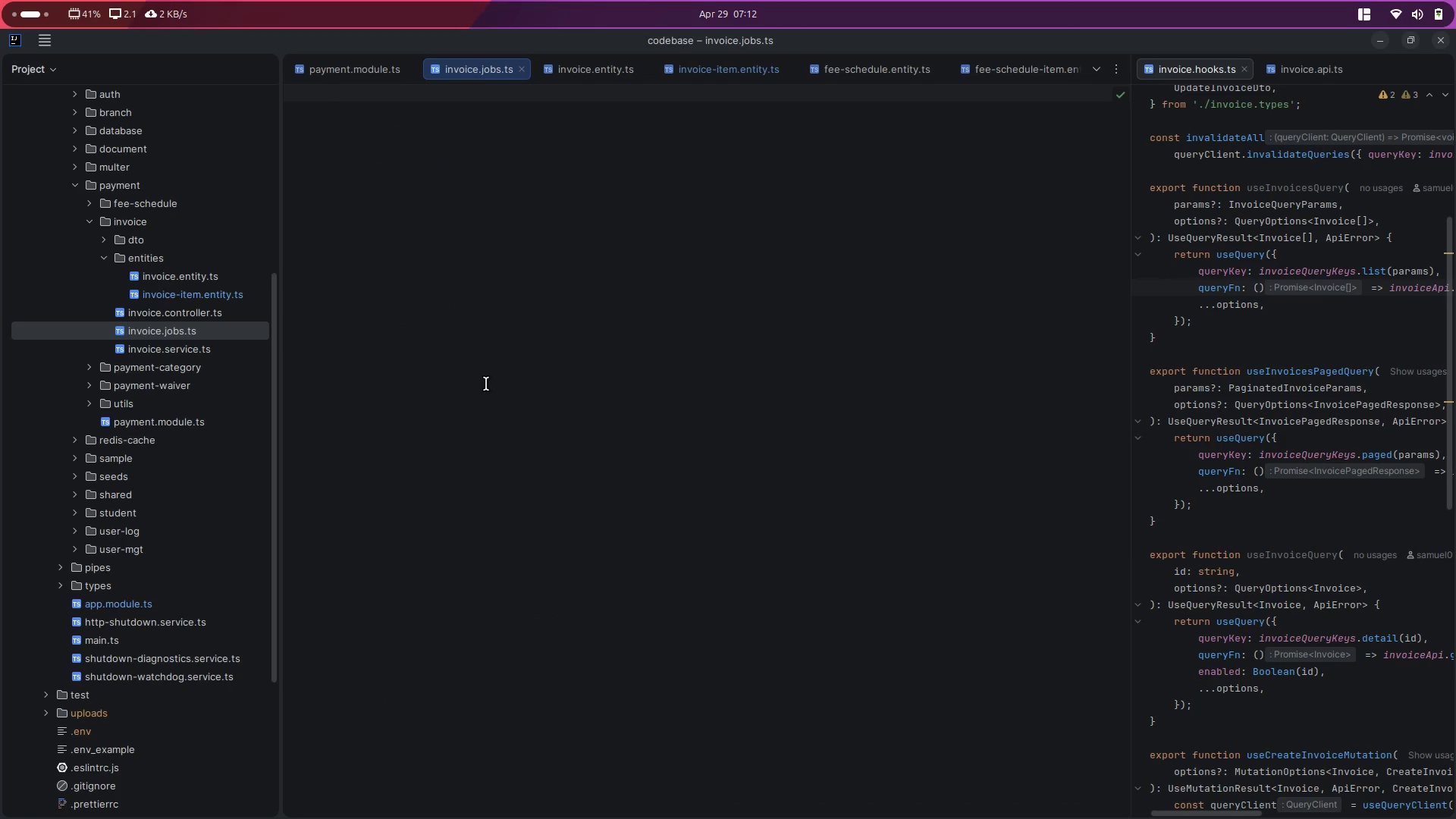 
left_click([602, 394])
 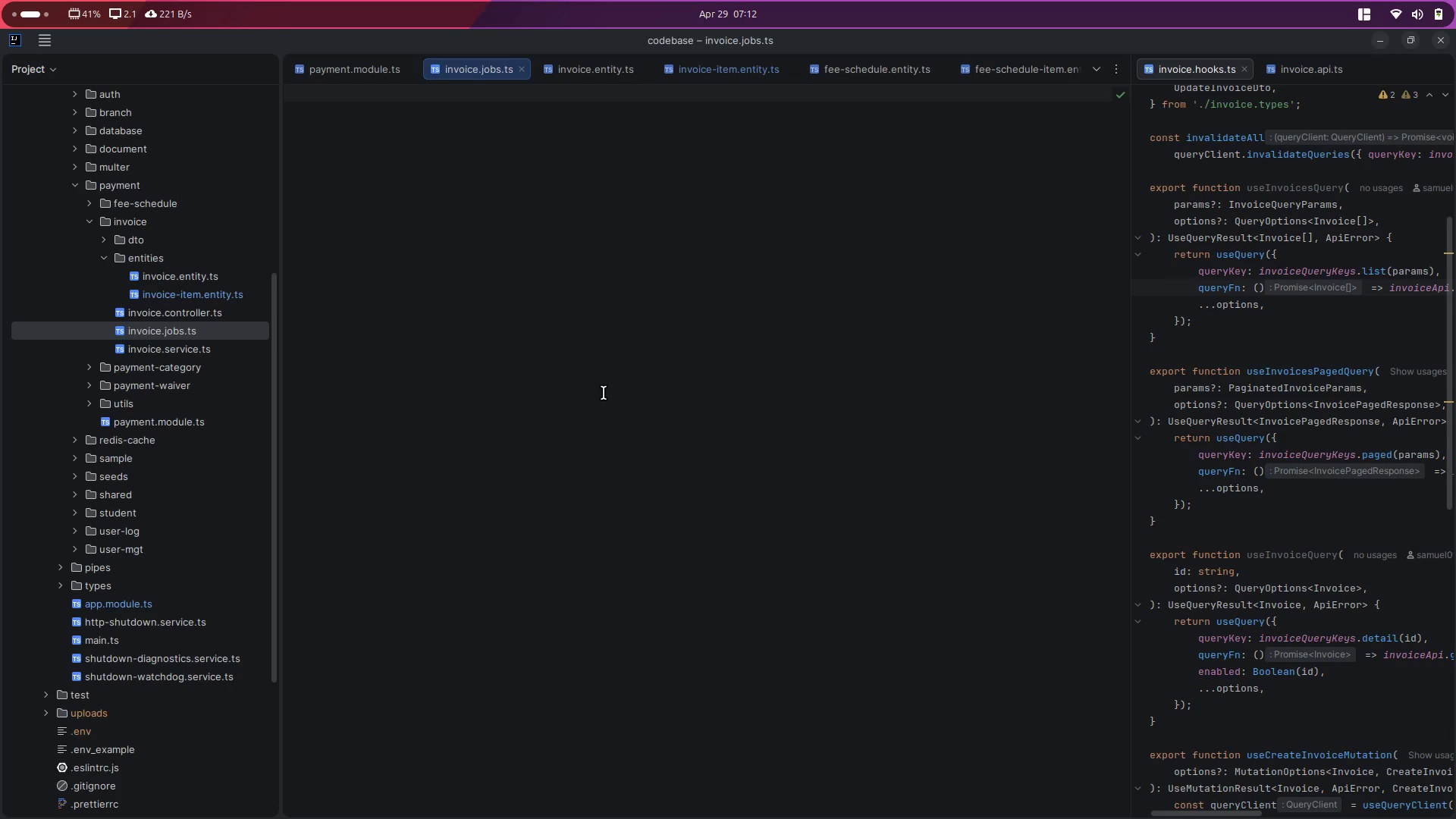 
type(@Injectab)
 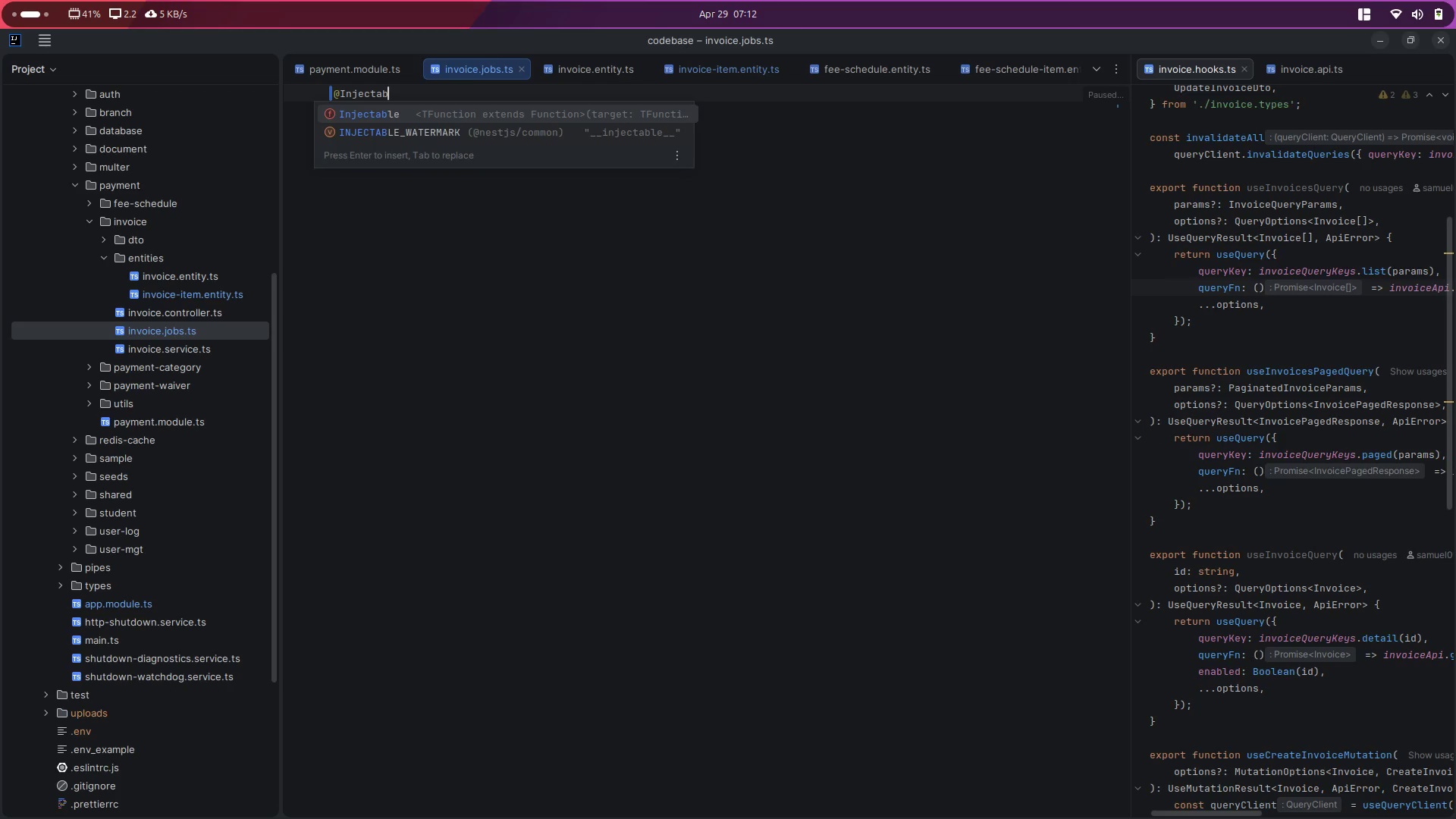 
key(Enter)
 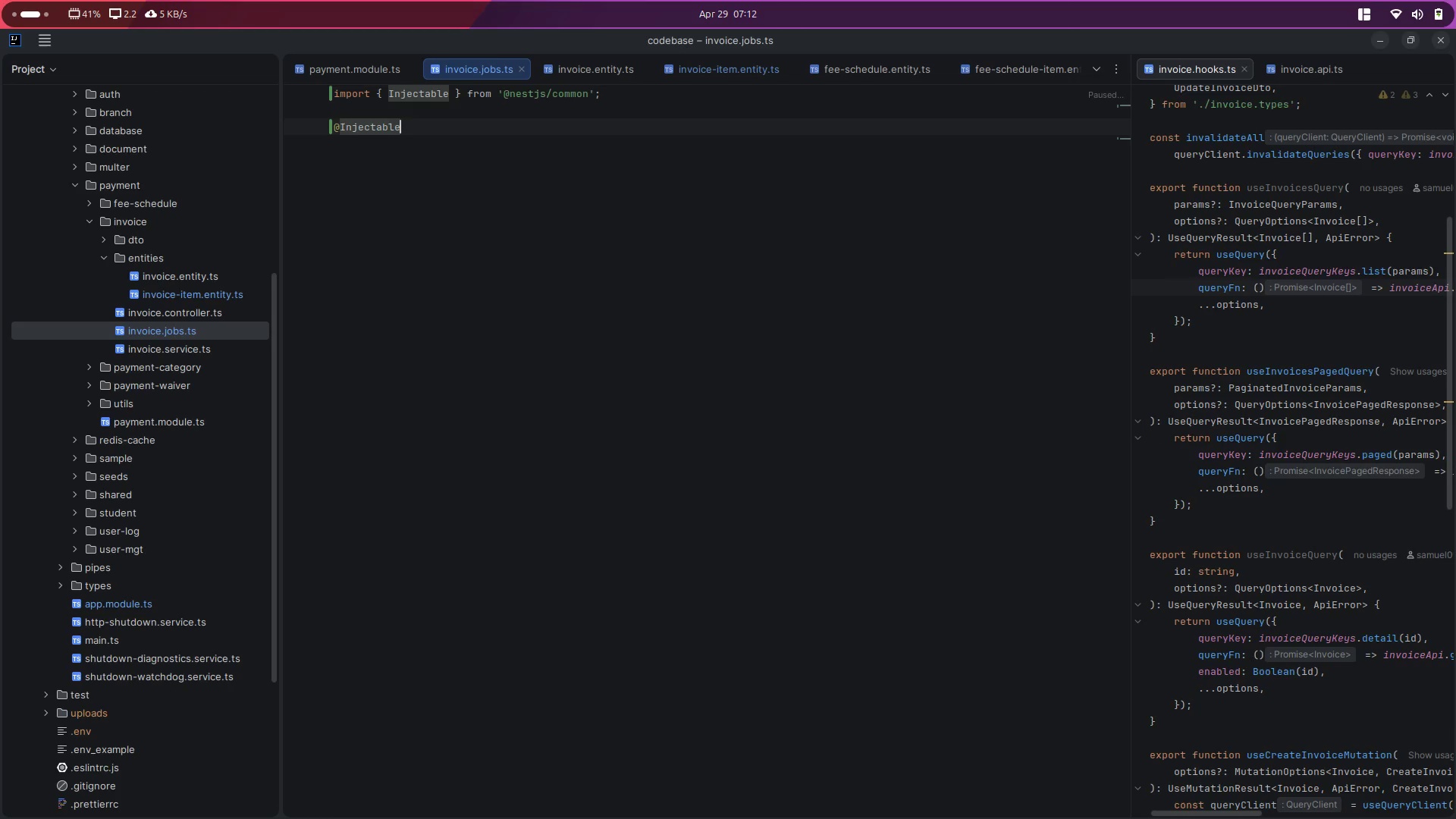 
key(Shift+9)
 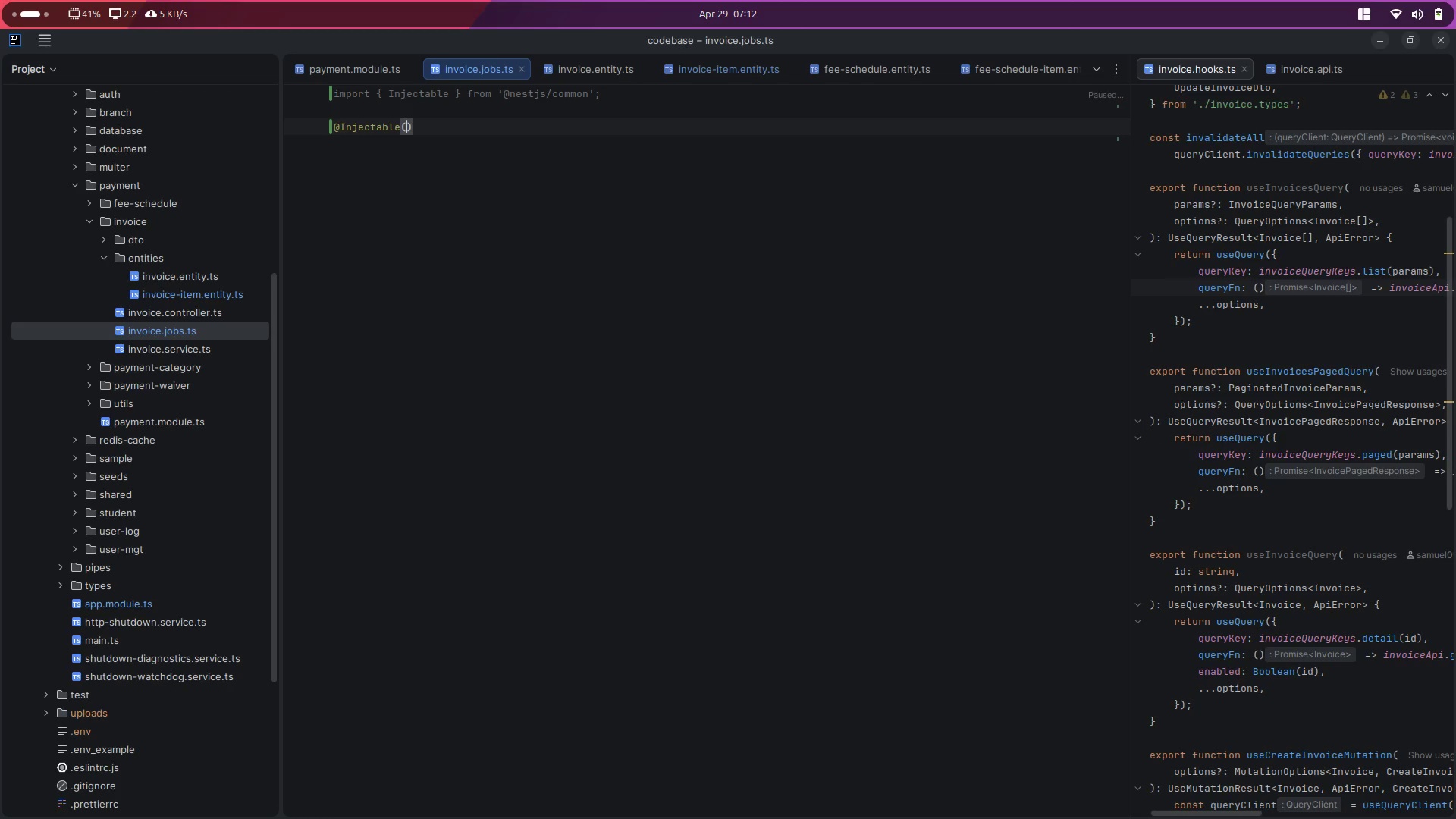 
key(ArrowRight)
 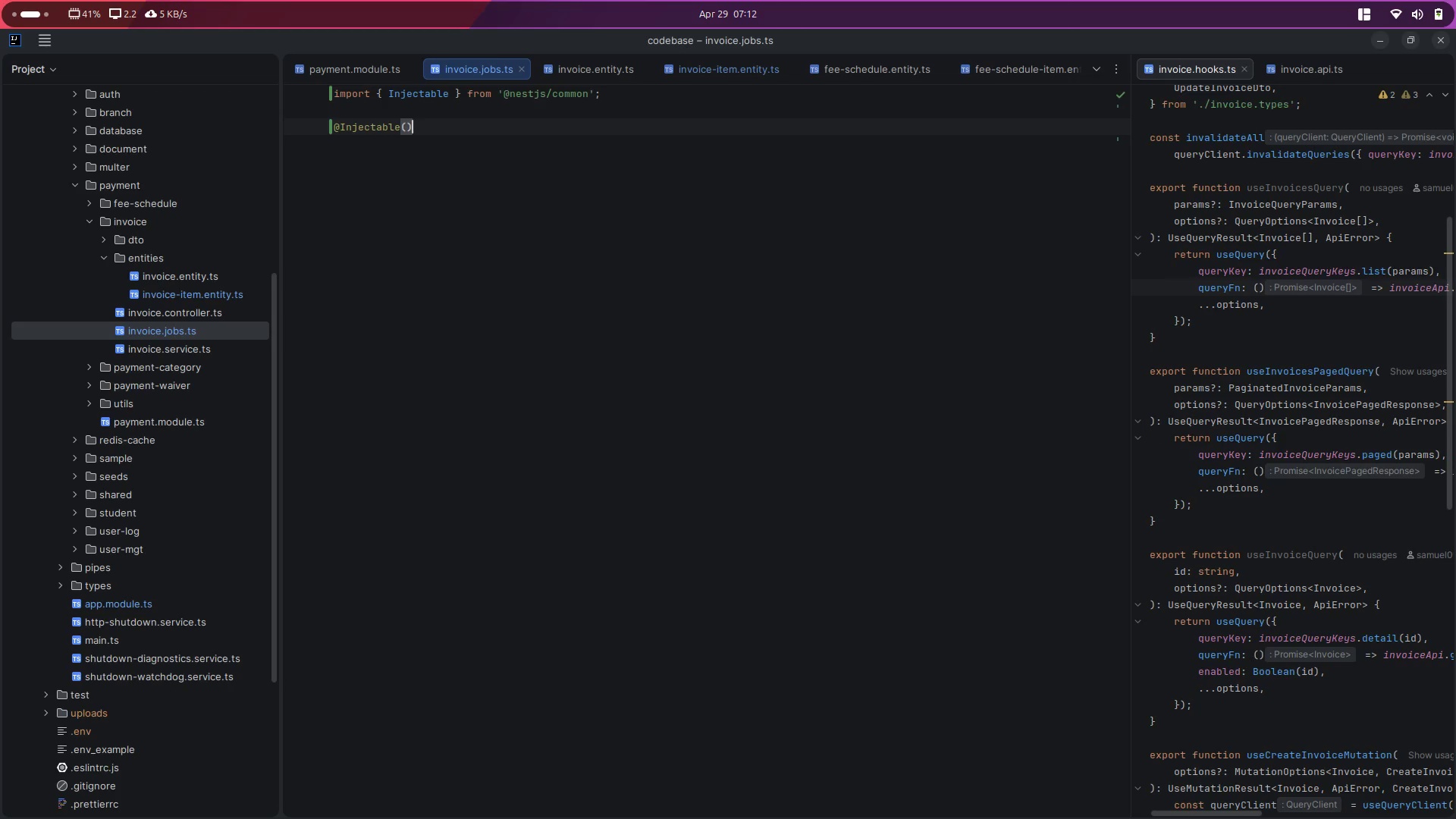 
key(Enter)
 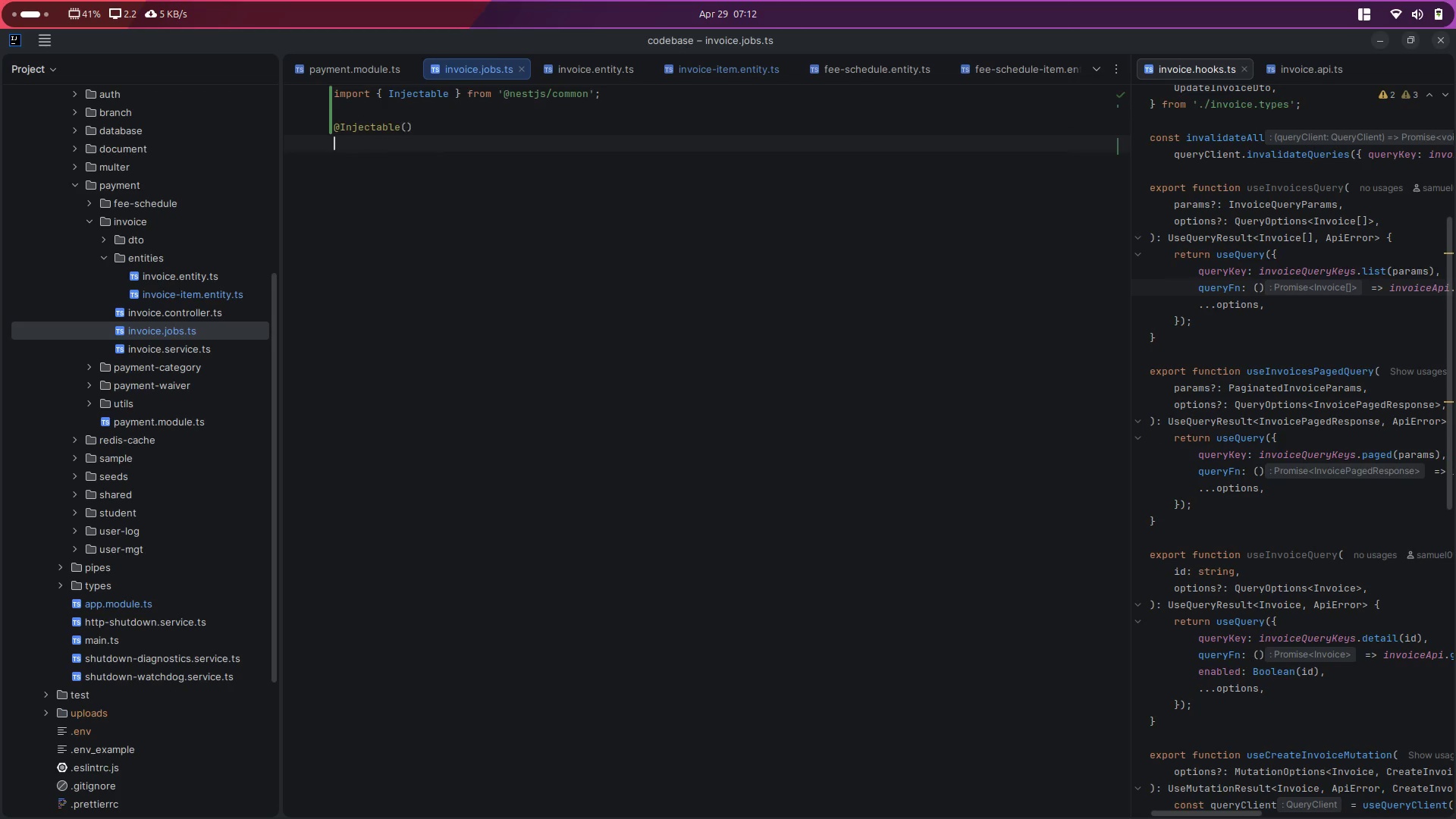 
type(export class Invo)
 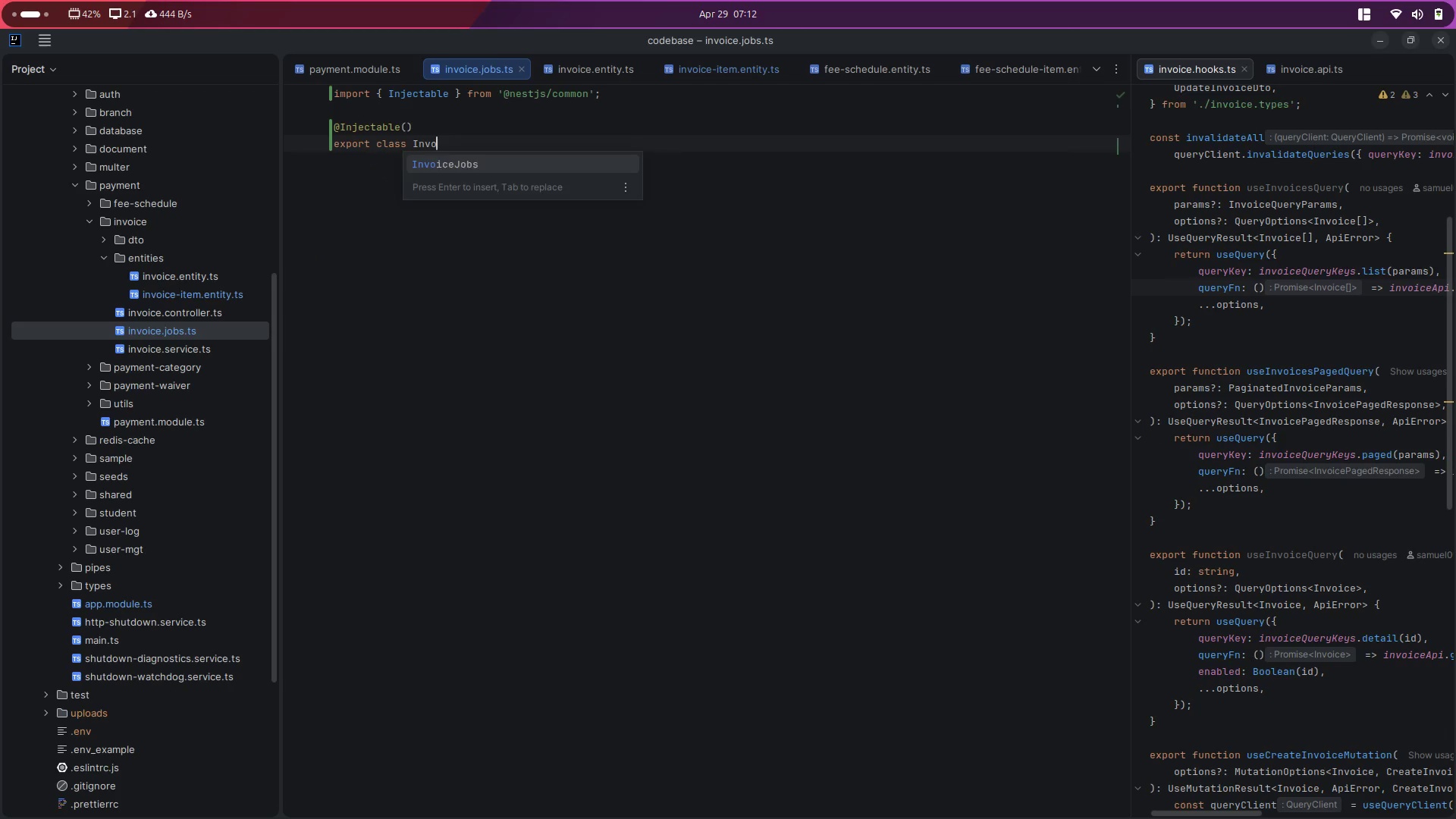 
key(Enter)
 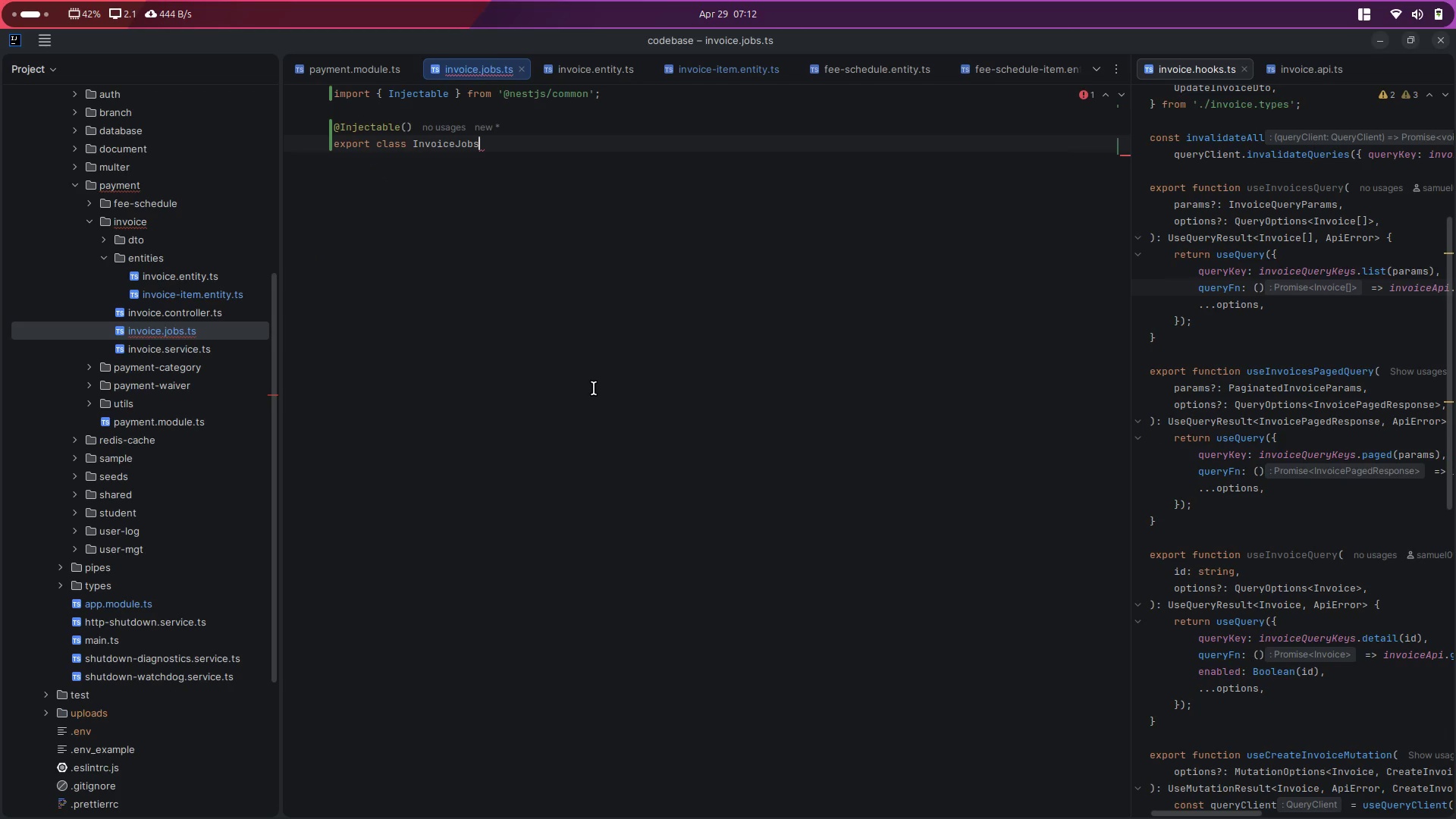 
key(Space)
 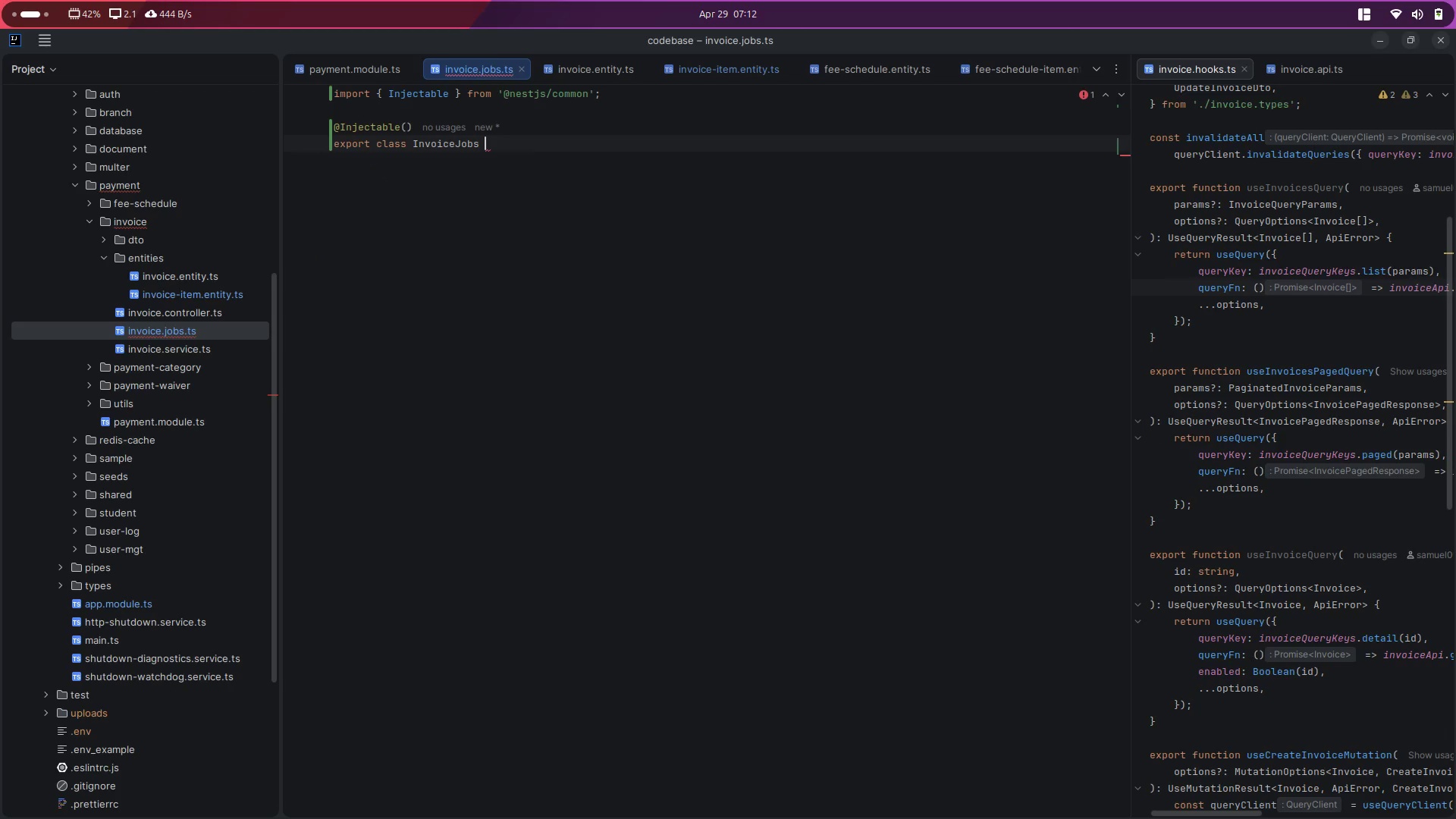 
key(Shift+ShiftLeft)
 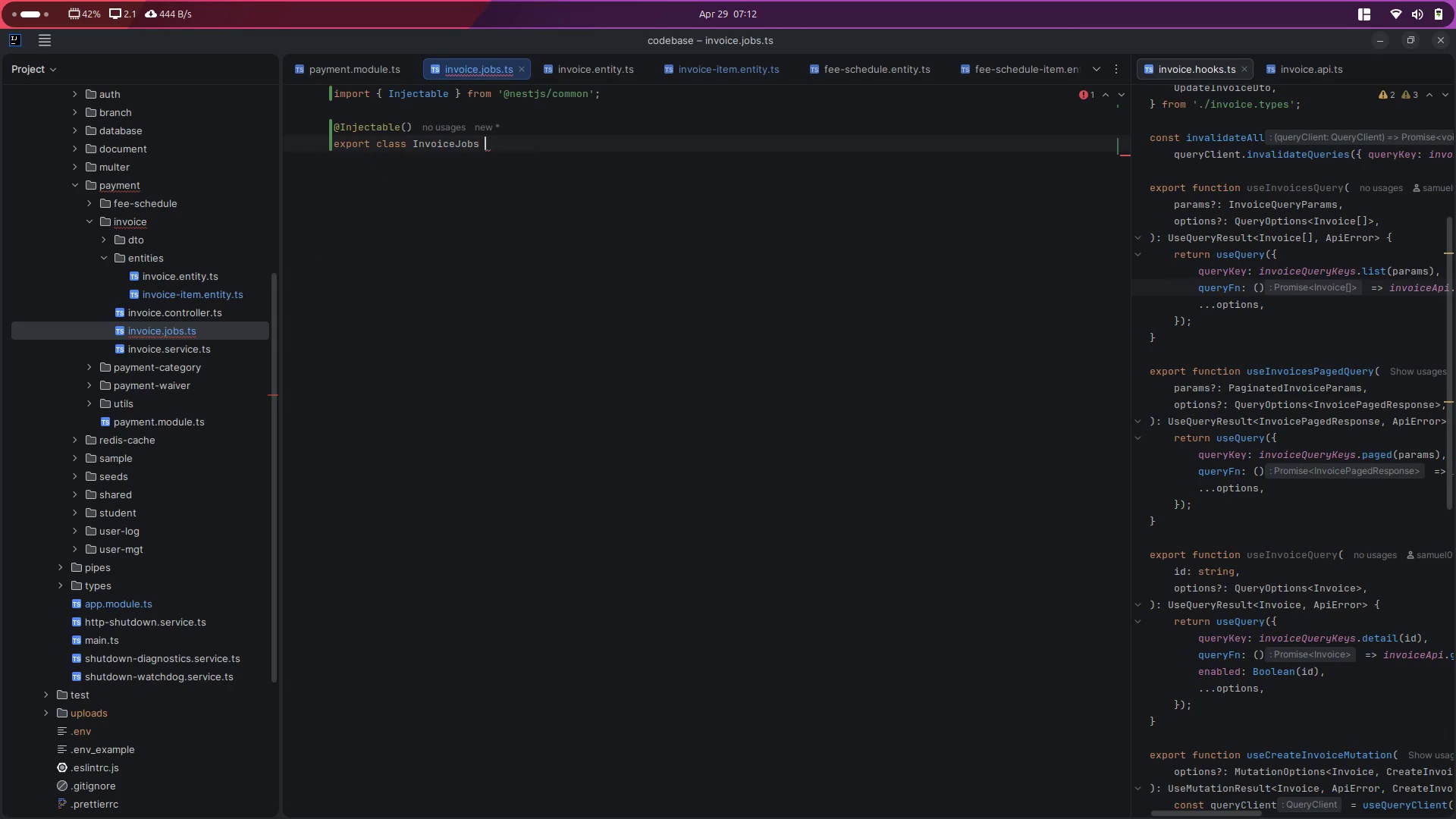 
key(Shift+BracketLeft)
 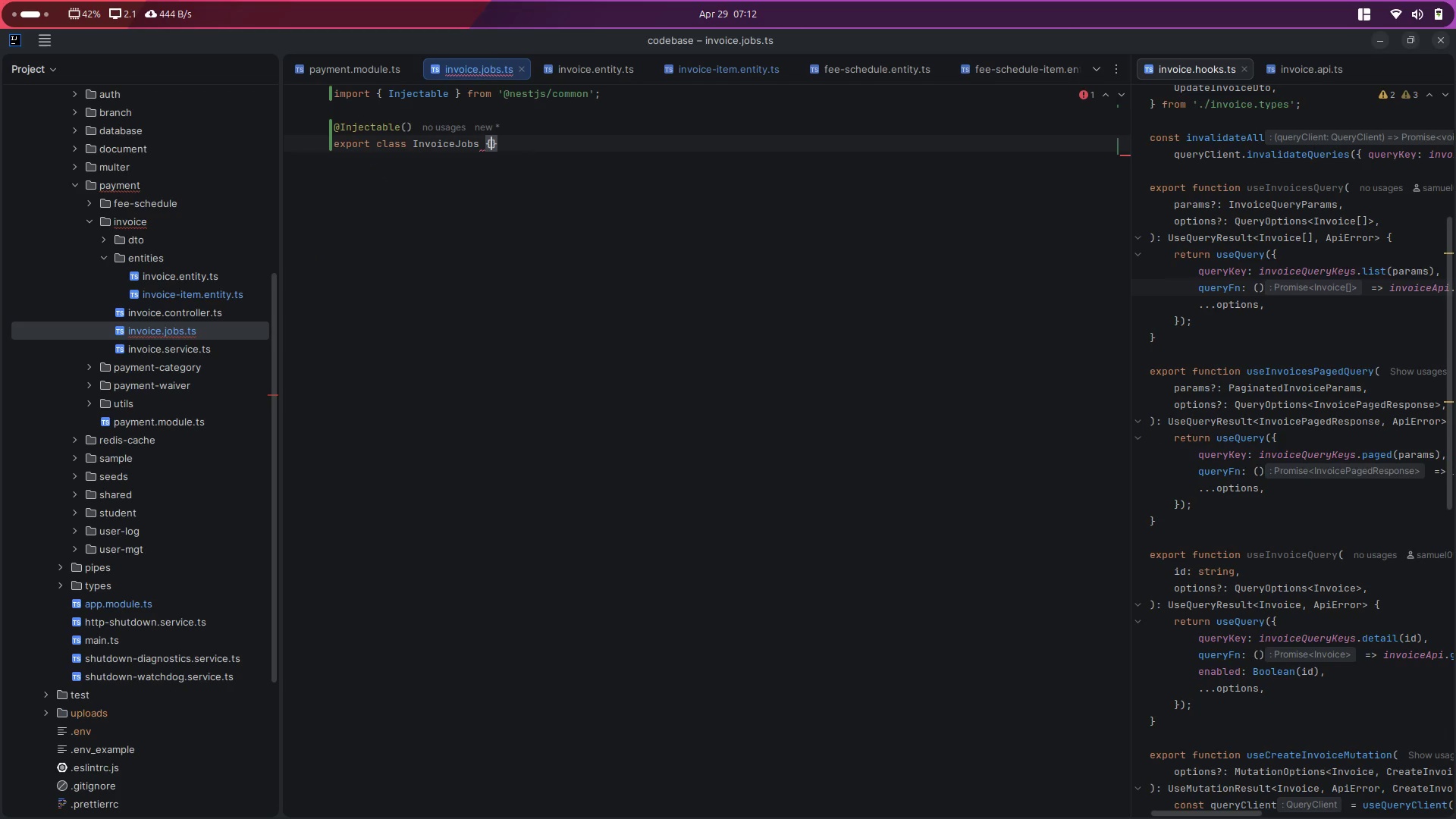 
key(Shift+Enter)
 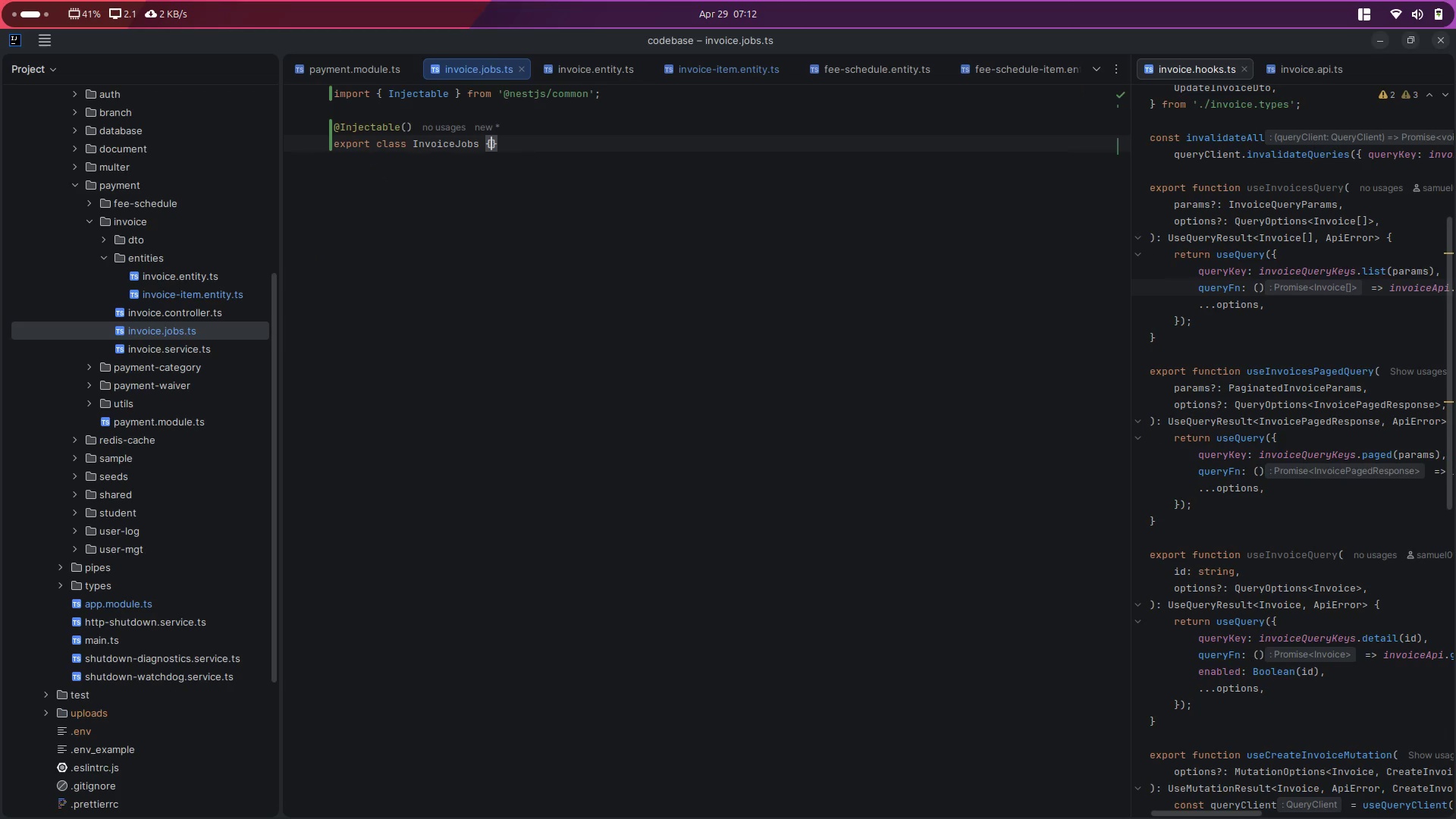 
key(Enter)
 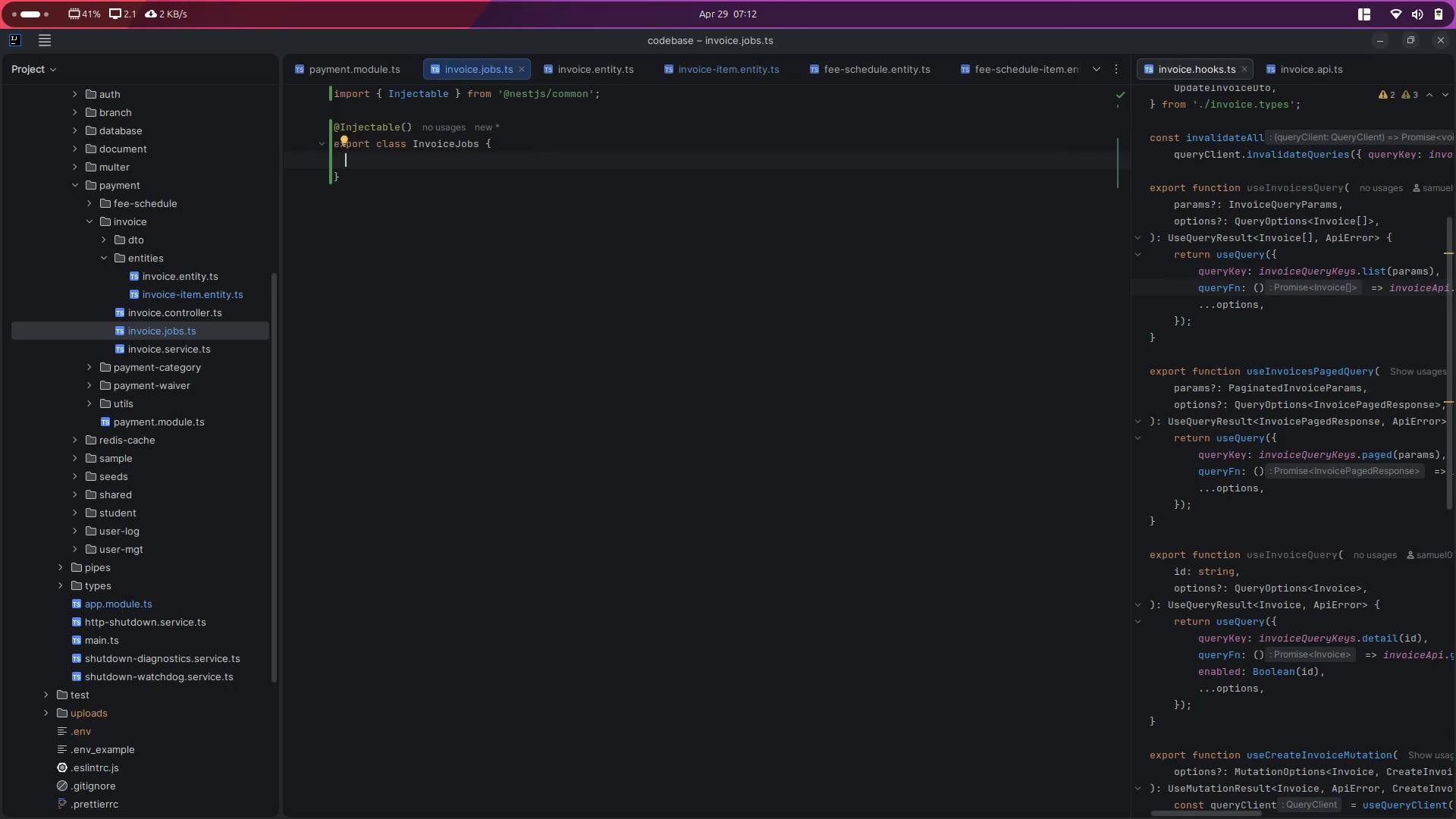 
type(private rea)
 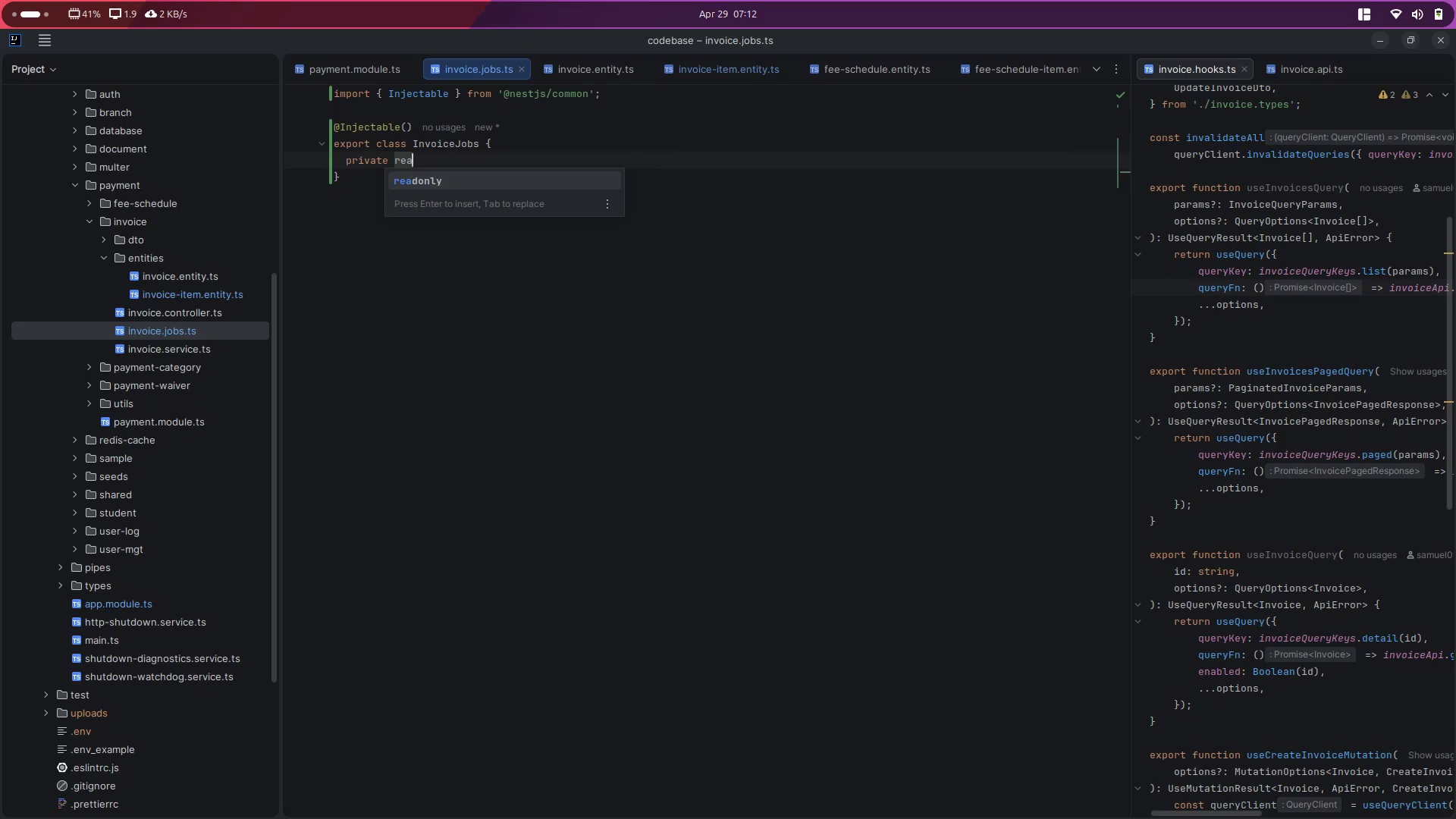 
key(Enter)
 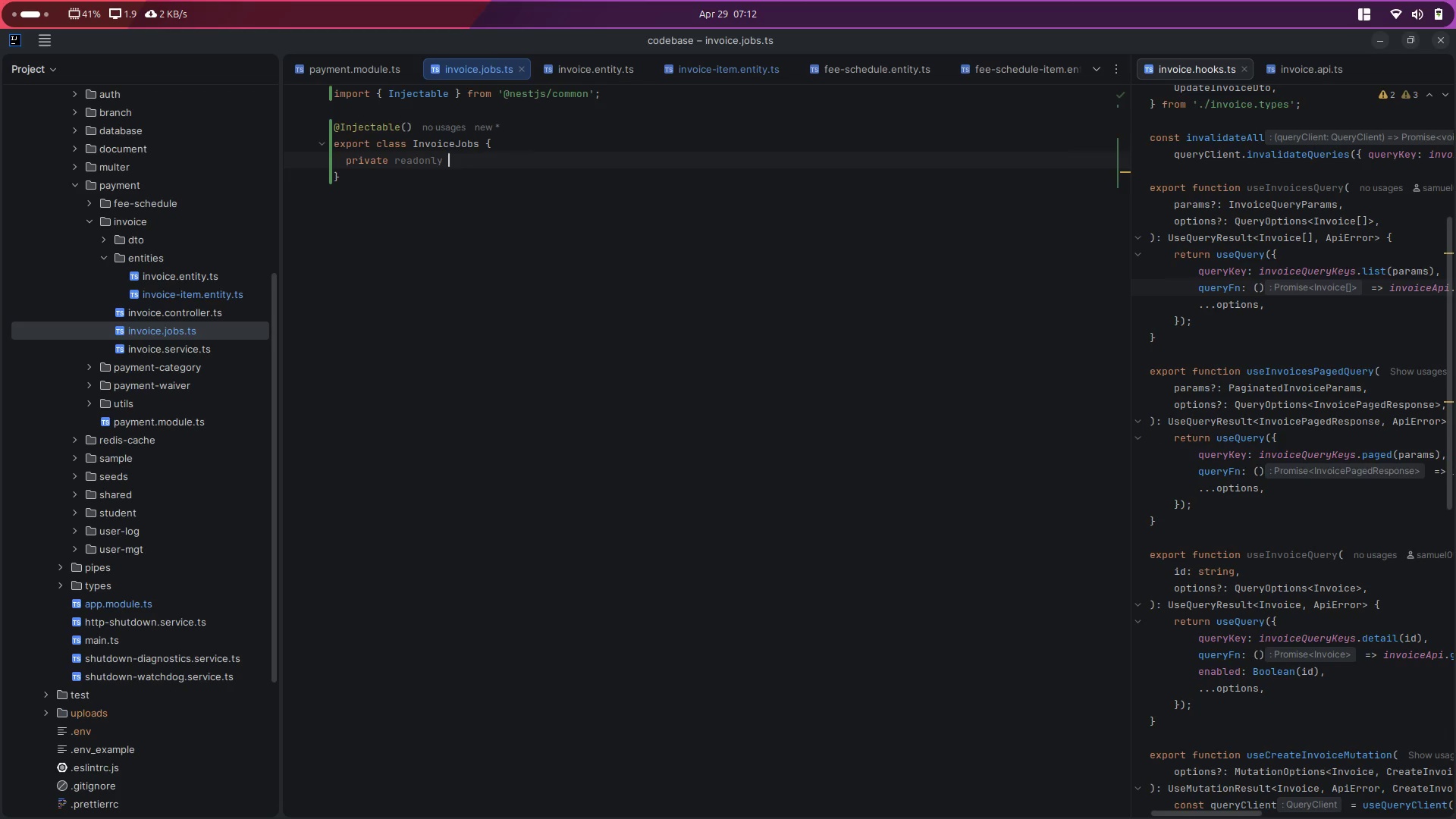 
type( logger = new Logg)
 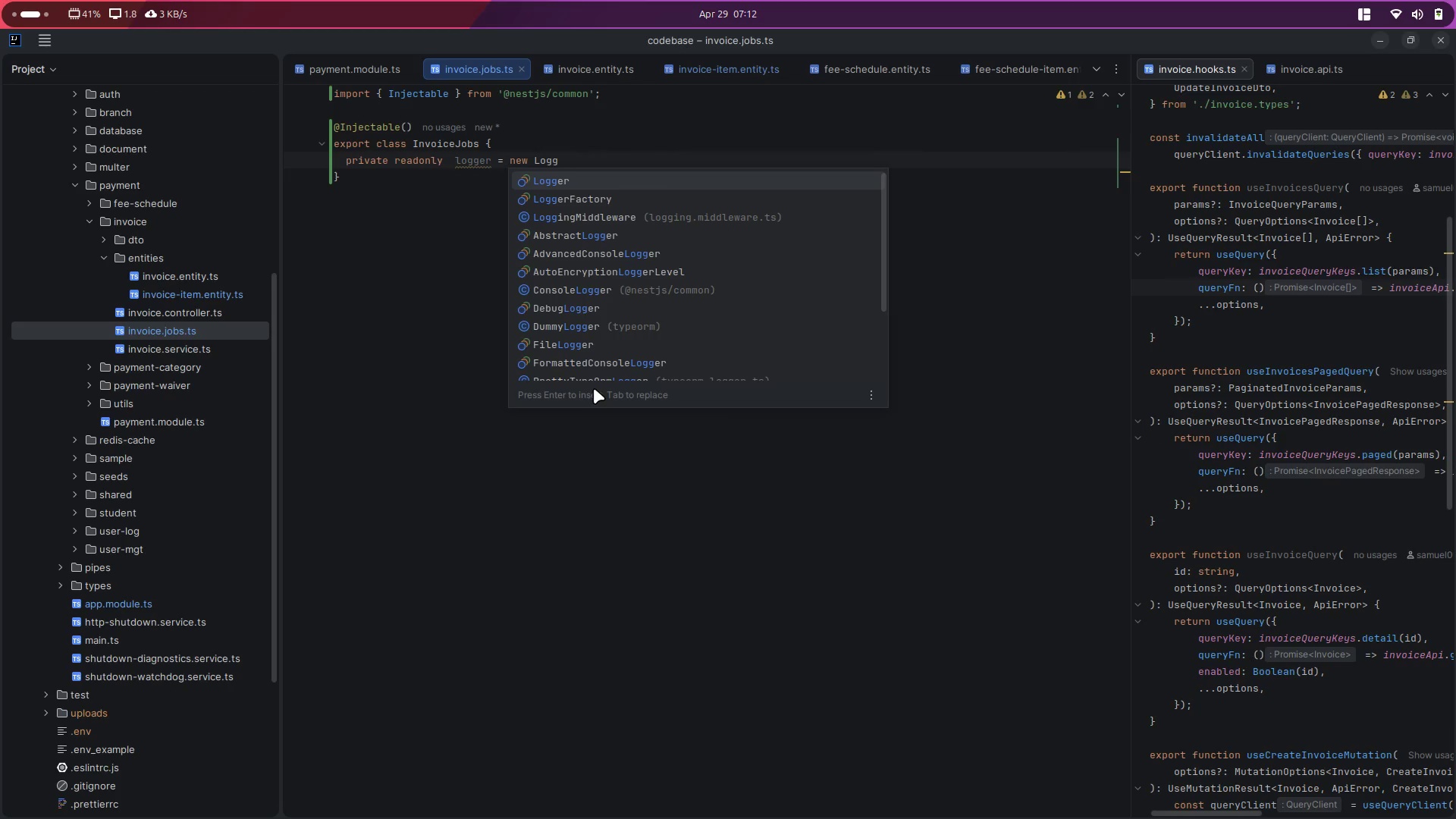 
key(Enter)
 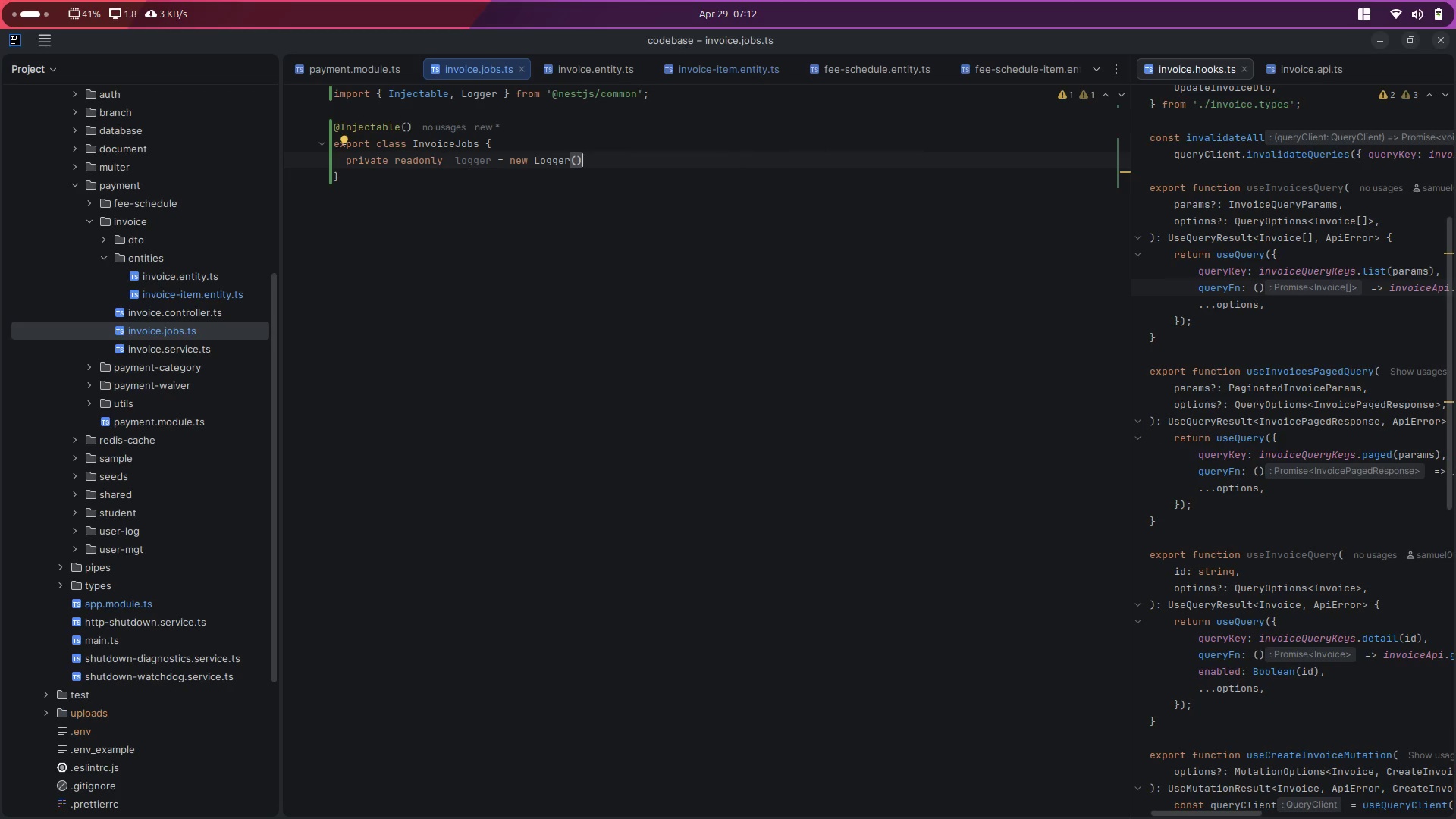 
key(ArrowLeft)
 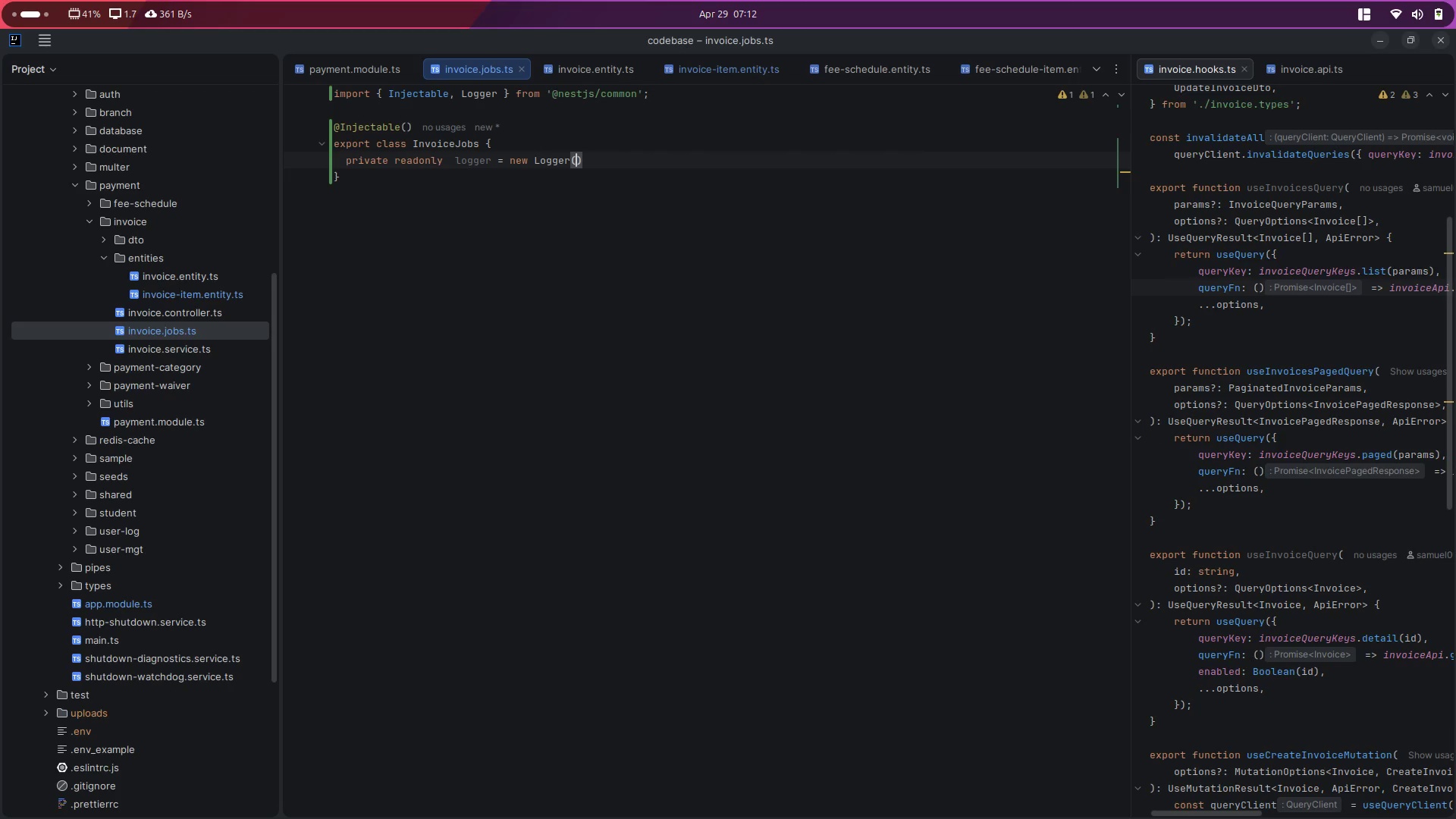 
type(Invoi)
 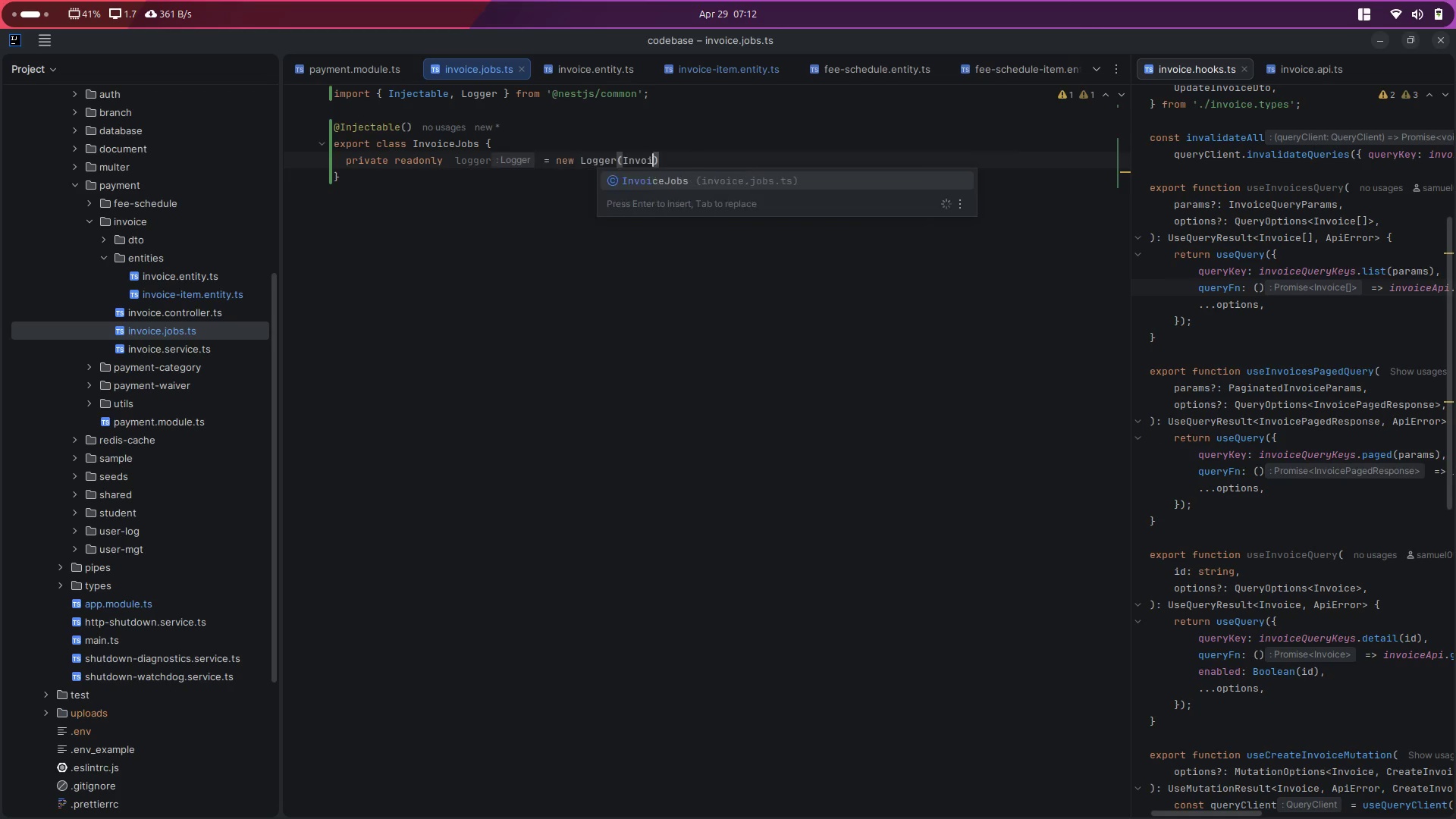 
key(Enter)
 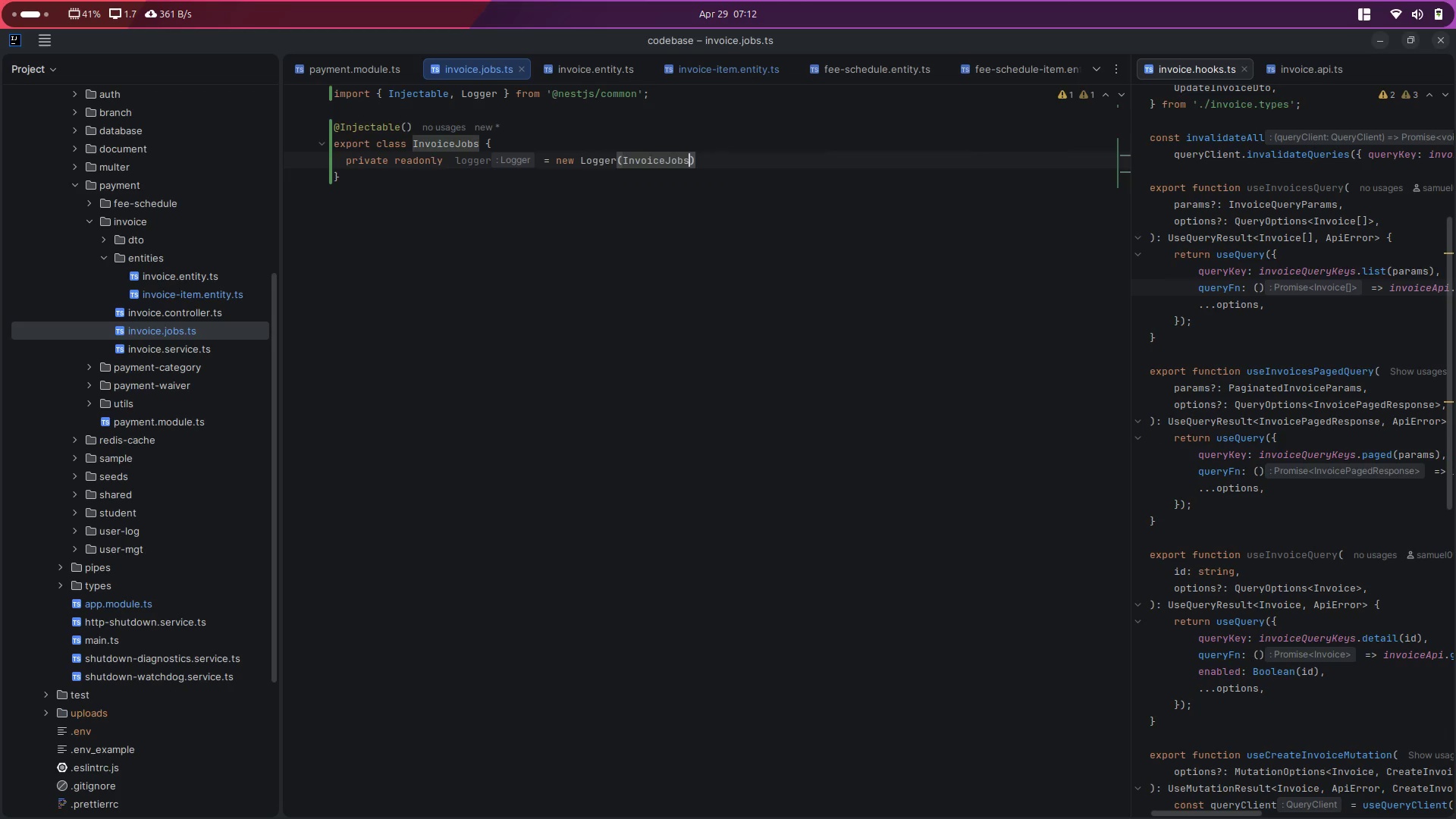 
type(.ca)
key(Backspace)
key(Backspace)
type(na)
 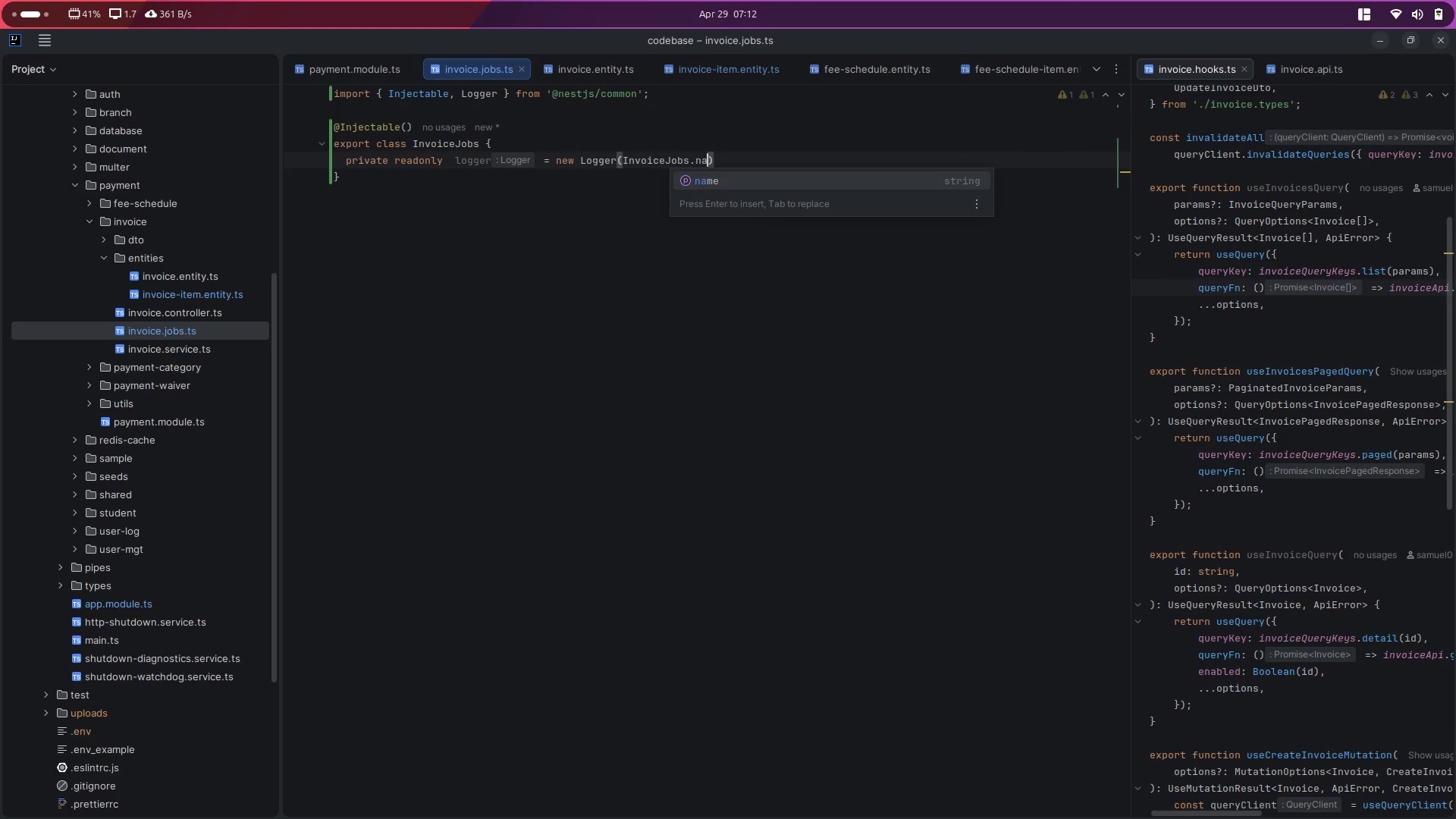 
key(Enter)
 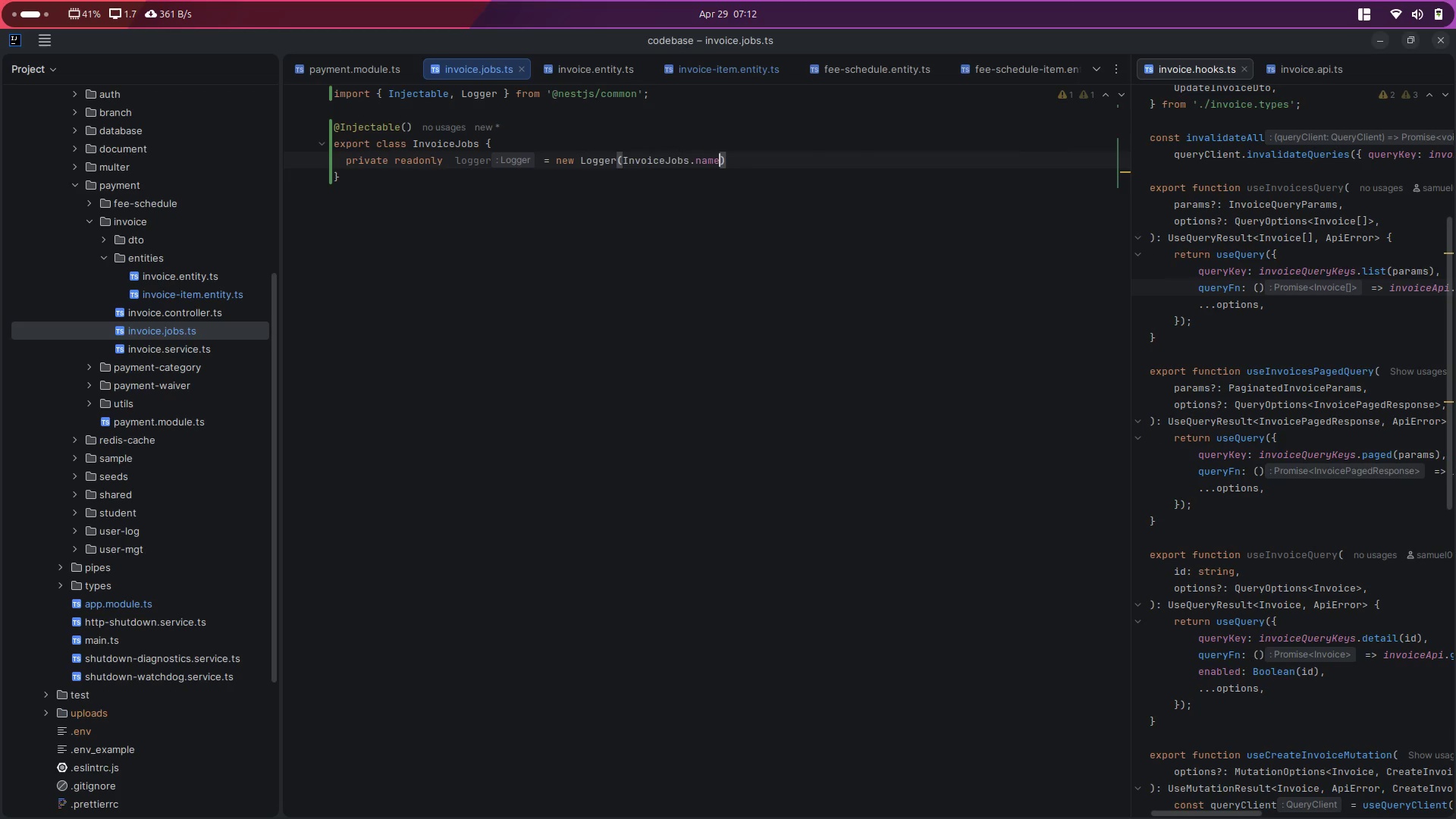 
key(ArrowRight)
 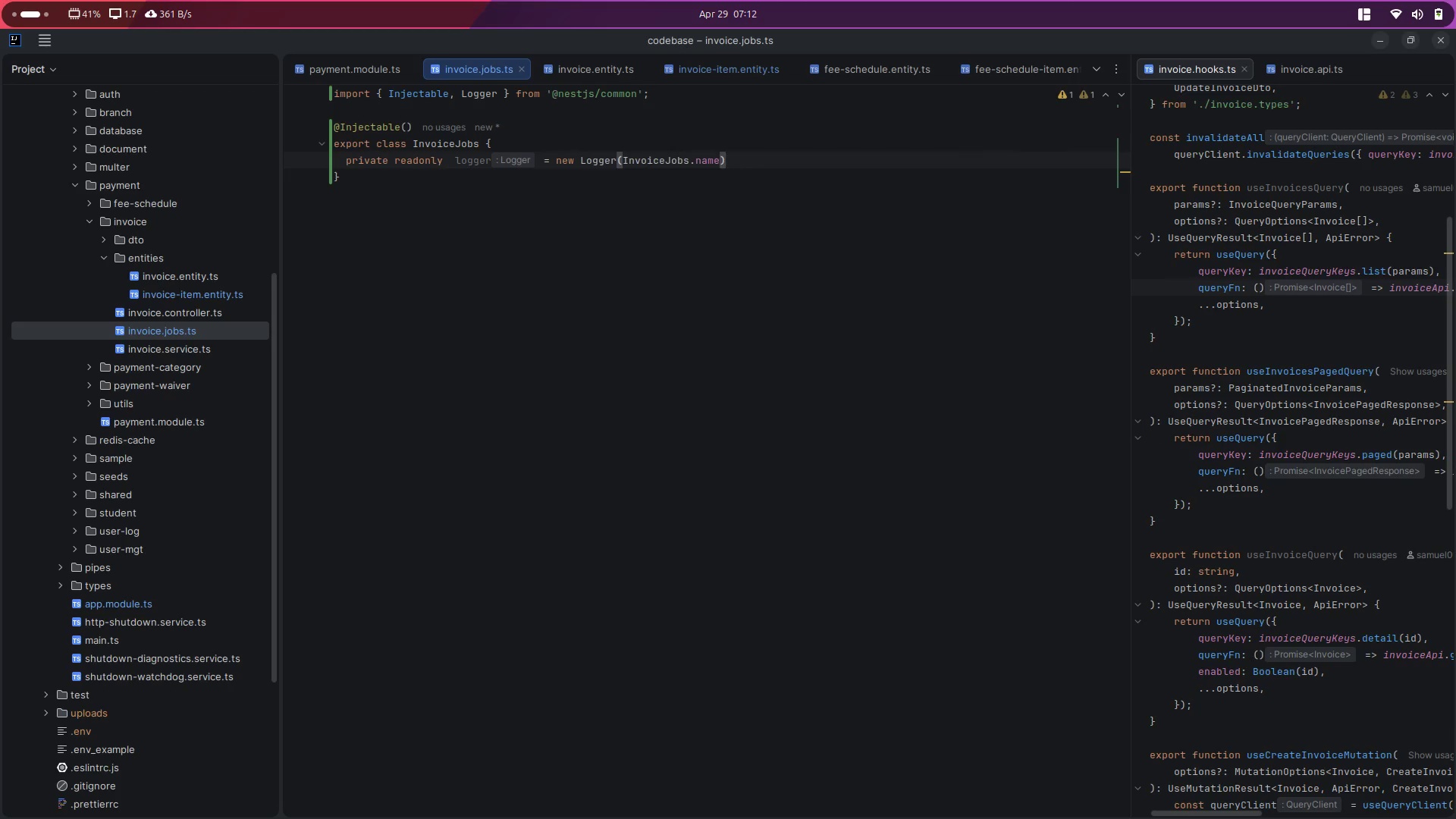 
key(Enter)
 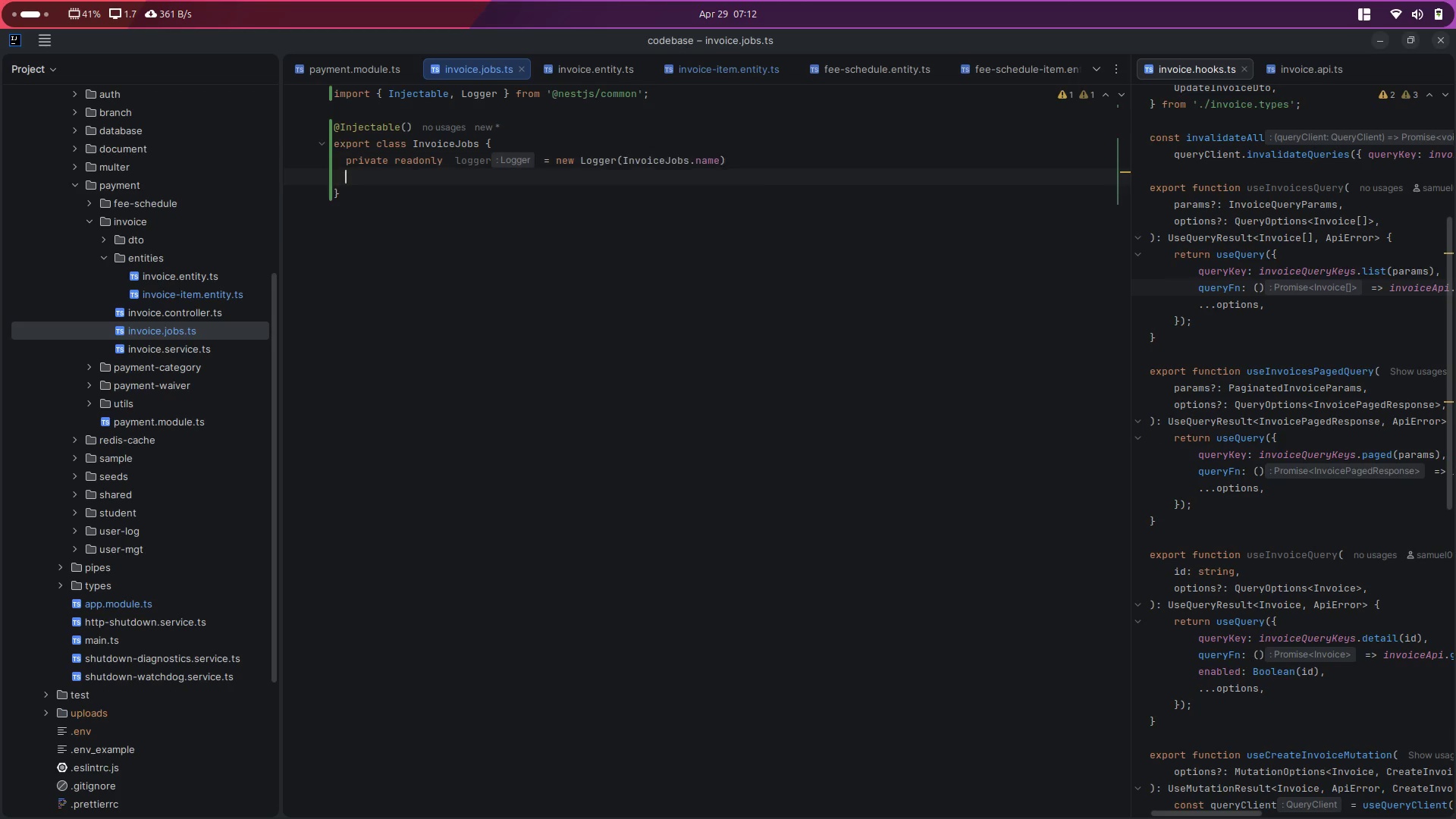 
key(Enter)
 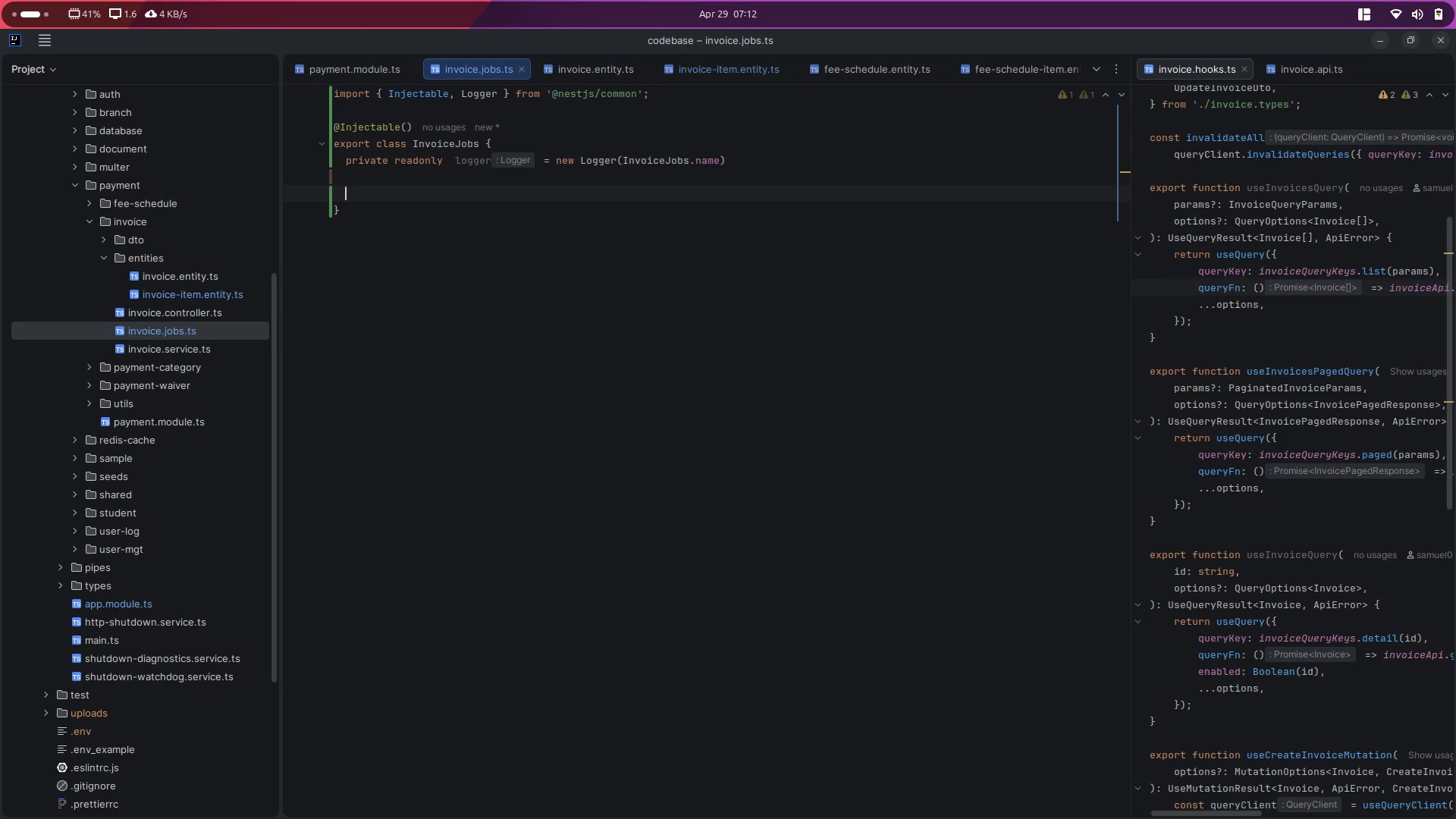 
type(cons)
 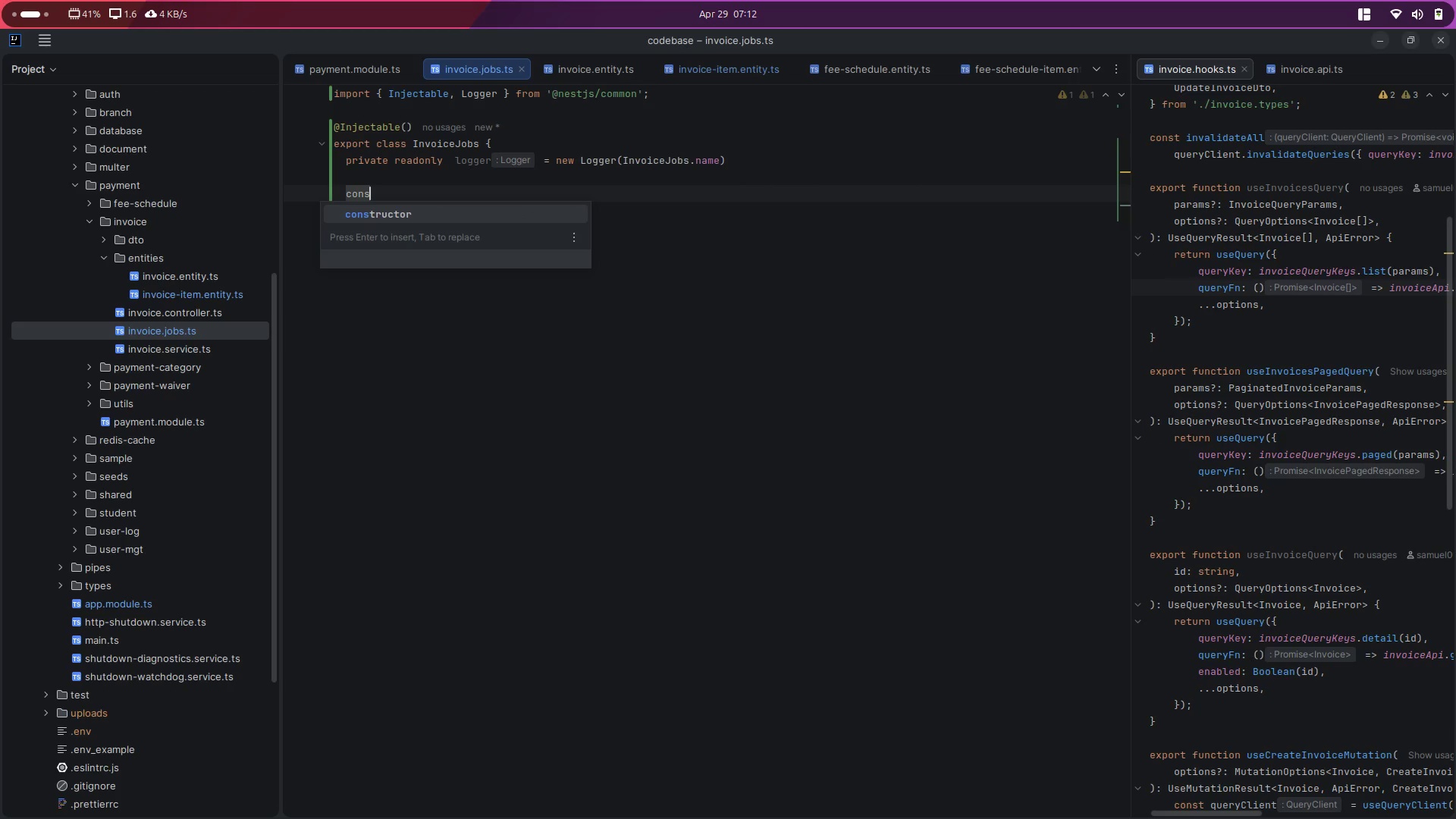 
key(Enter)
 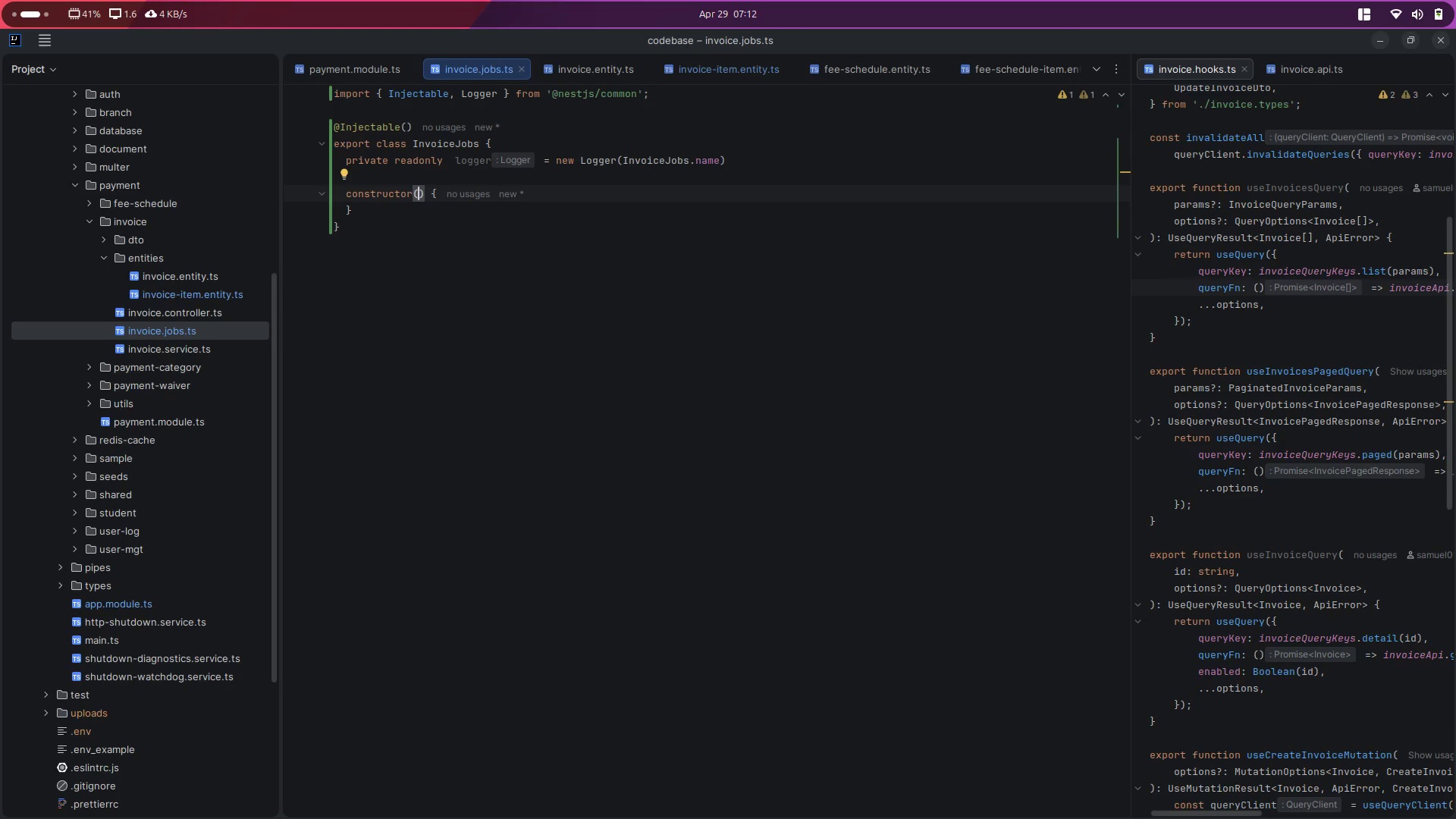 
key(ArrowRight)
 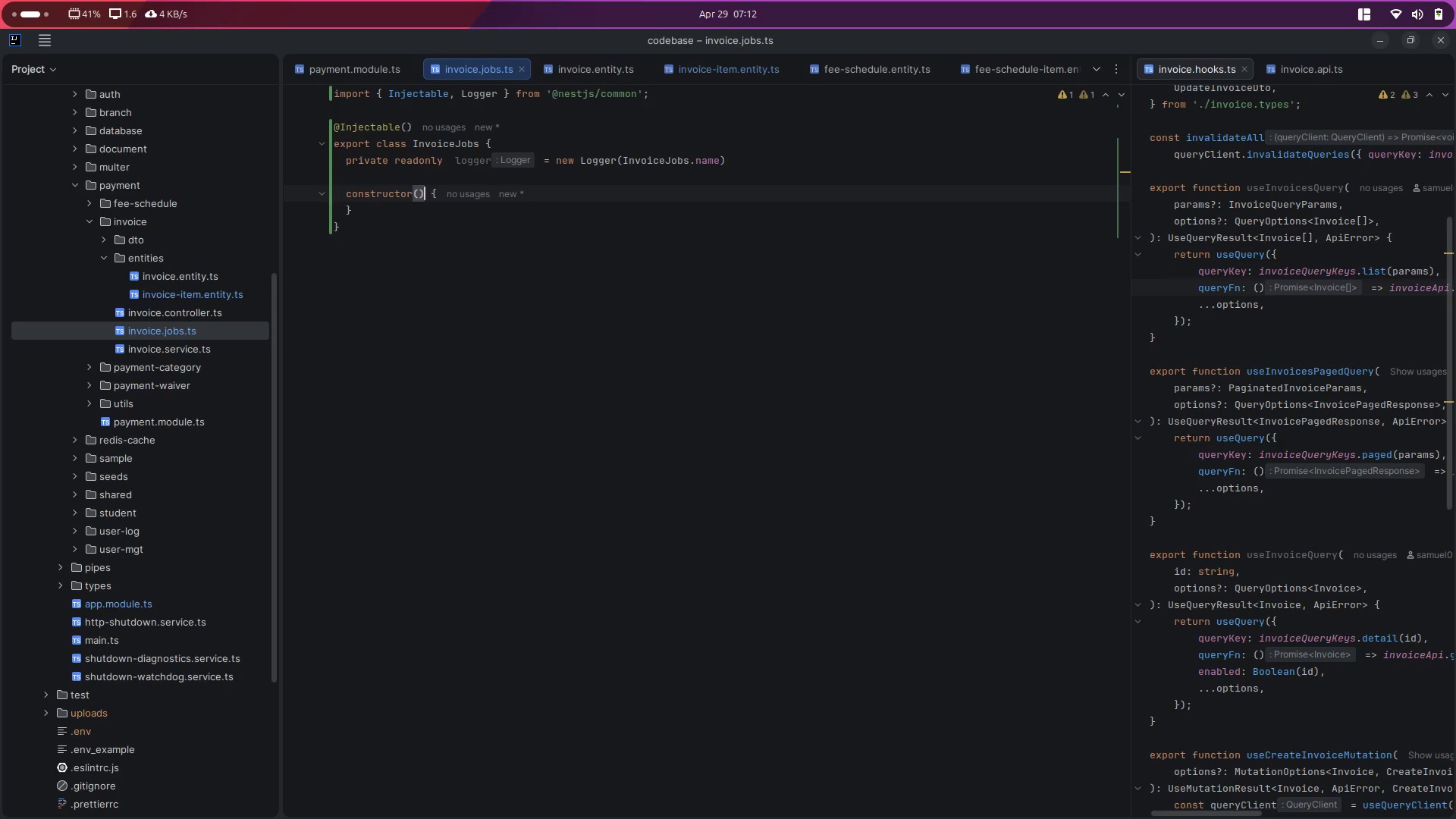 
key(ArrowLeft)
 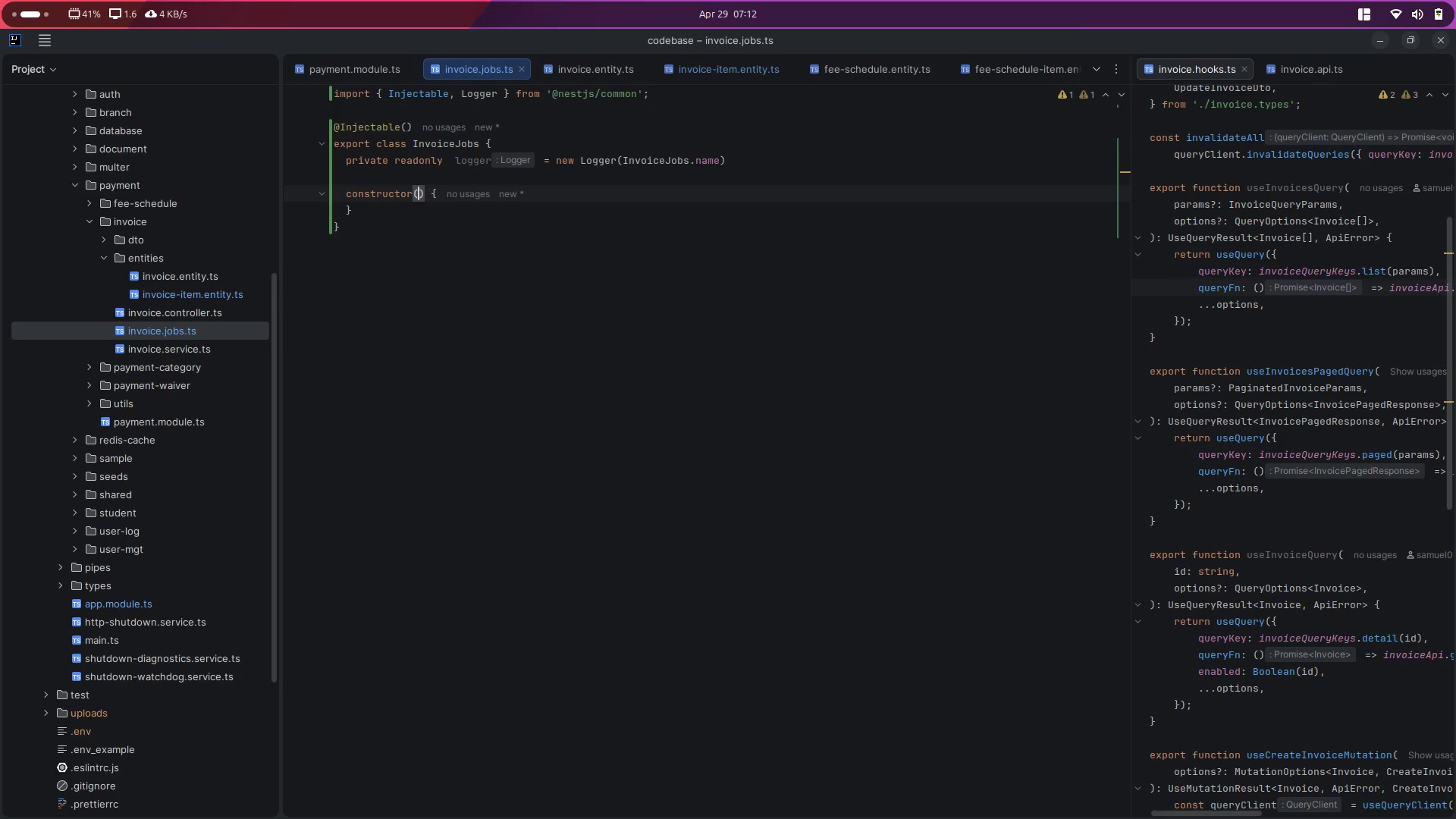 
key(Enter)
 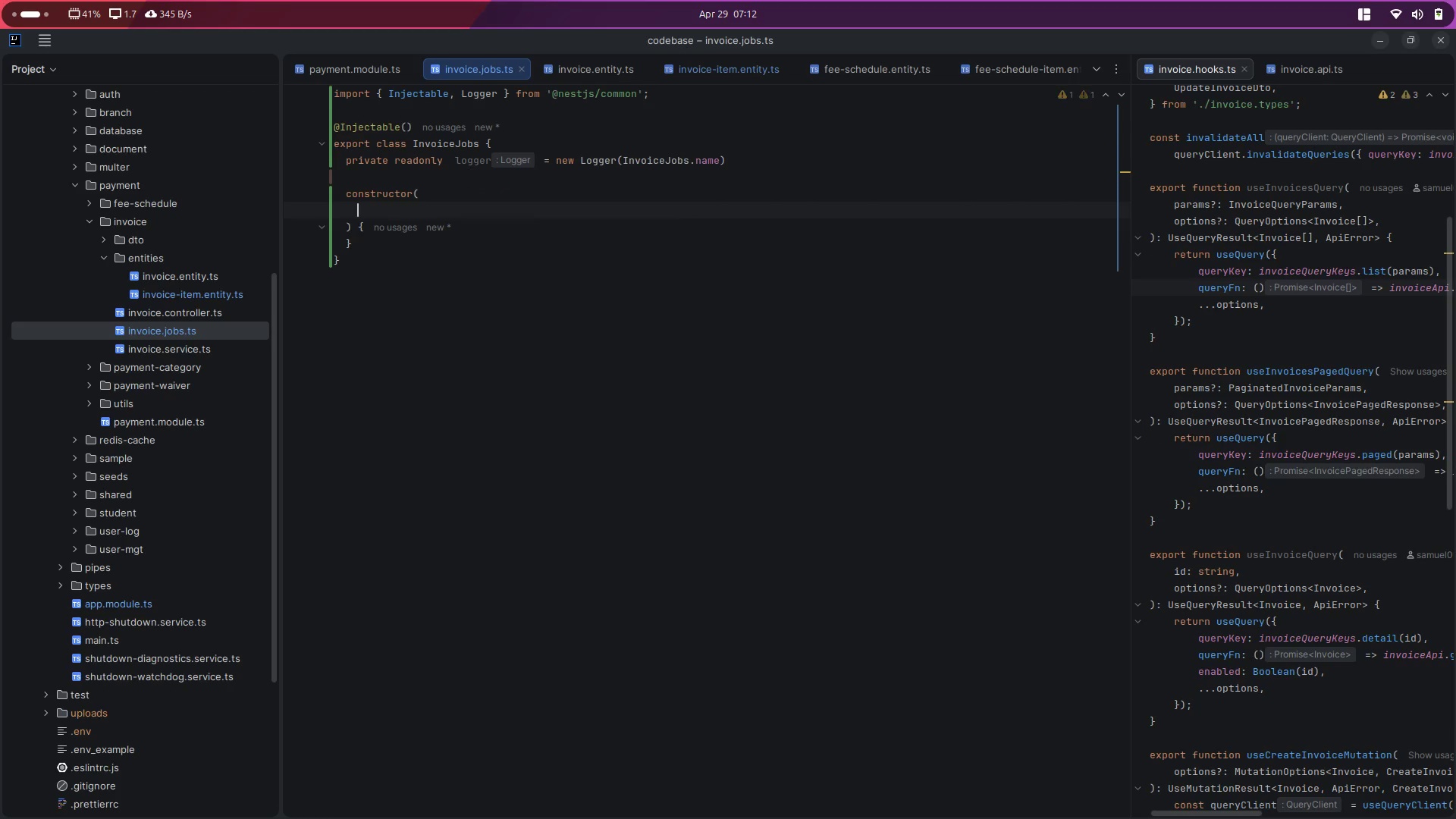 
type(pri)
 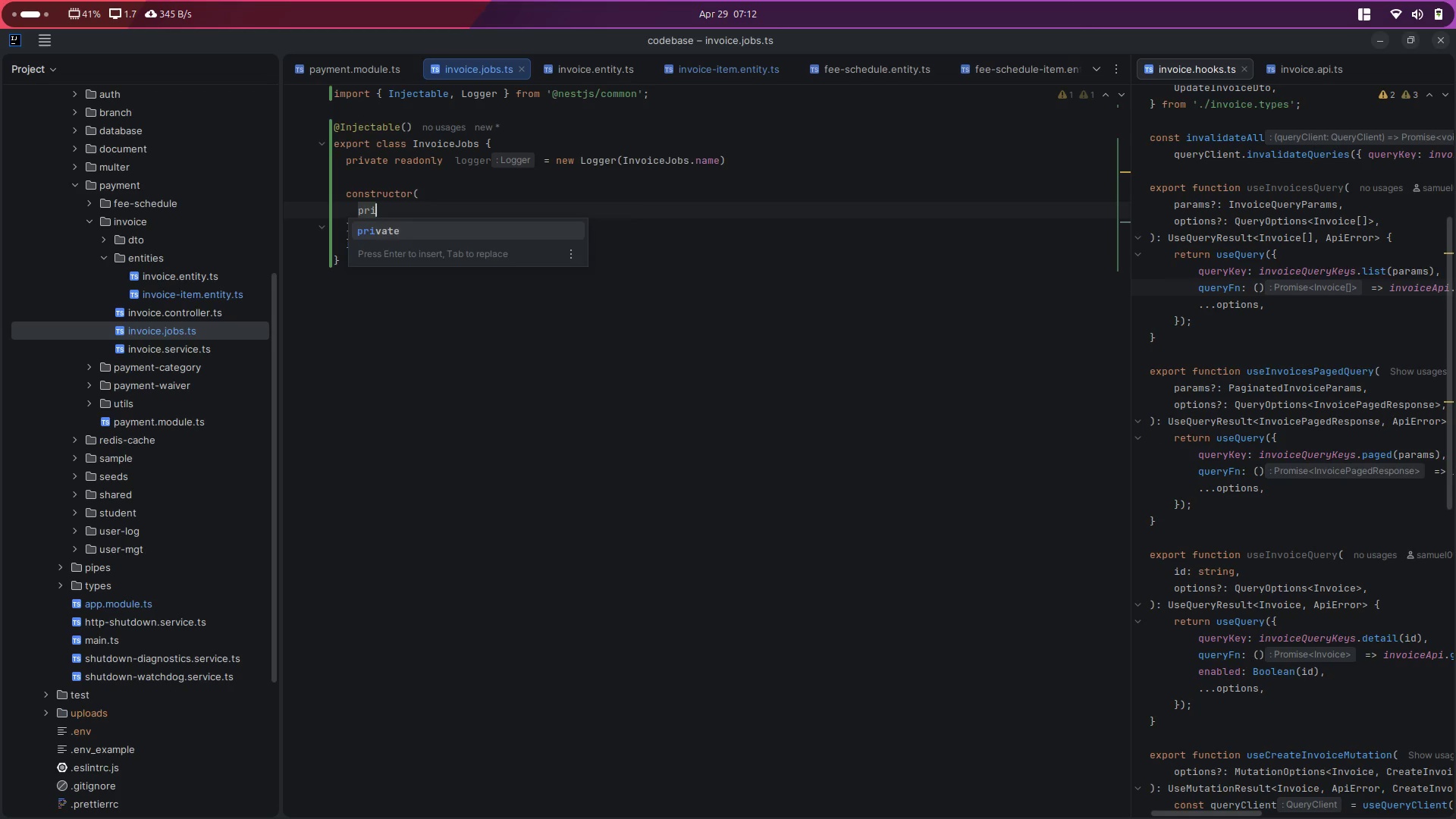 
key(Enter)
 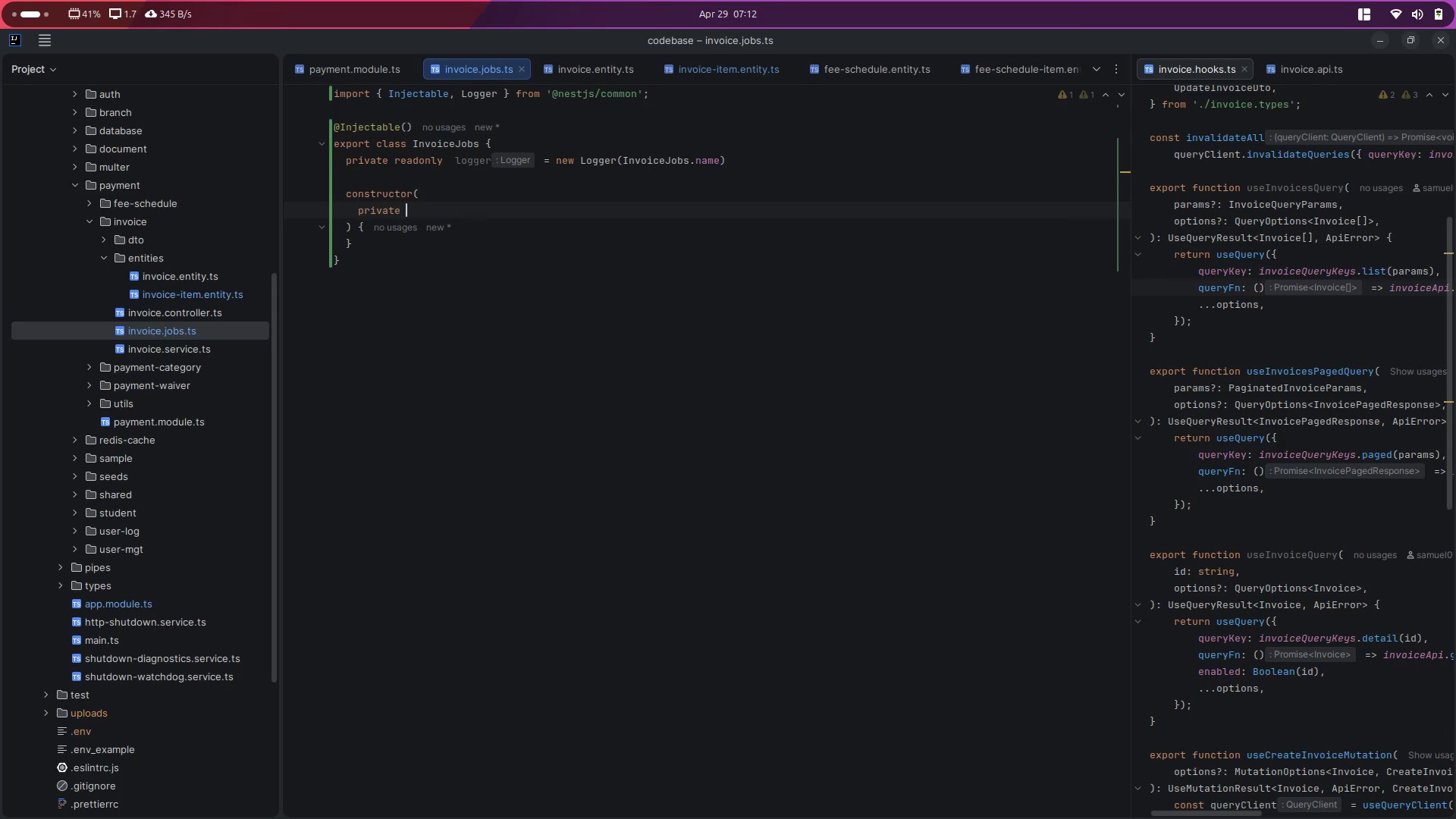 
type( )
key(Backspace)
type(rea)
 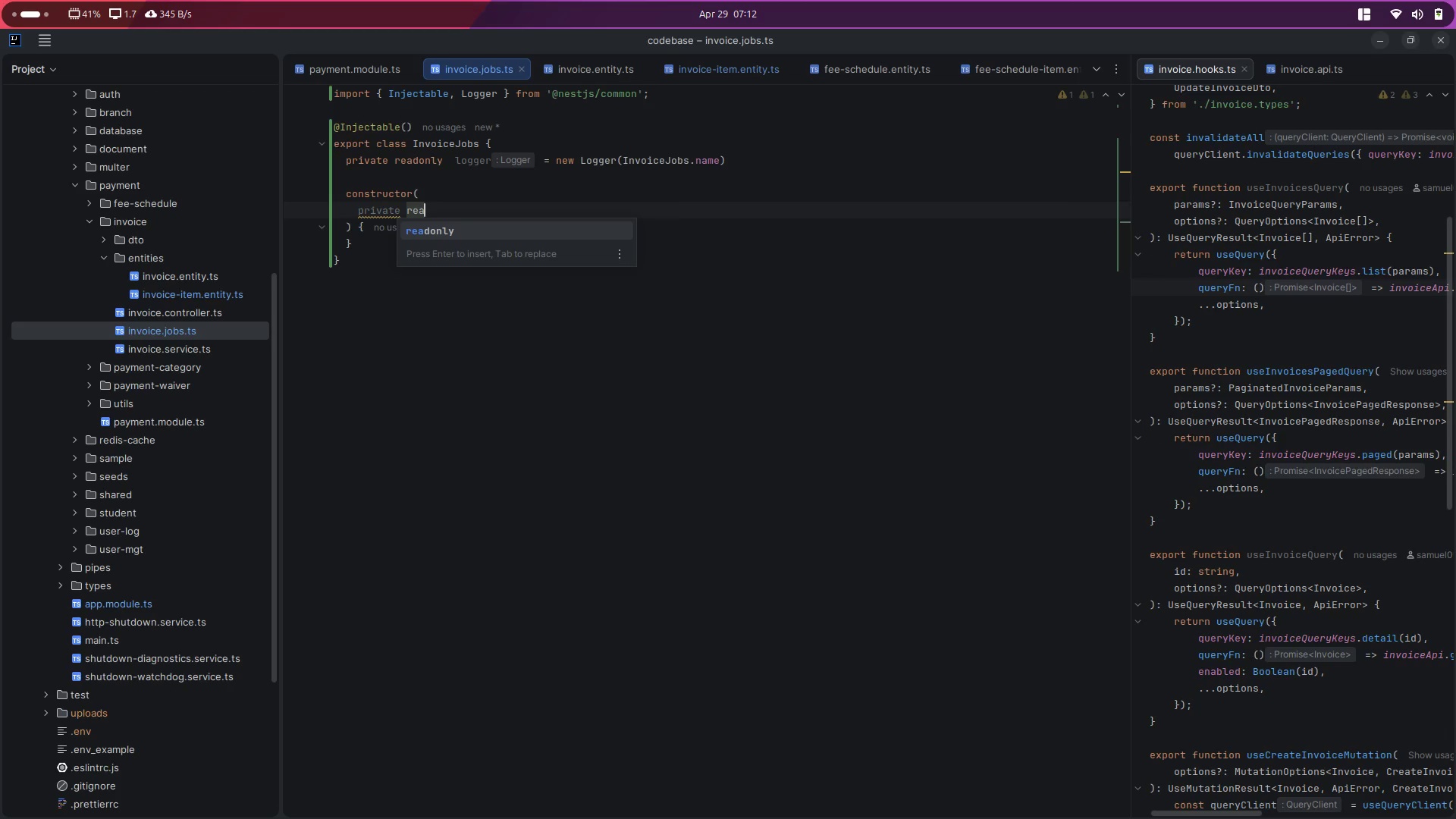 
key(Enter)
 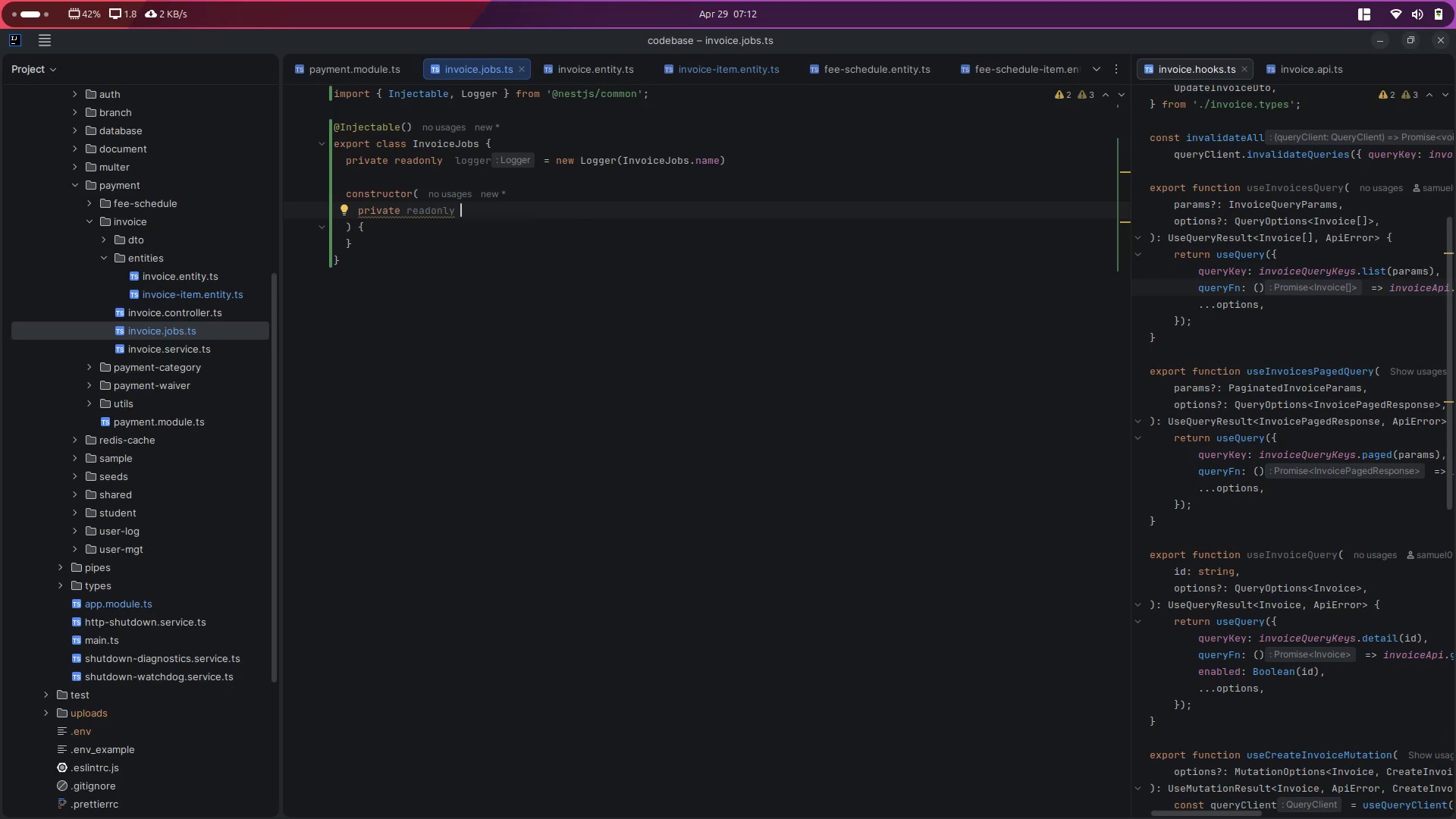 
wait(5.87)
 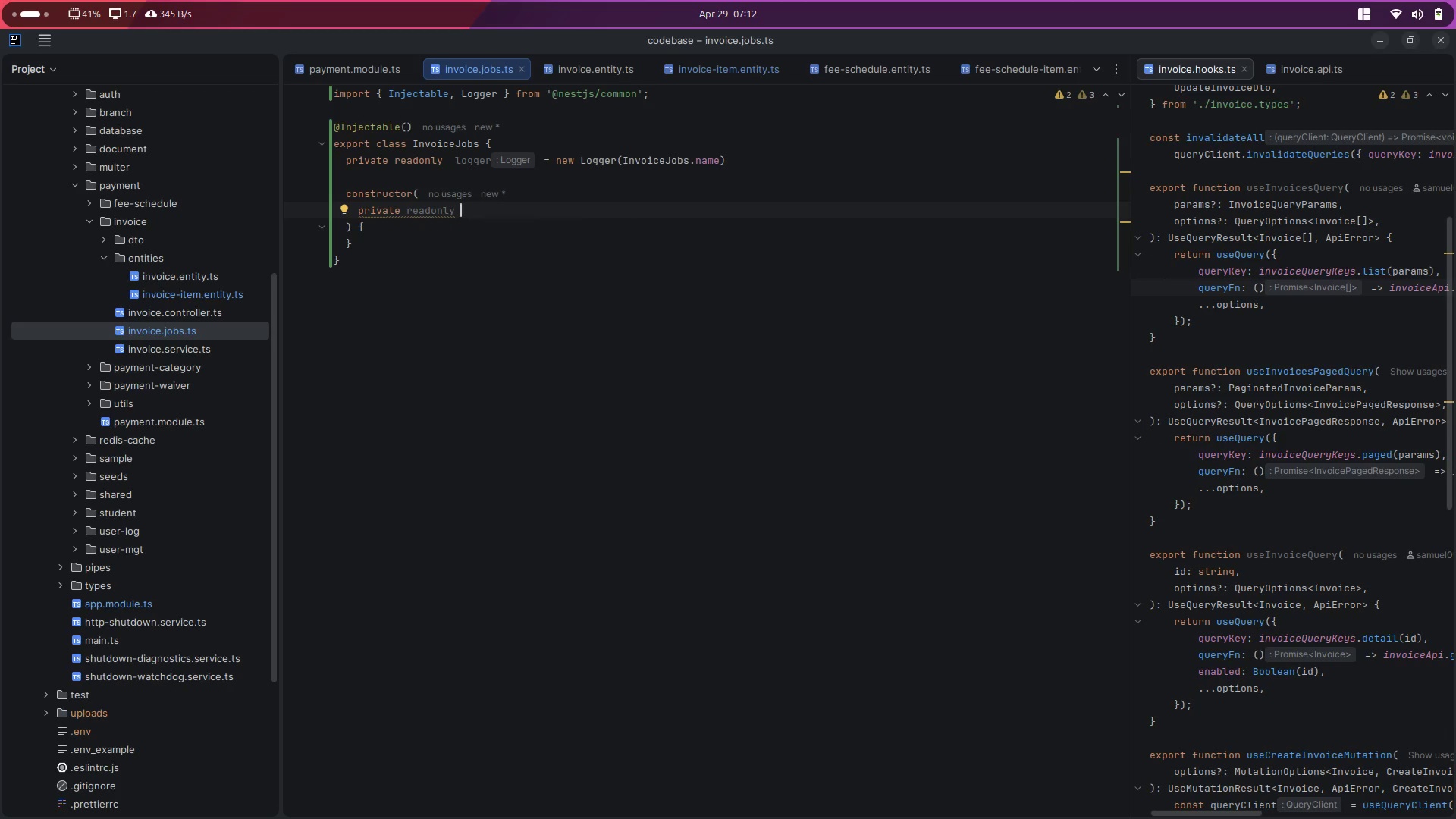 
key(ArrowLeft)
 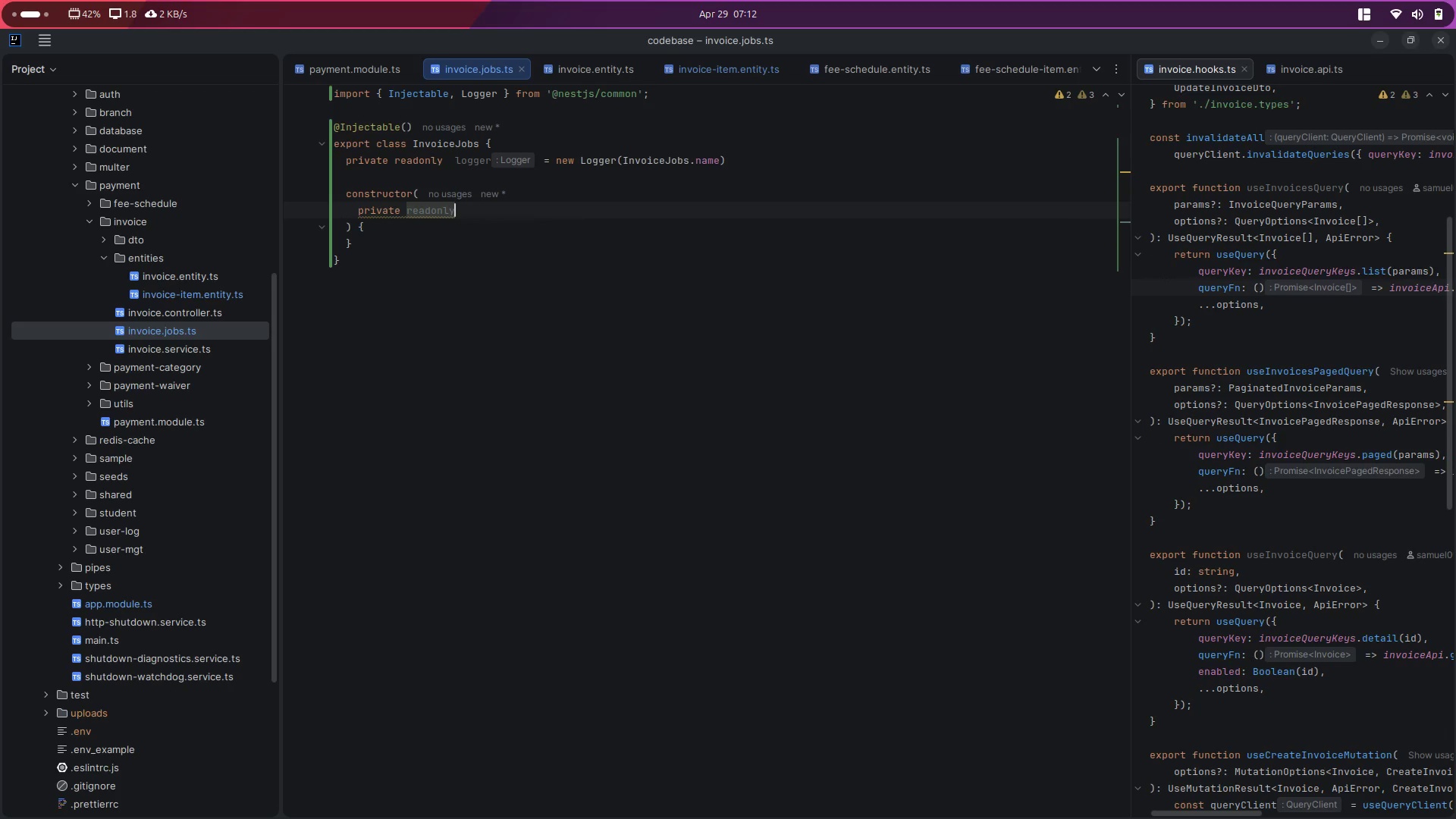 
type( invoiceServer: )
key(Backspace)
key(Backspace)
key(Backspace)
key(Backspace)
key(Backspace)
type(vice: Invoicser)
key(Backspace)
key(Backspace)
 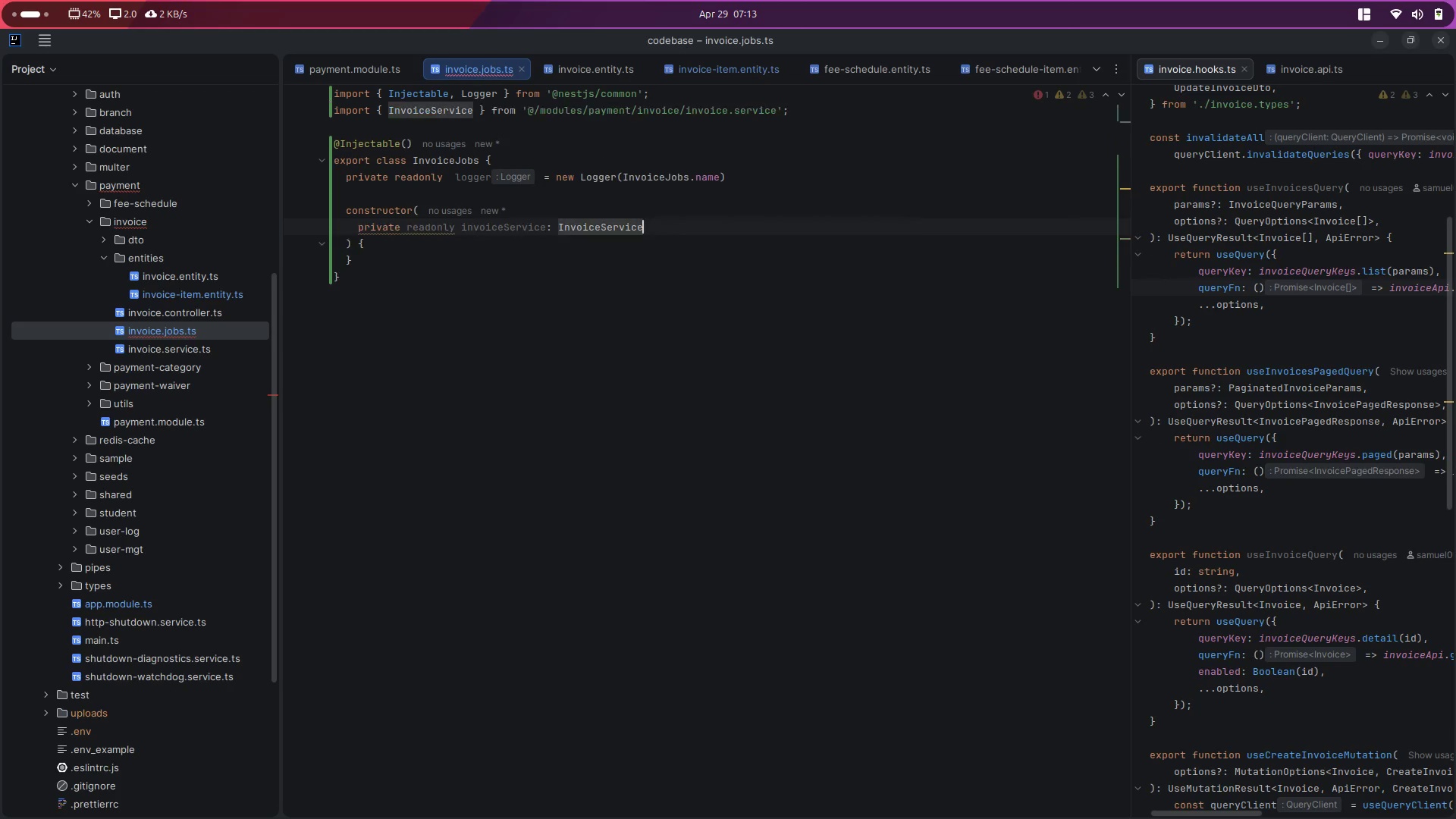 
 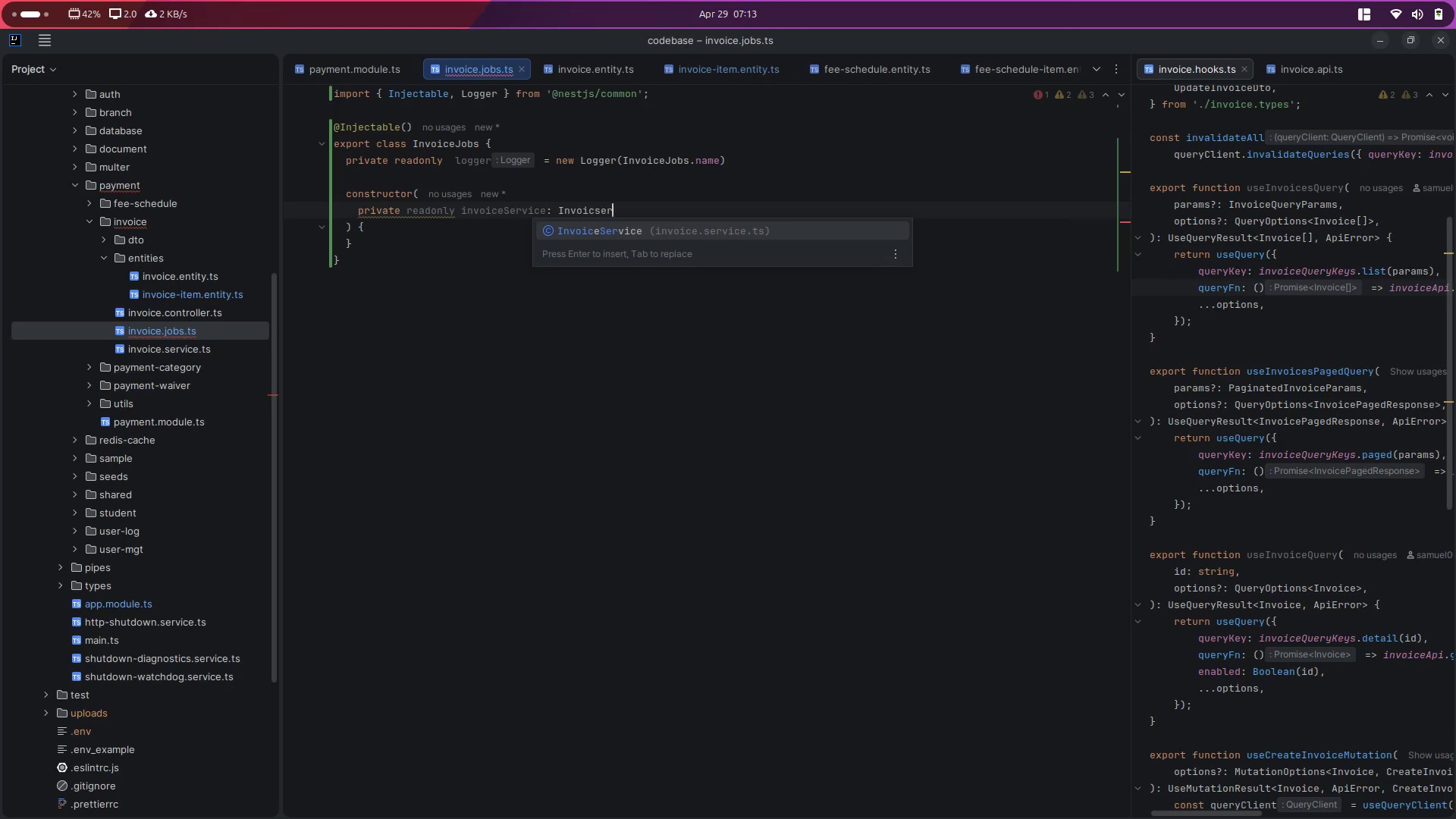 
key(Enter)
 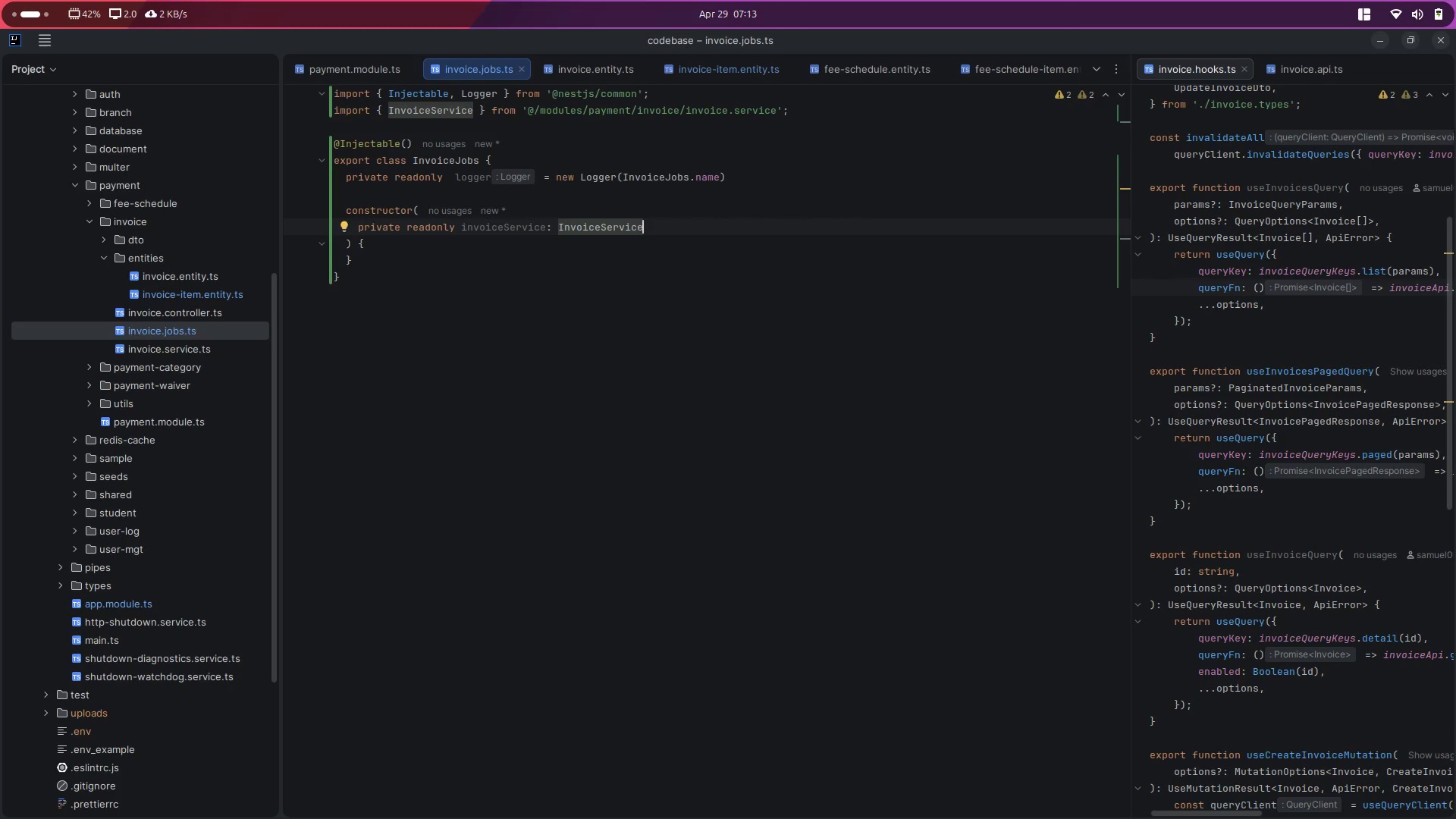 
key(Enter)
 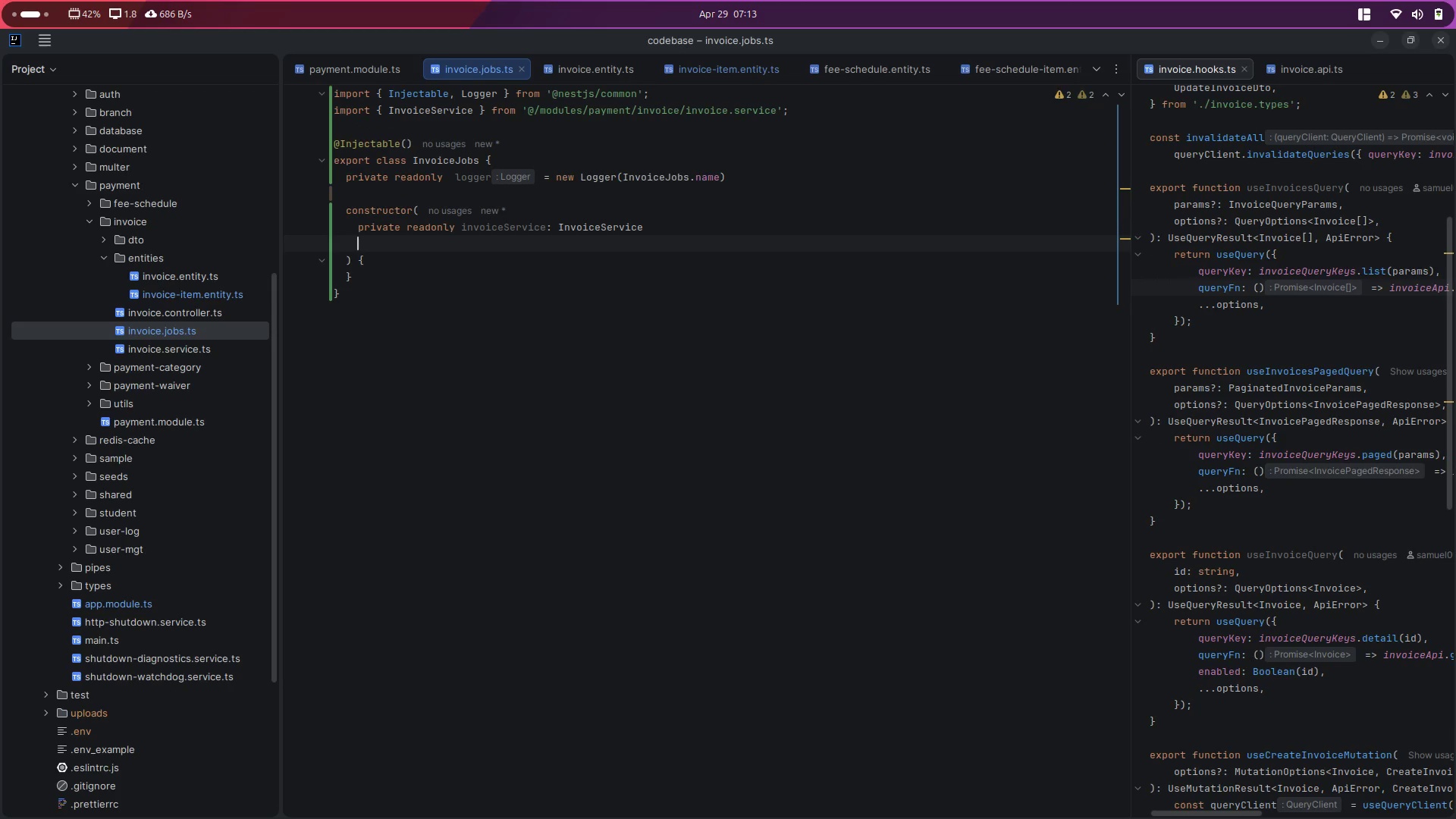 
type(private rea)
 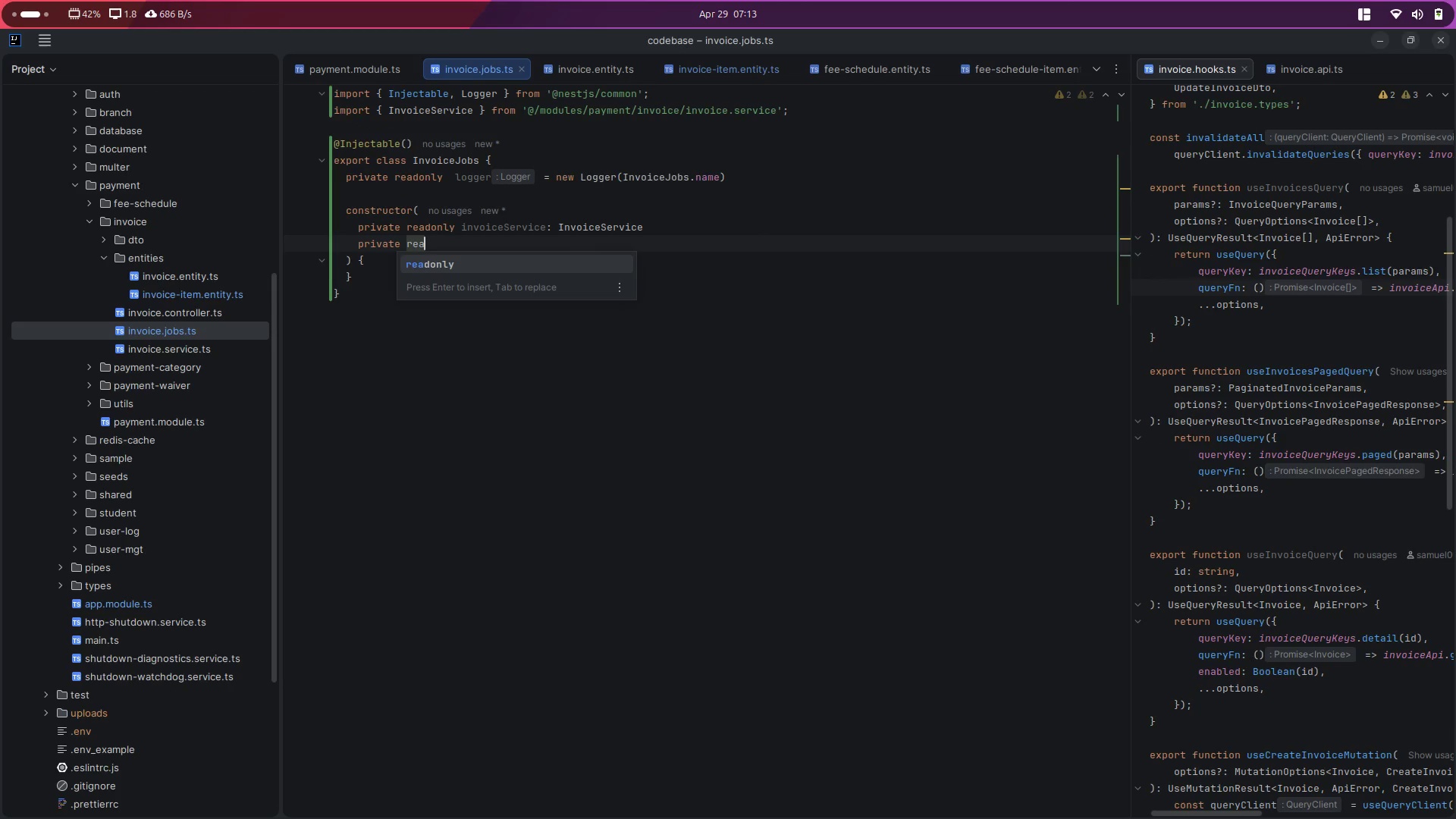 
key(Enter)
 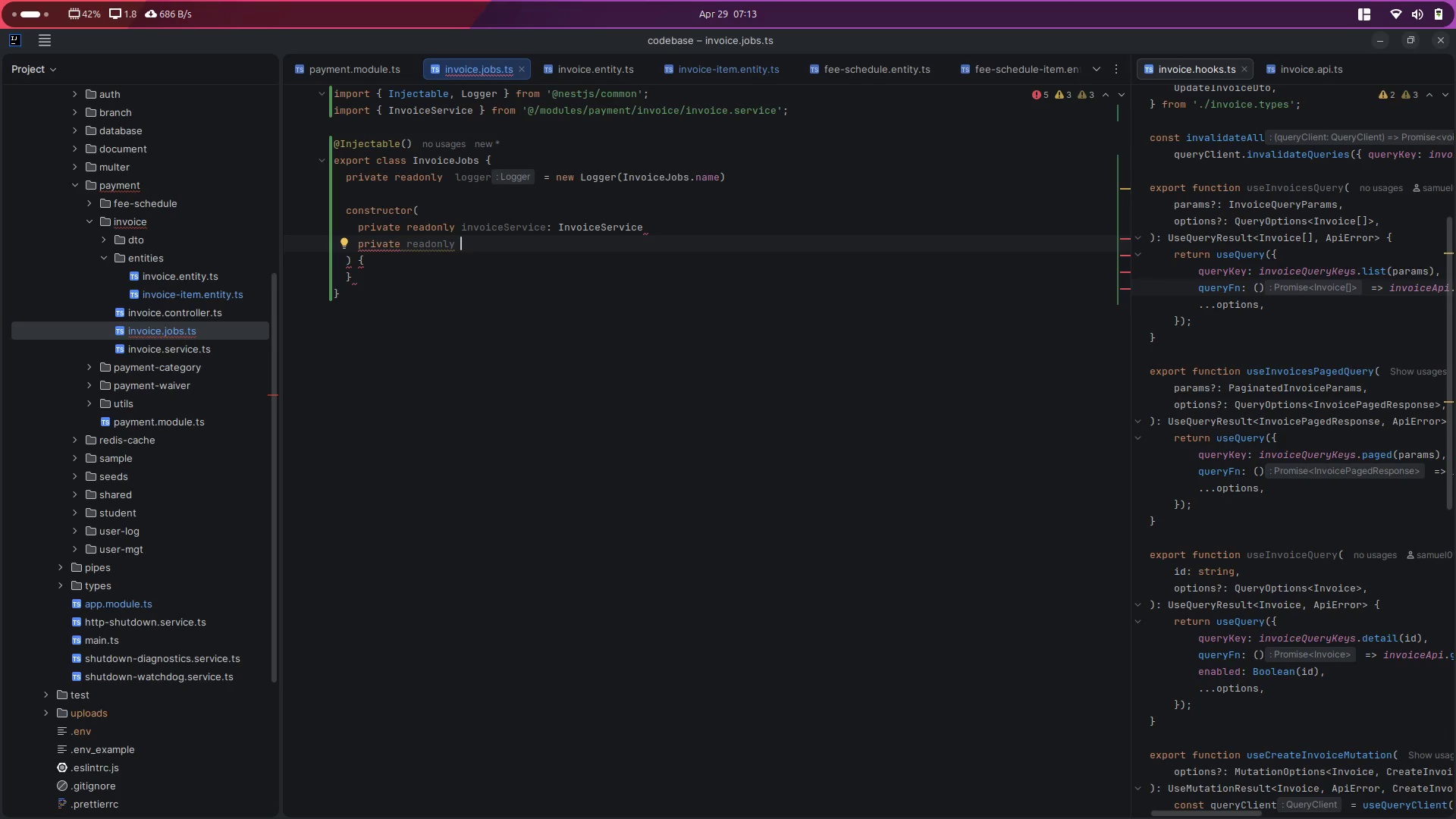 
type(dataSource: Dataso)
 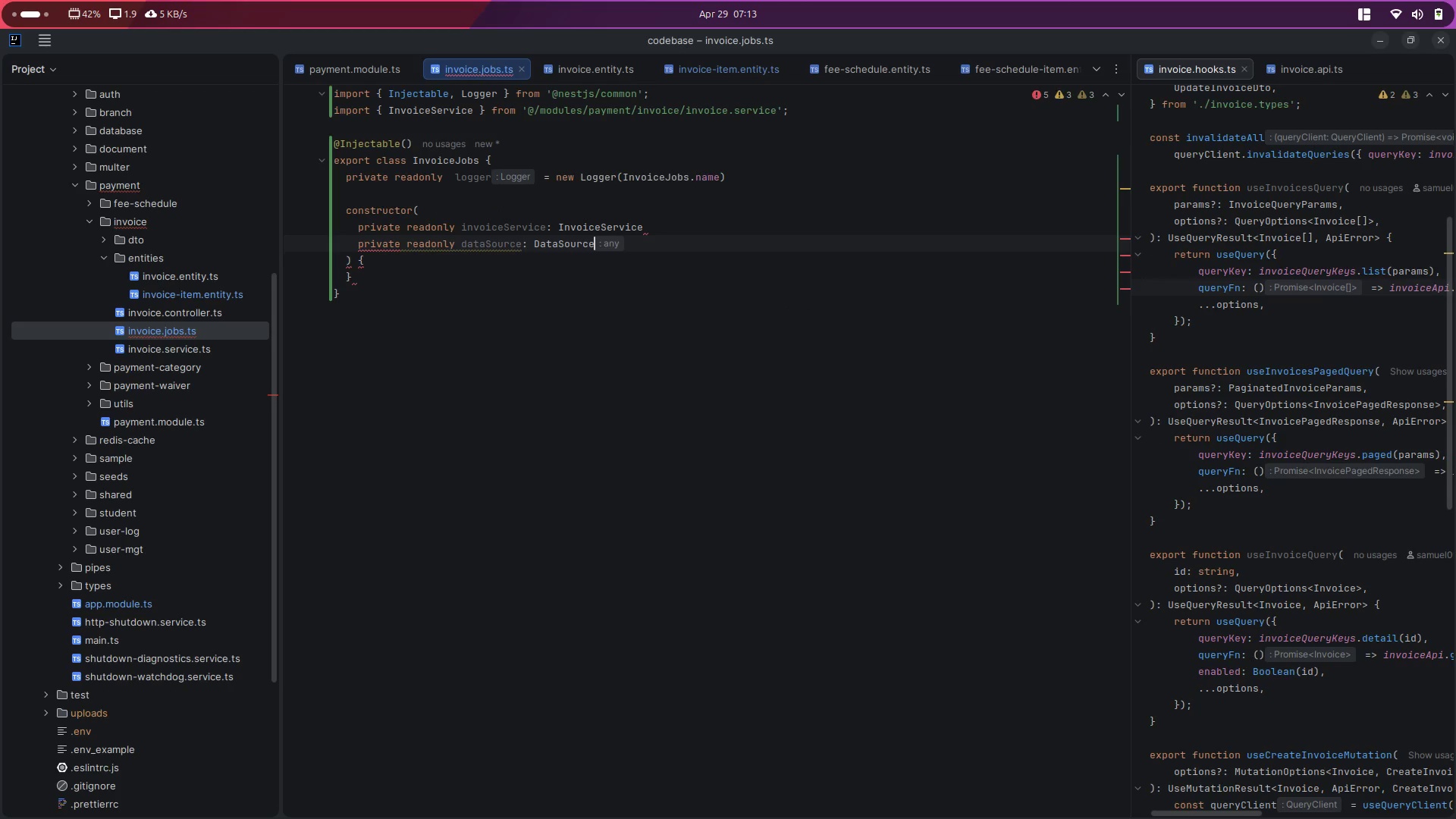 
 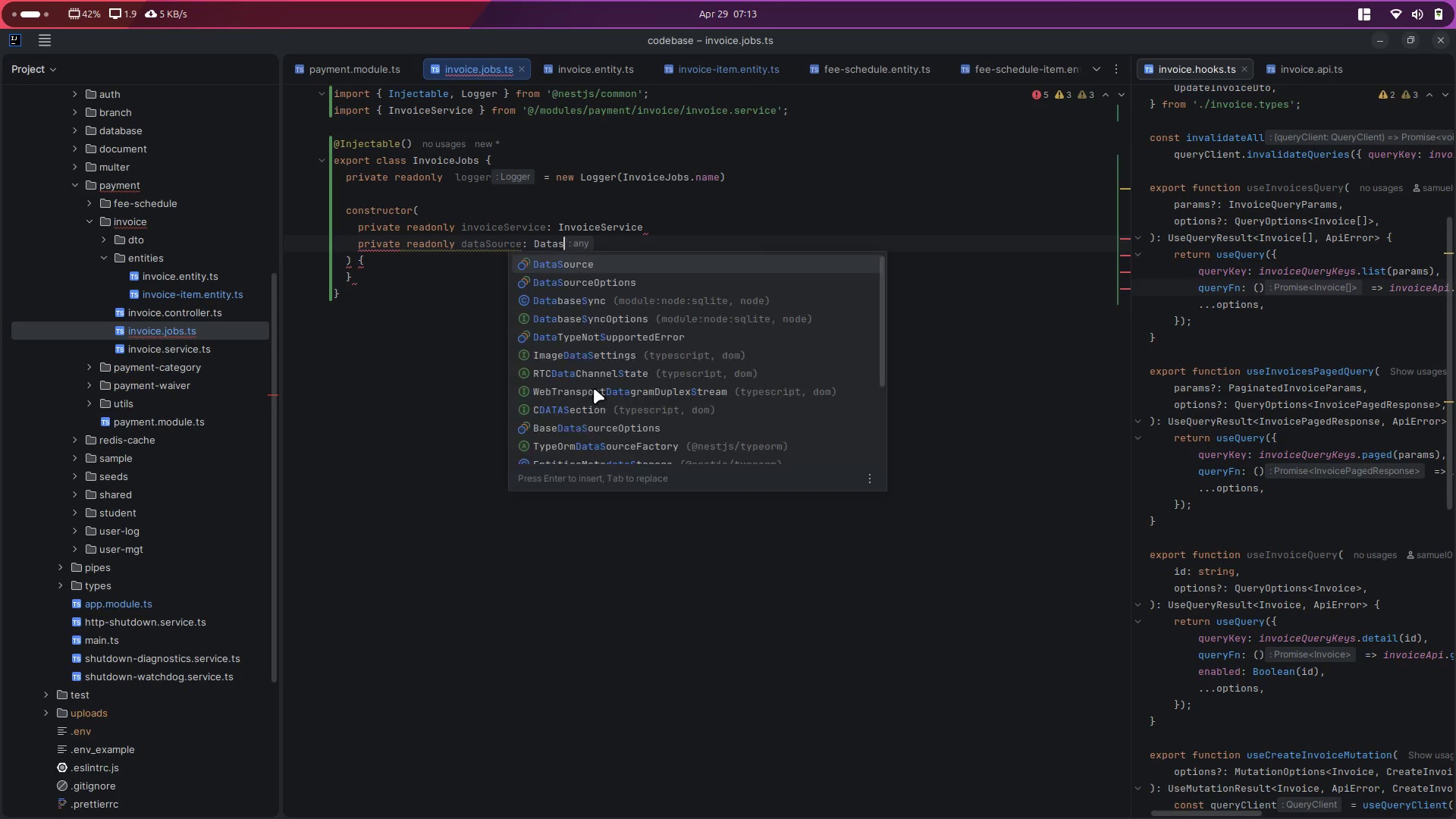 
key(Enter)
 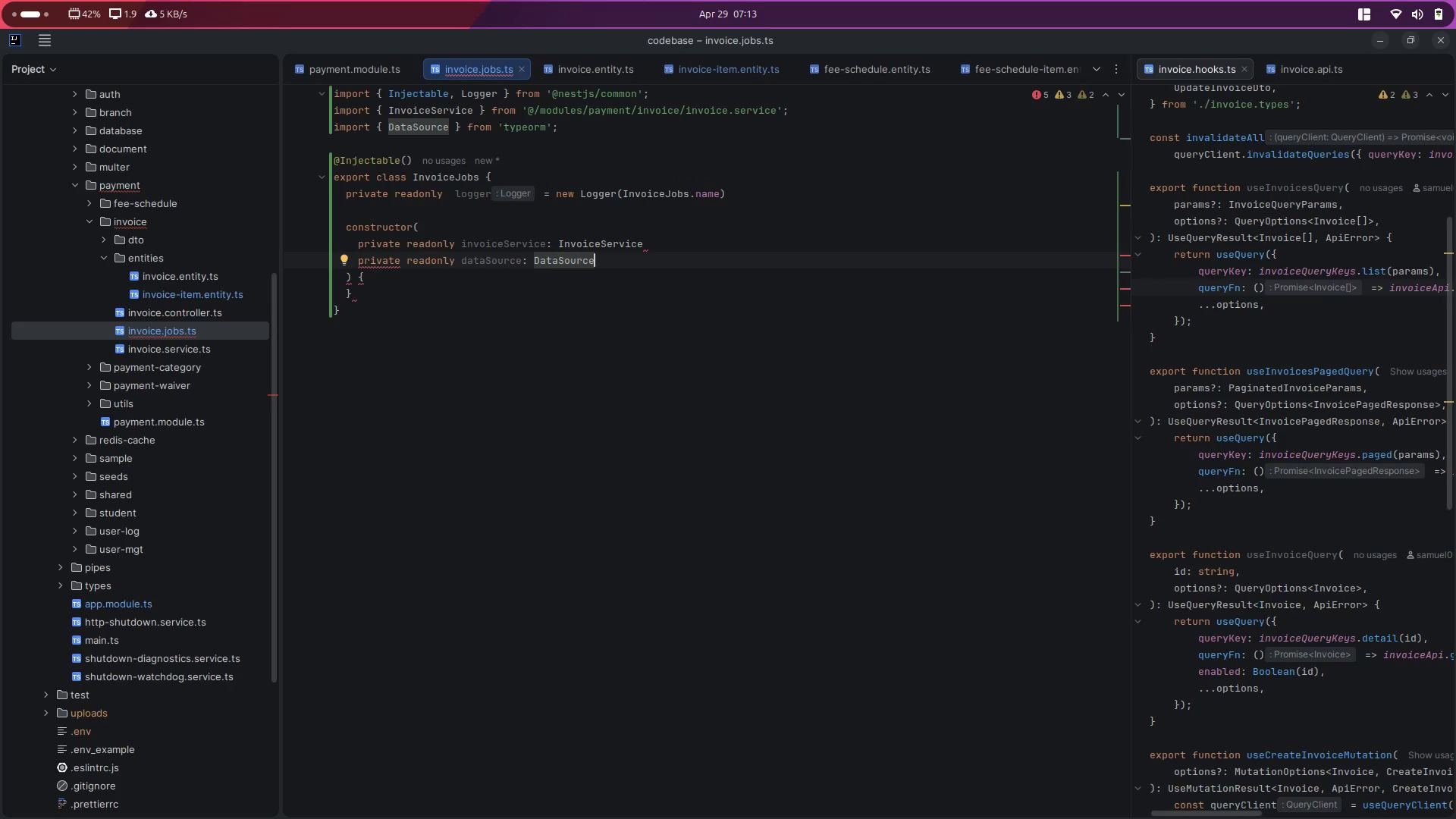 
key(ArrowDown)
 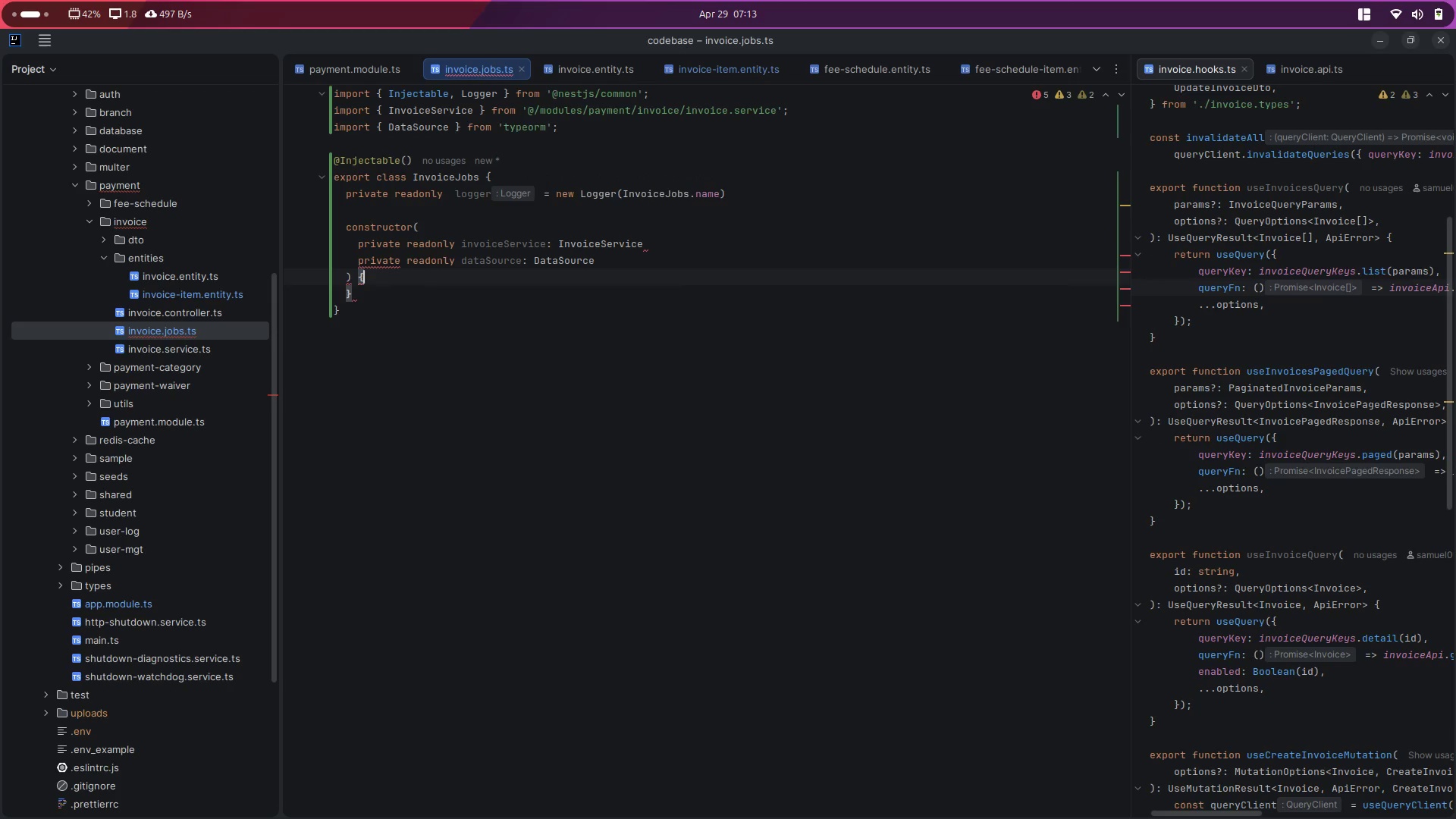 
key(Control+S)
 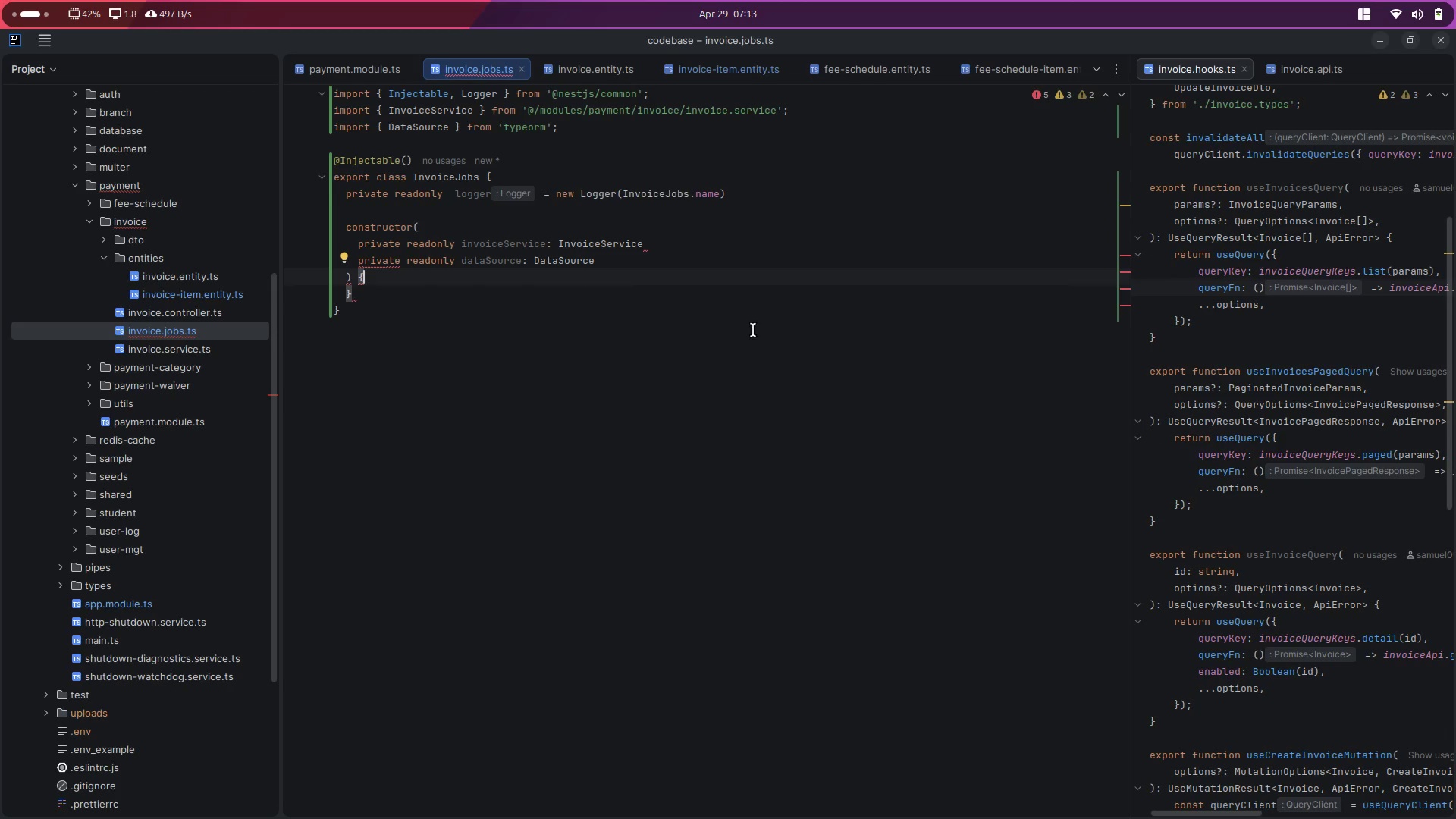 
left_click([649, 241])
 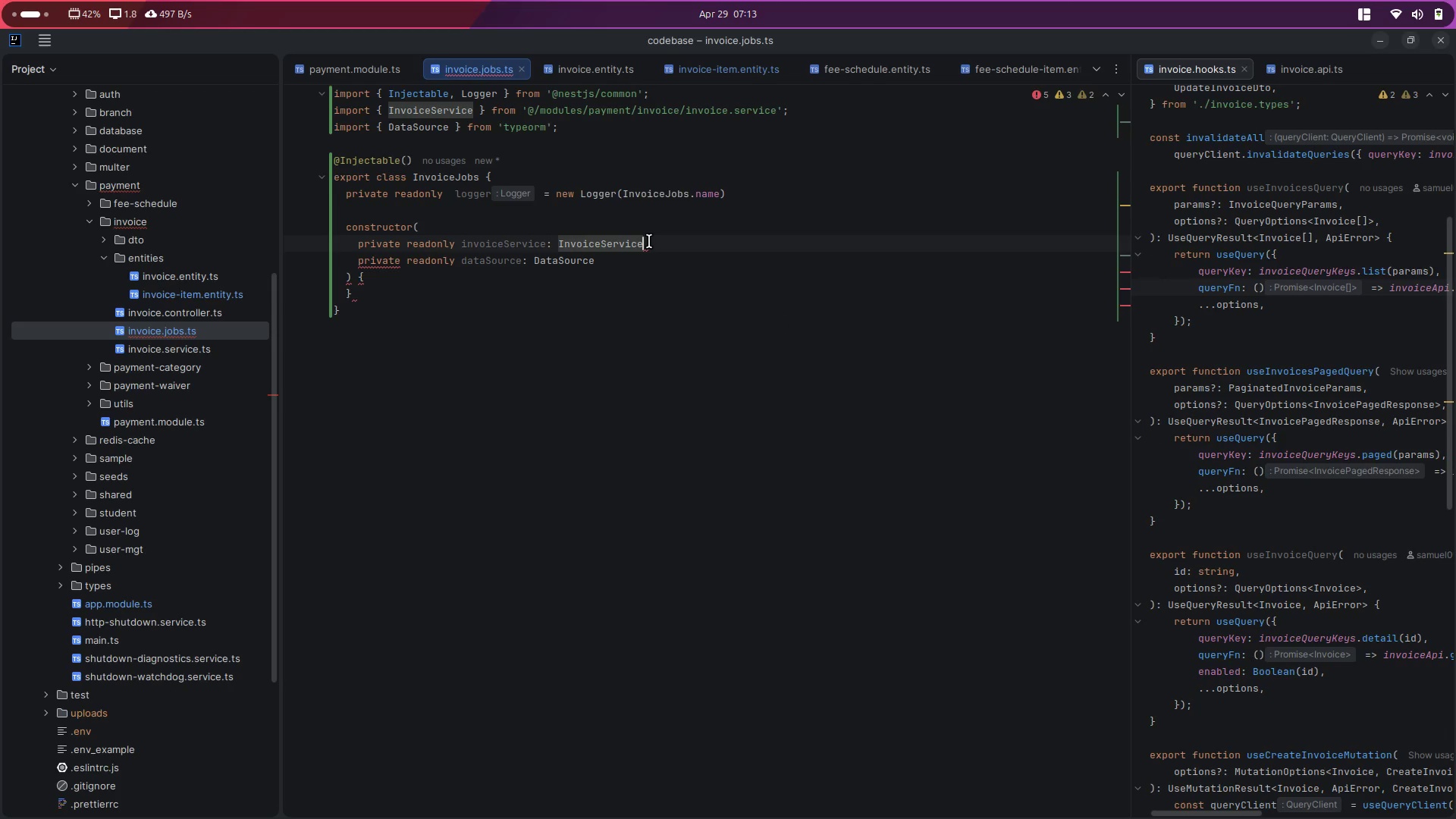 
key(Comma)
 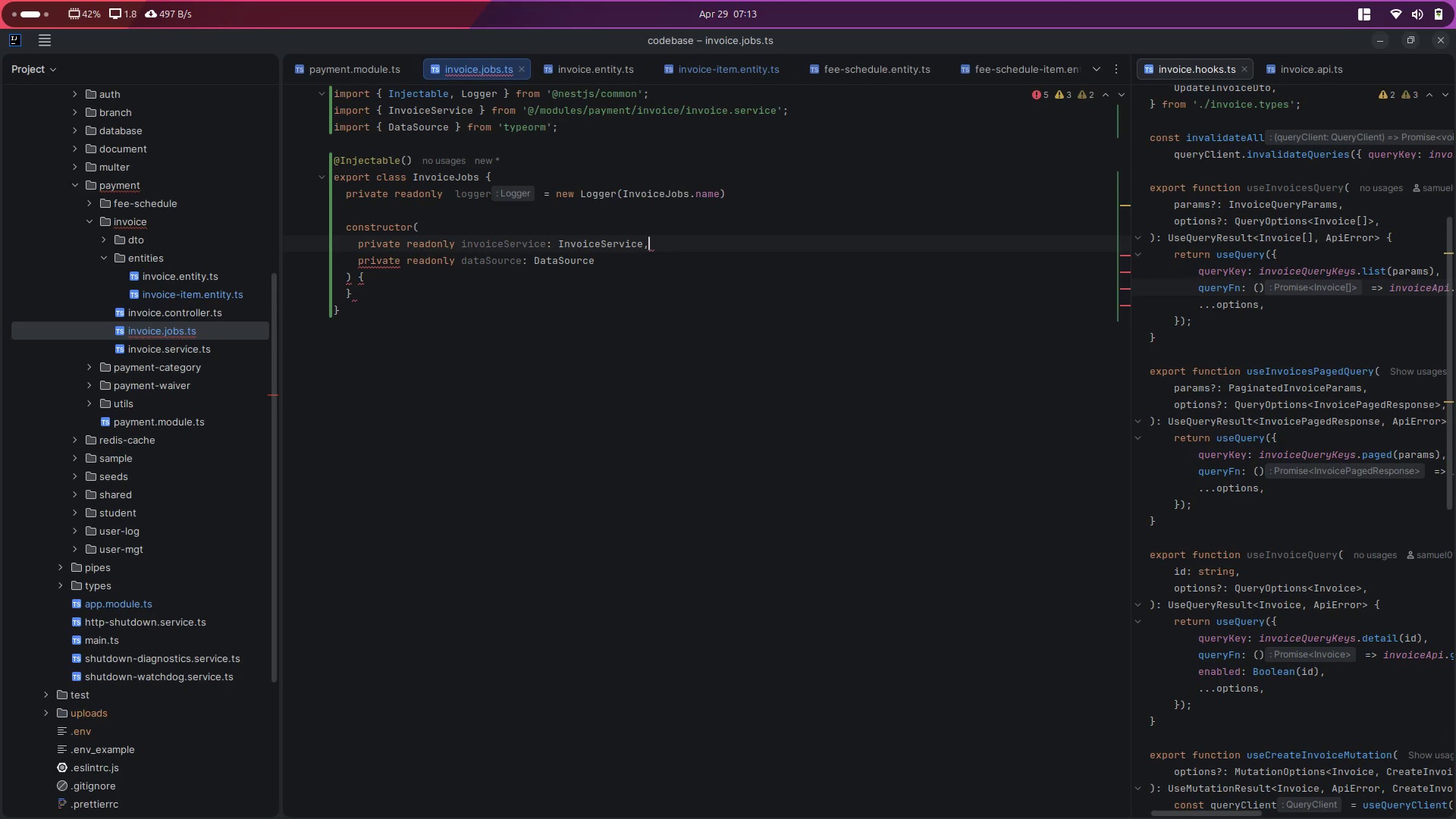 
key(ArrowDown)
 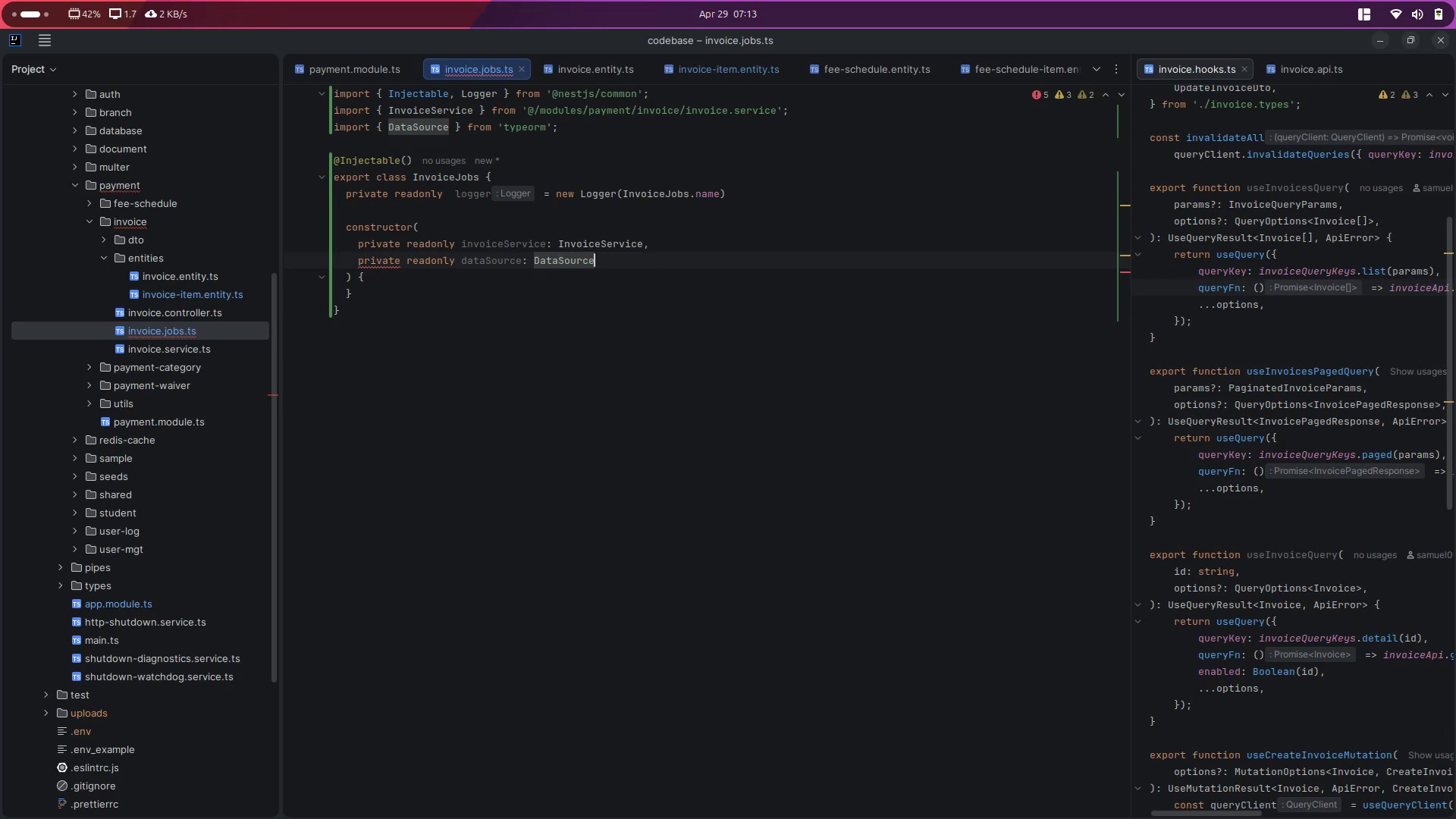 
key(ArrowDown)
 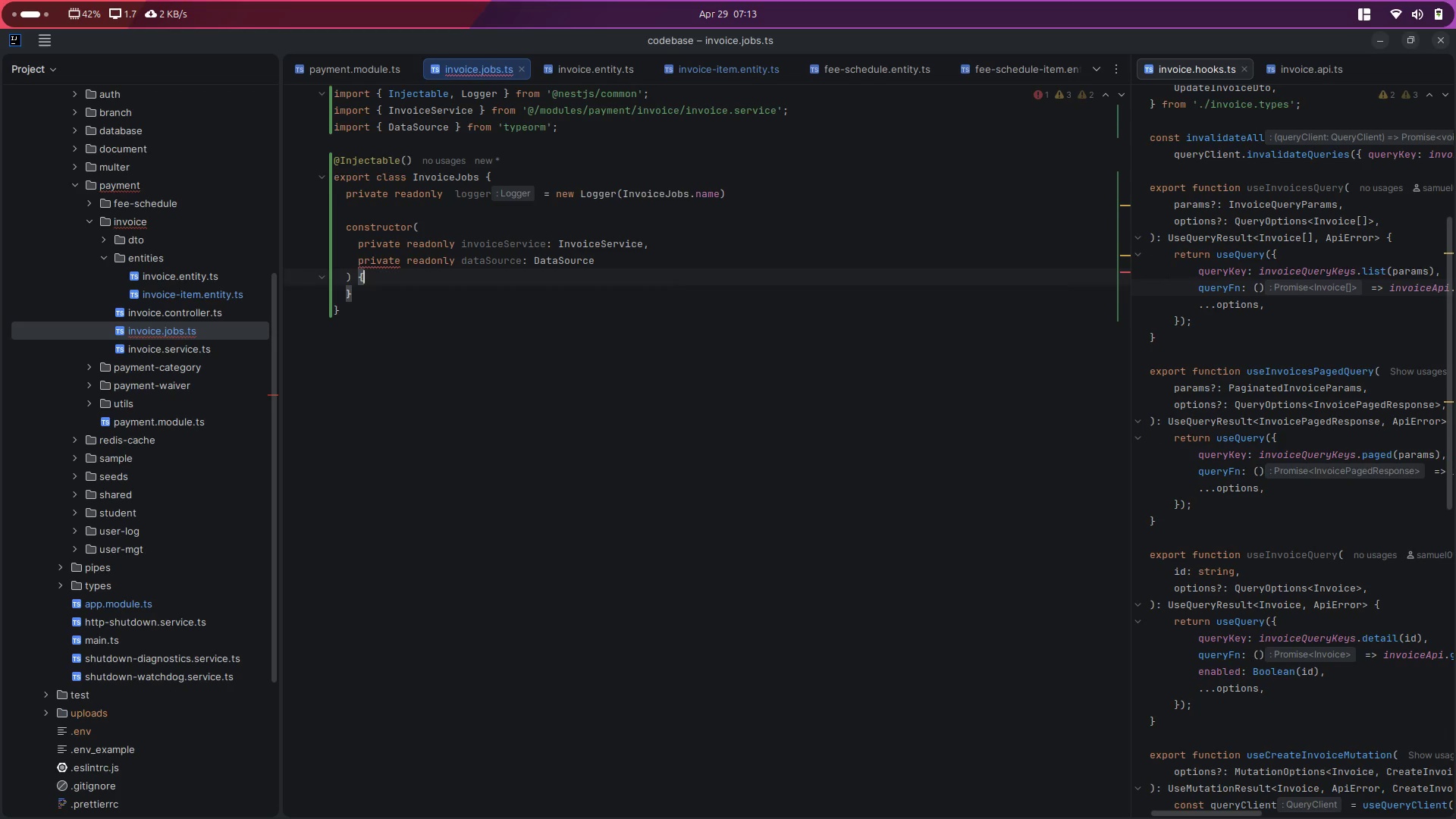 
key(ArrowDown)
 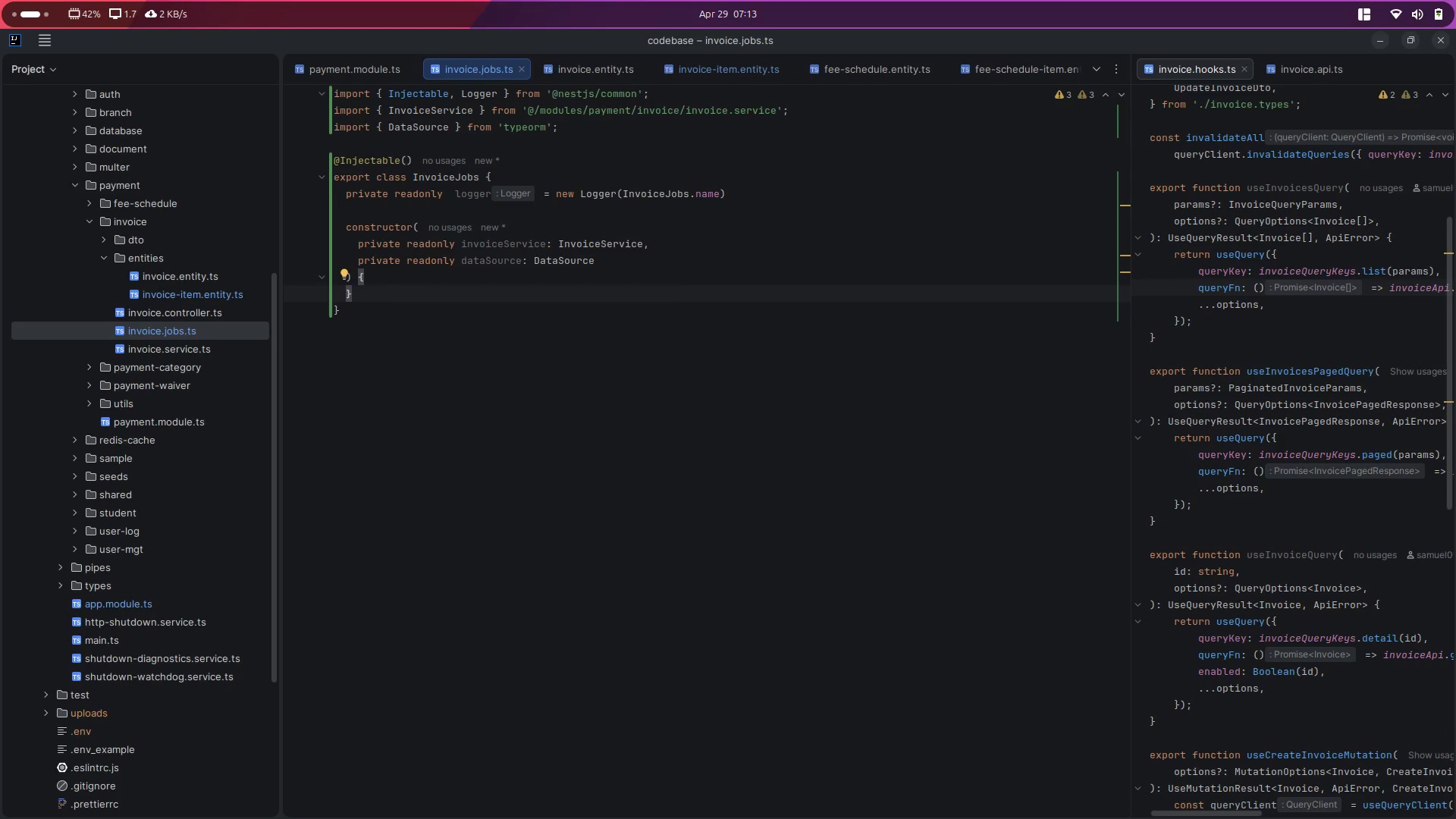 
key(Control+ControlLeft)
 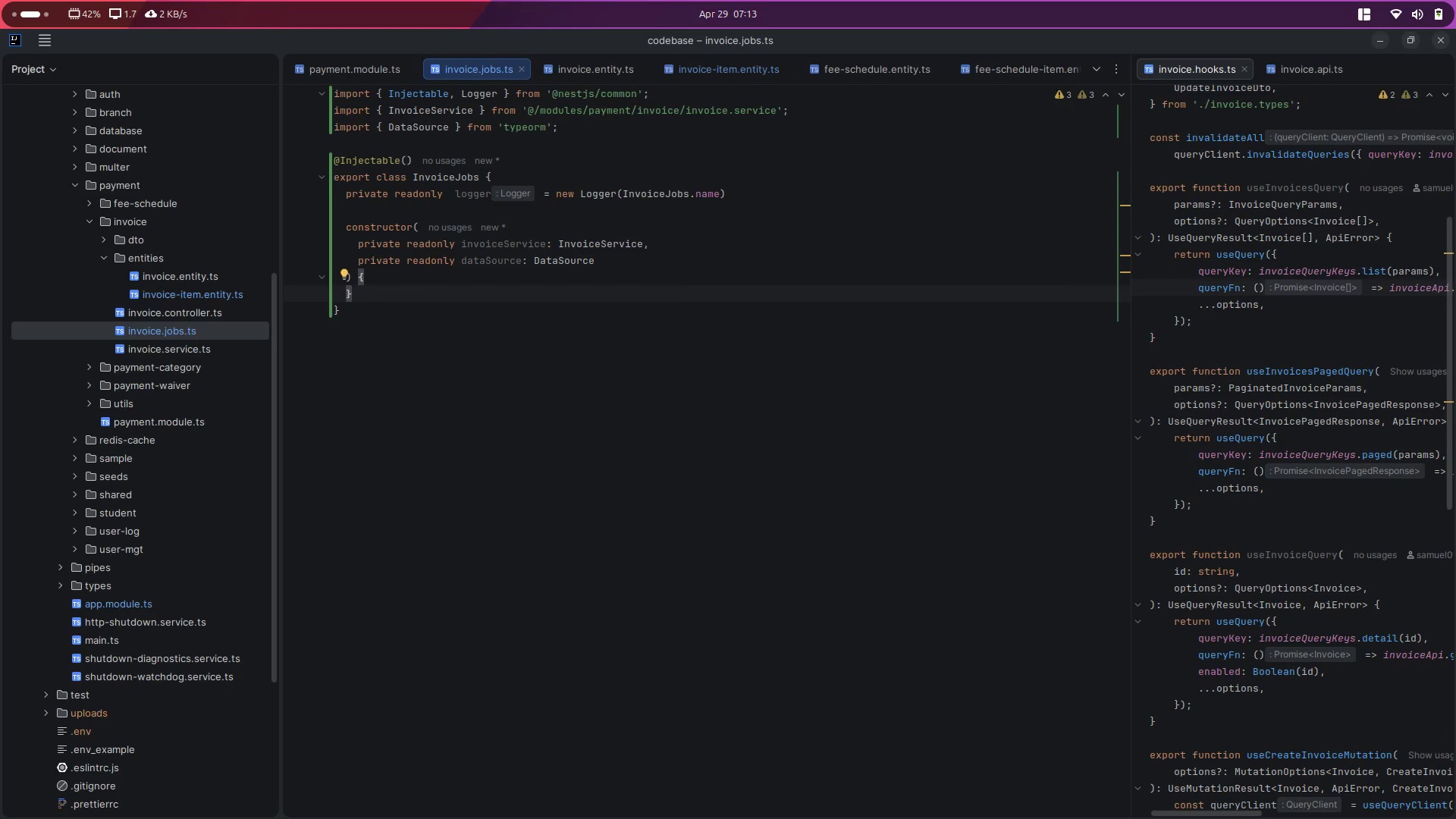 
key(Control+S)
 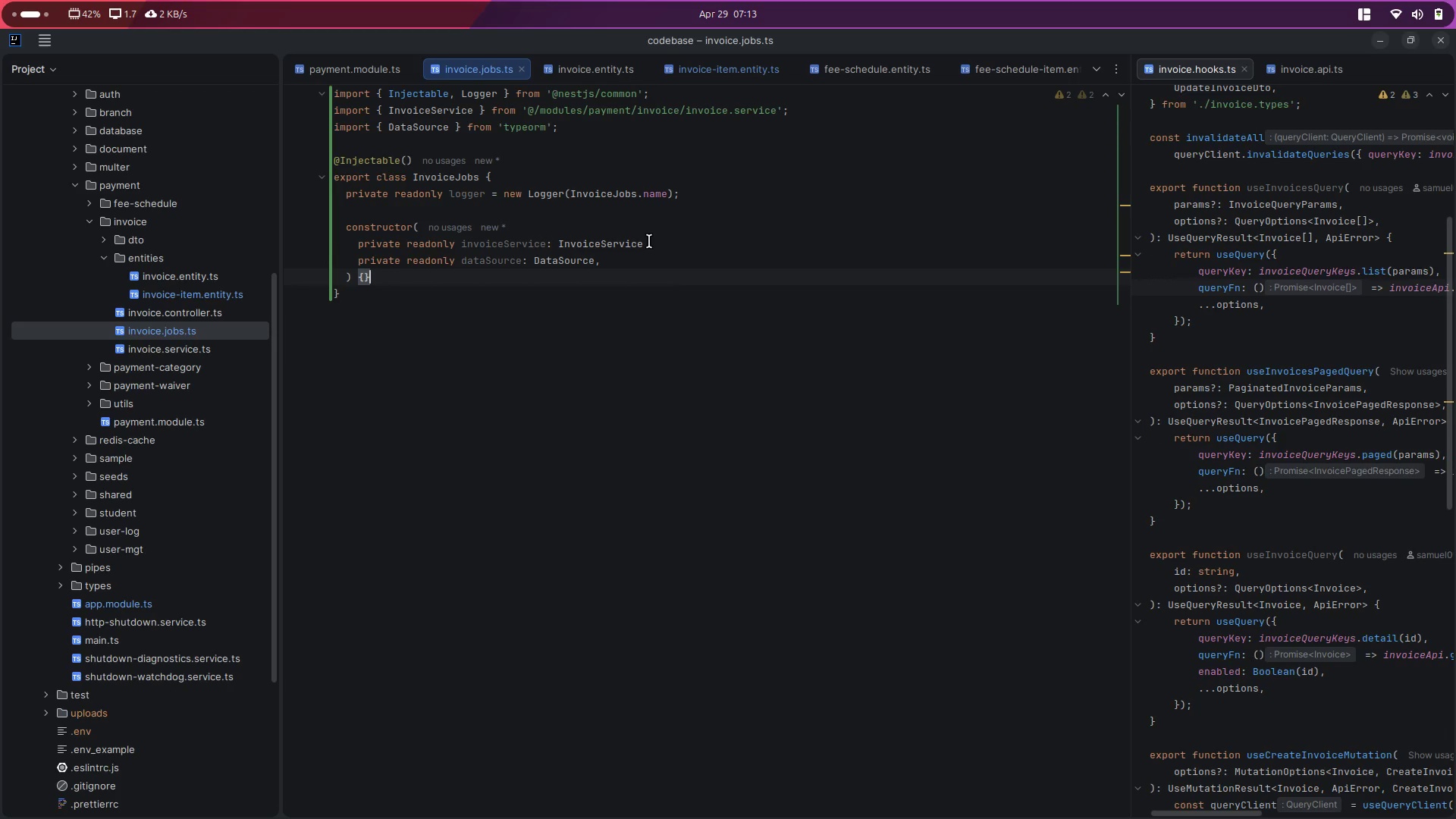 
key(Enter)
 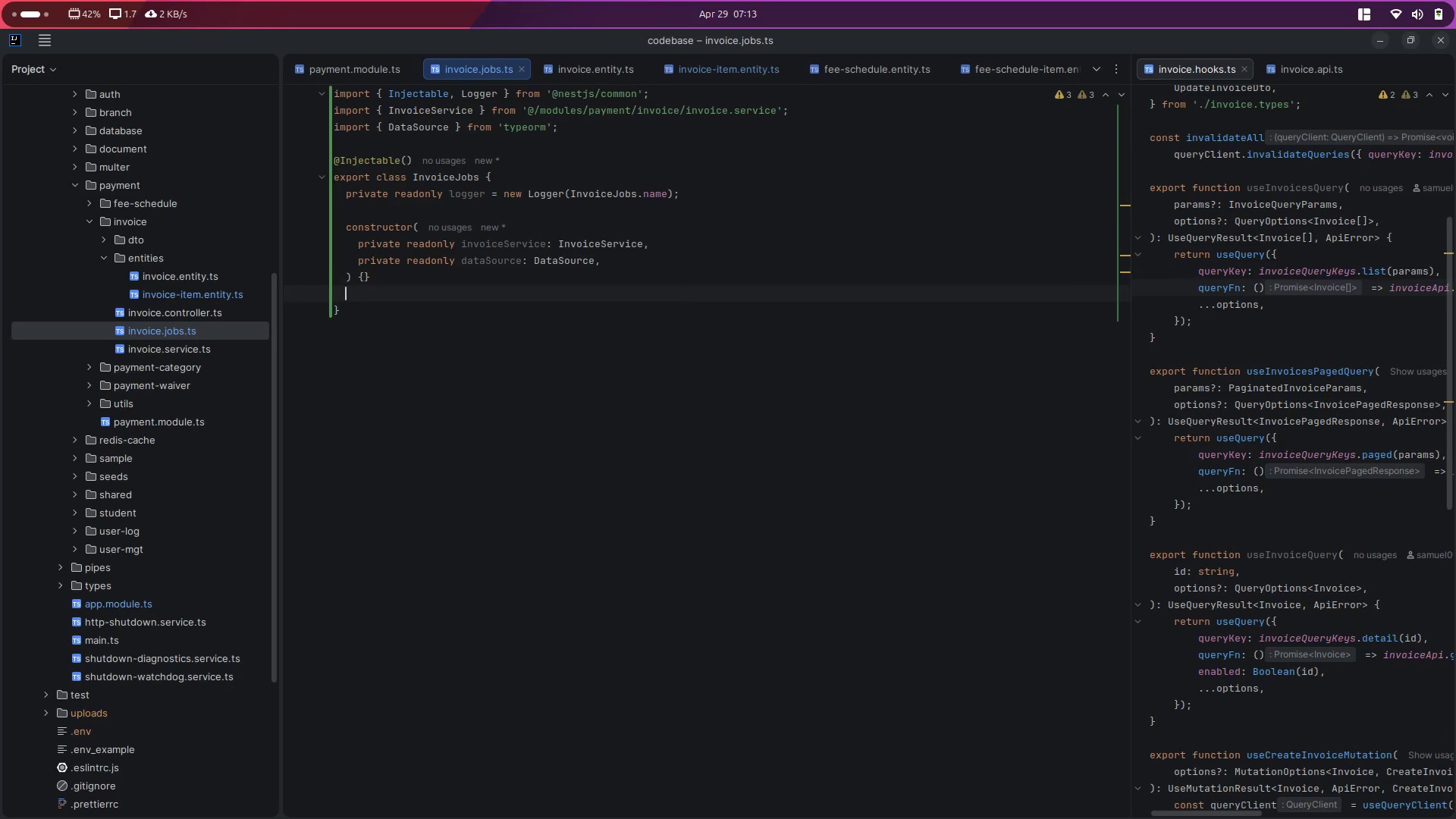 
key(Enter)
 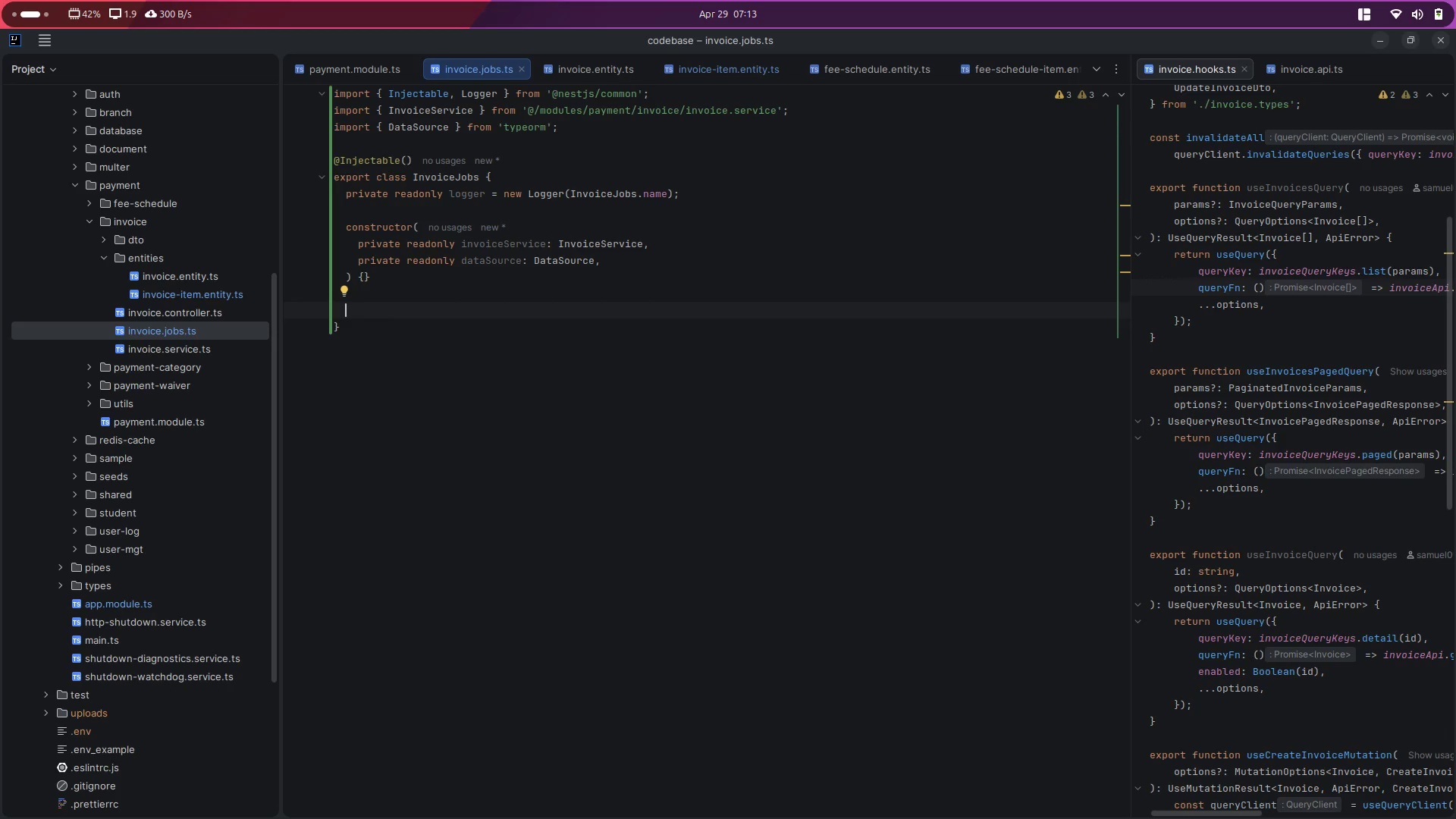 
type(@Crons)
key(Backspace)
 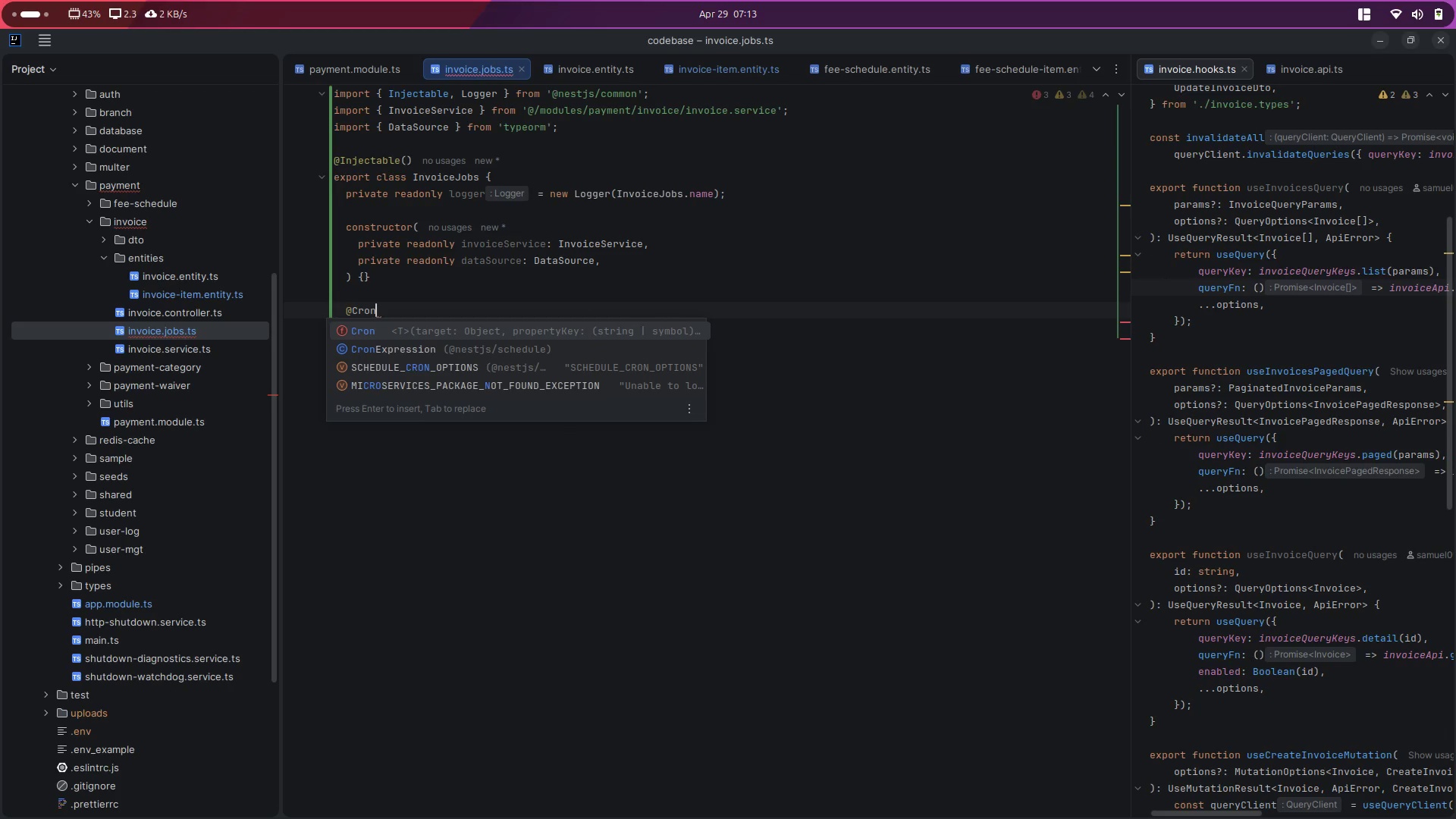 
key(Enter)
 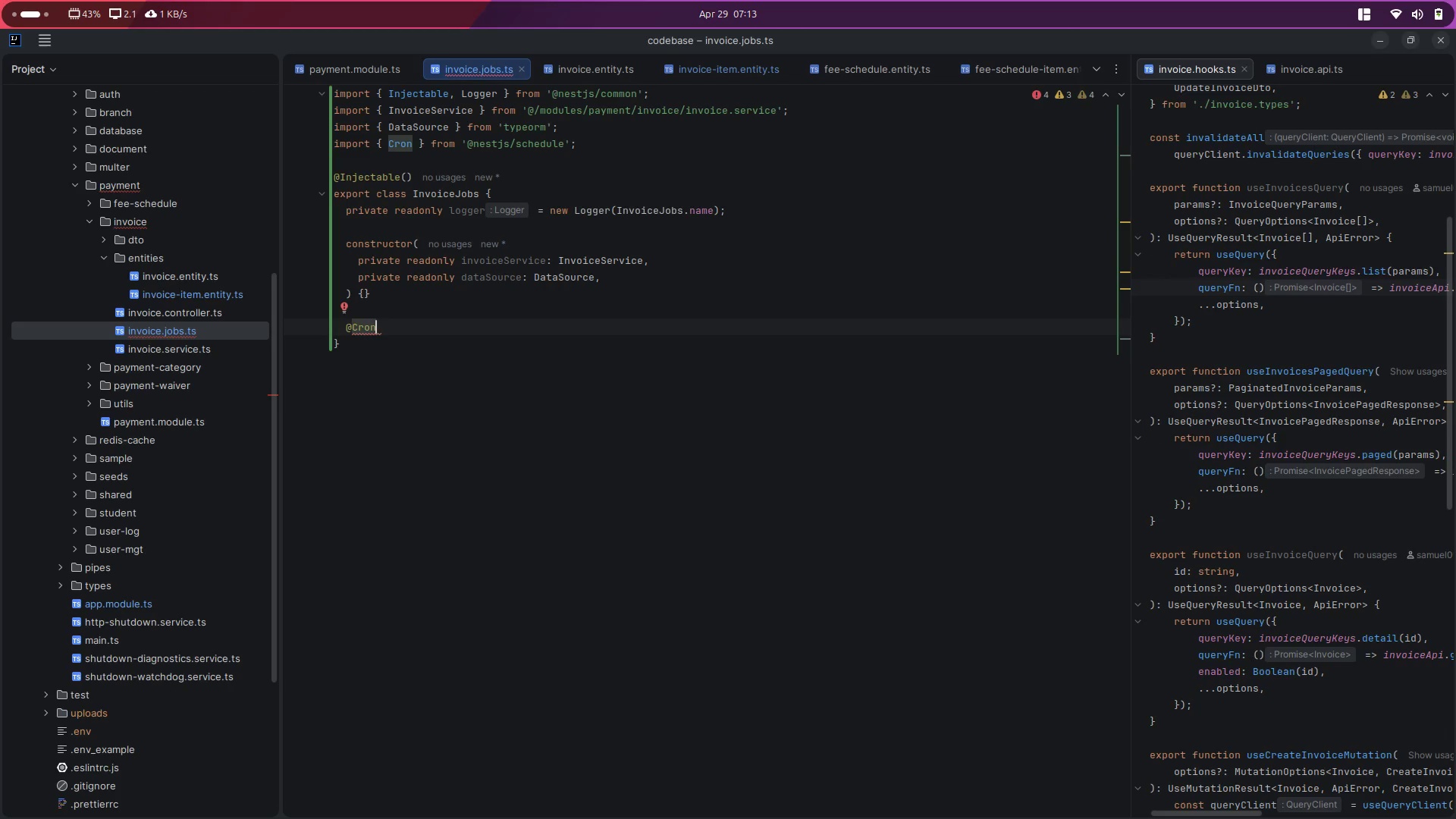 
wait(26.55)
 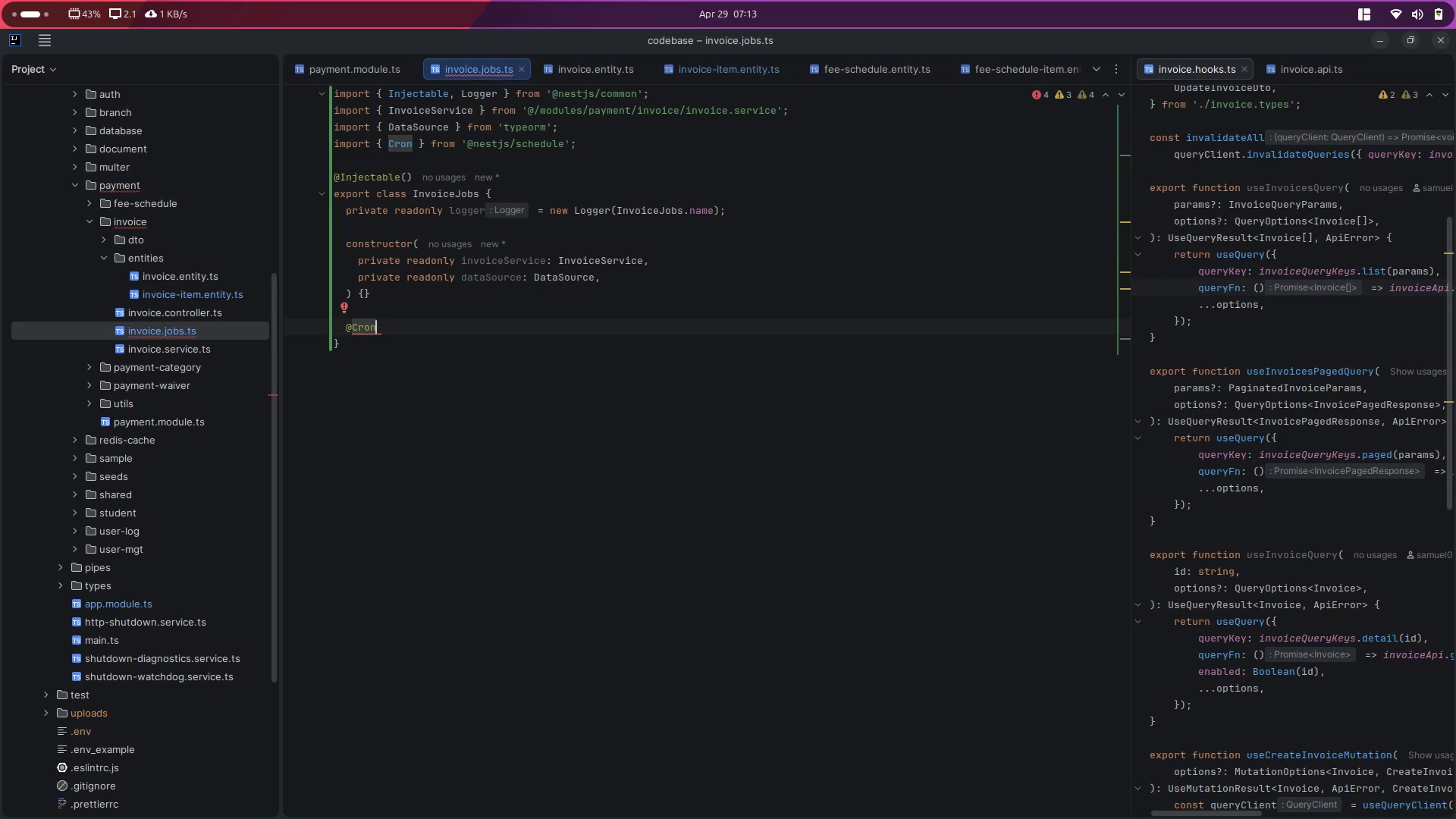 
key(Control+B)
 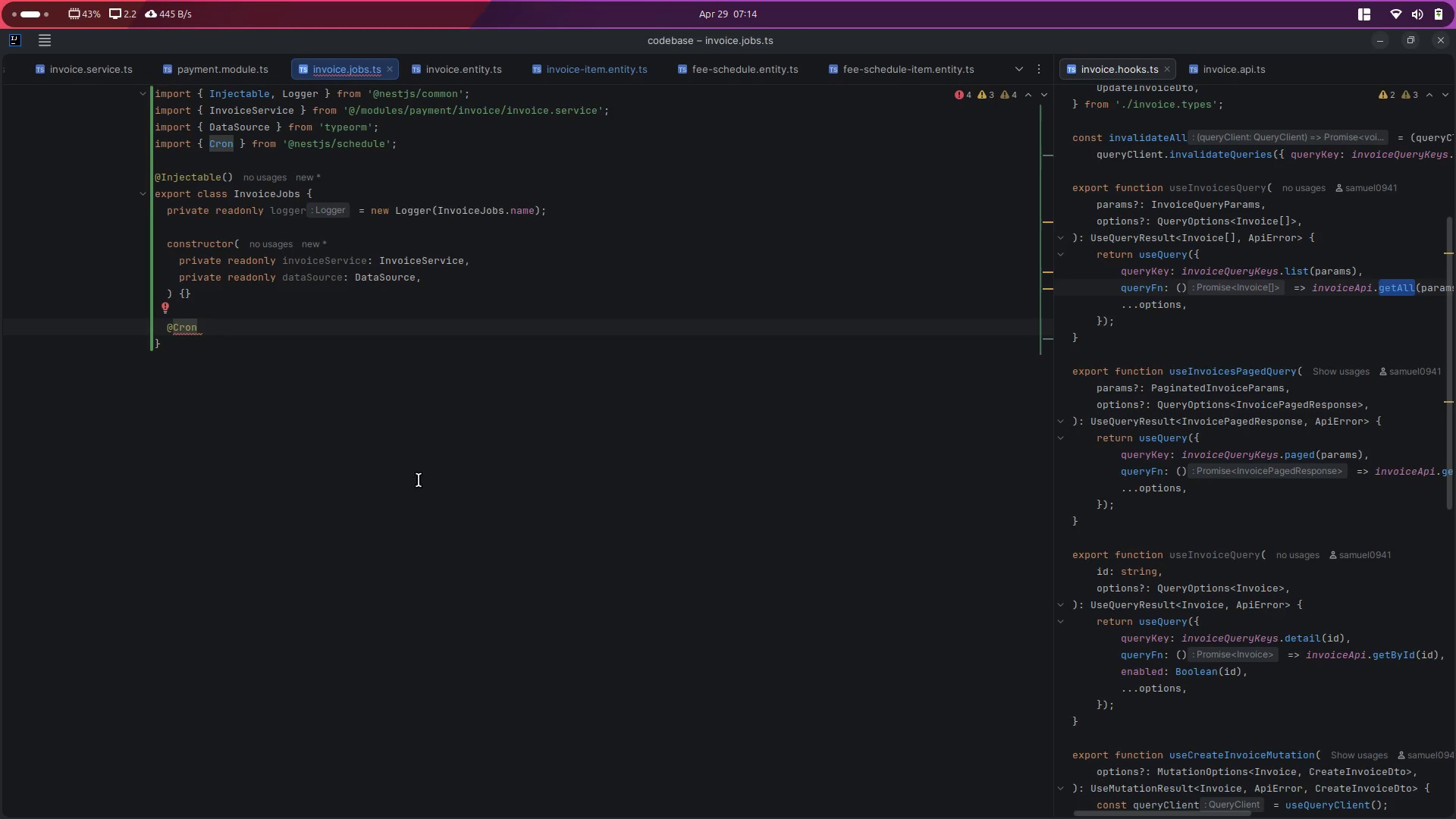 
key(ArrowRight)
 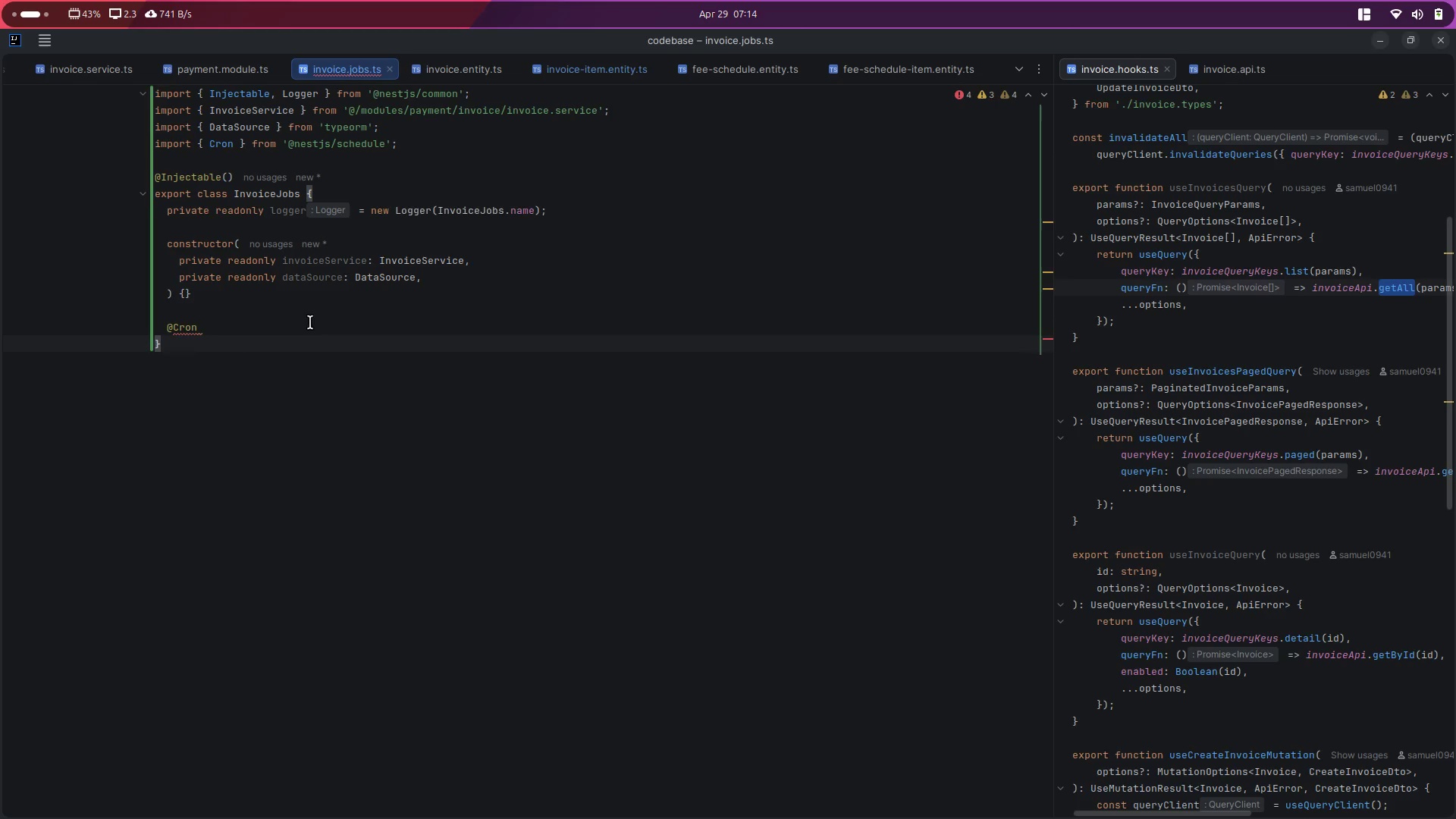 
left_click([296, 328])
 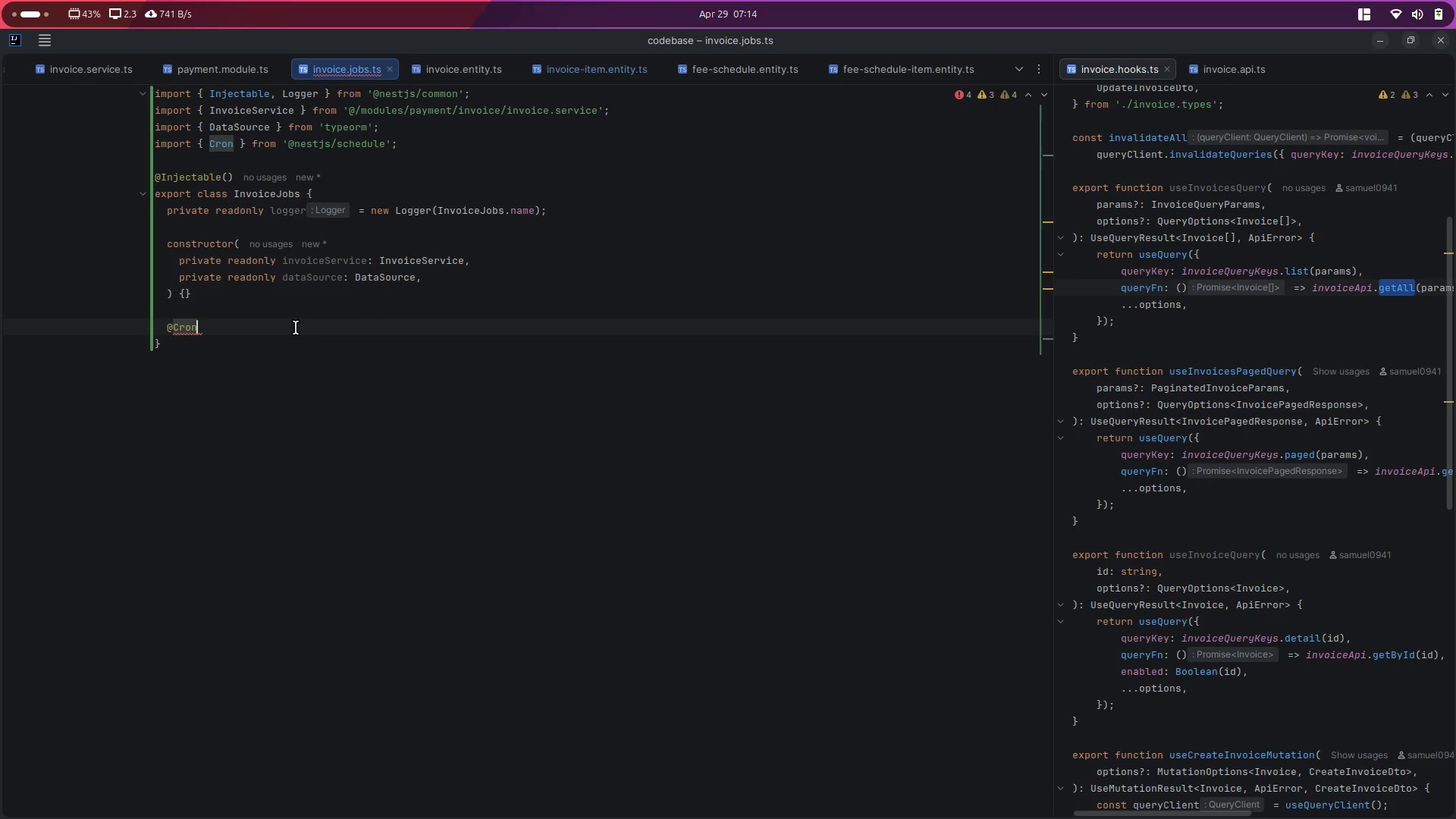 
type((Crone)
 